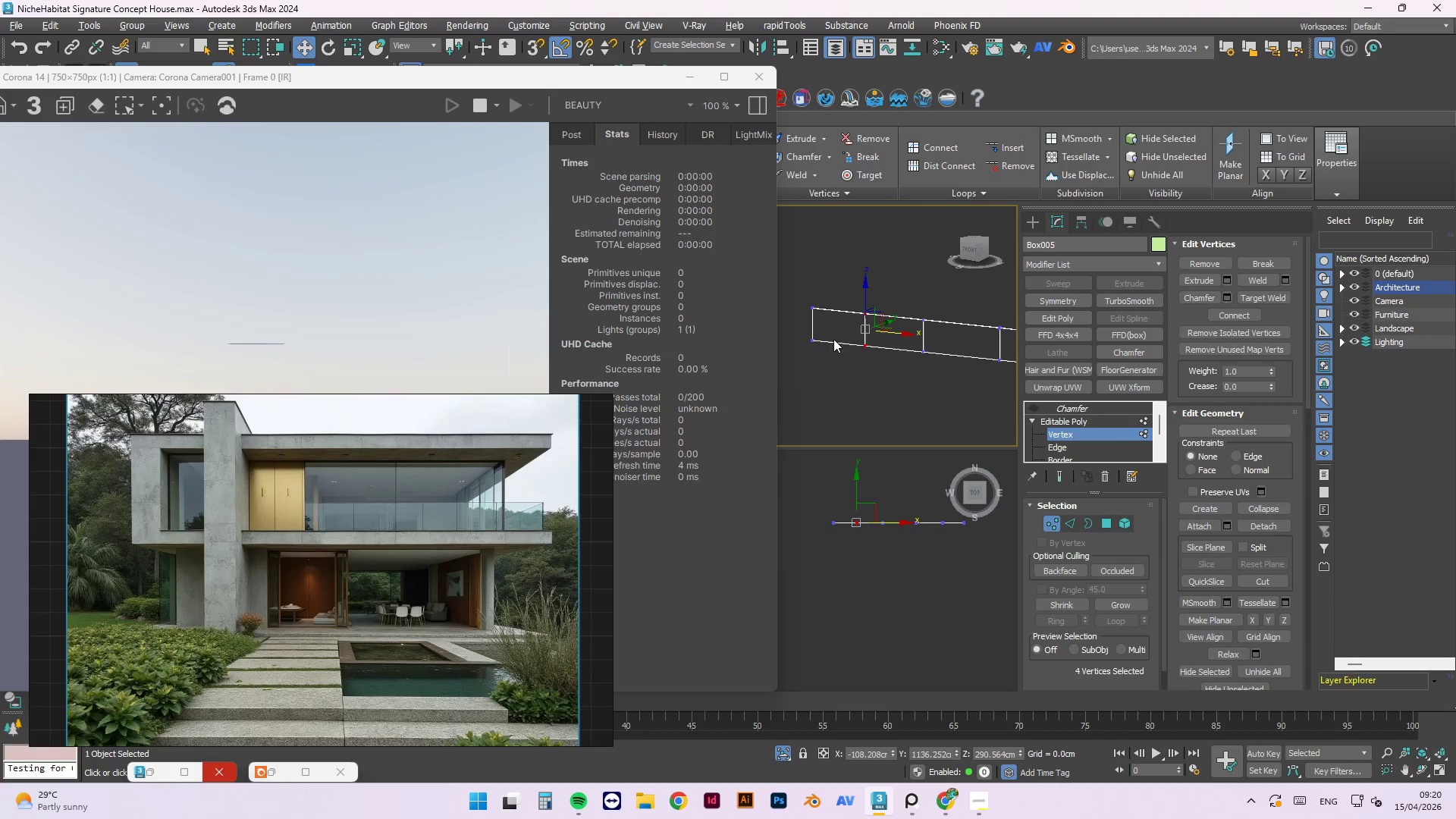 
scroll: coordinate [835, 337], scroll_direction: down, amount: 1.0
 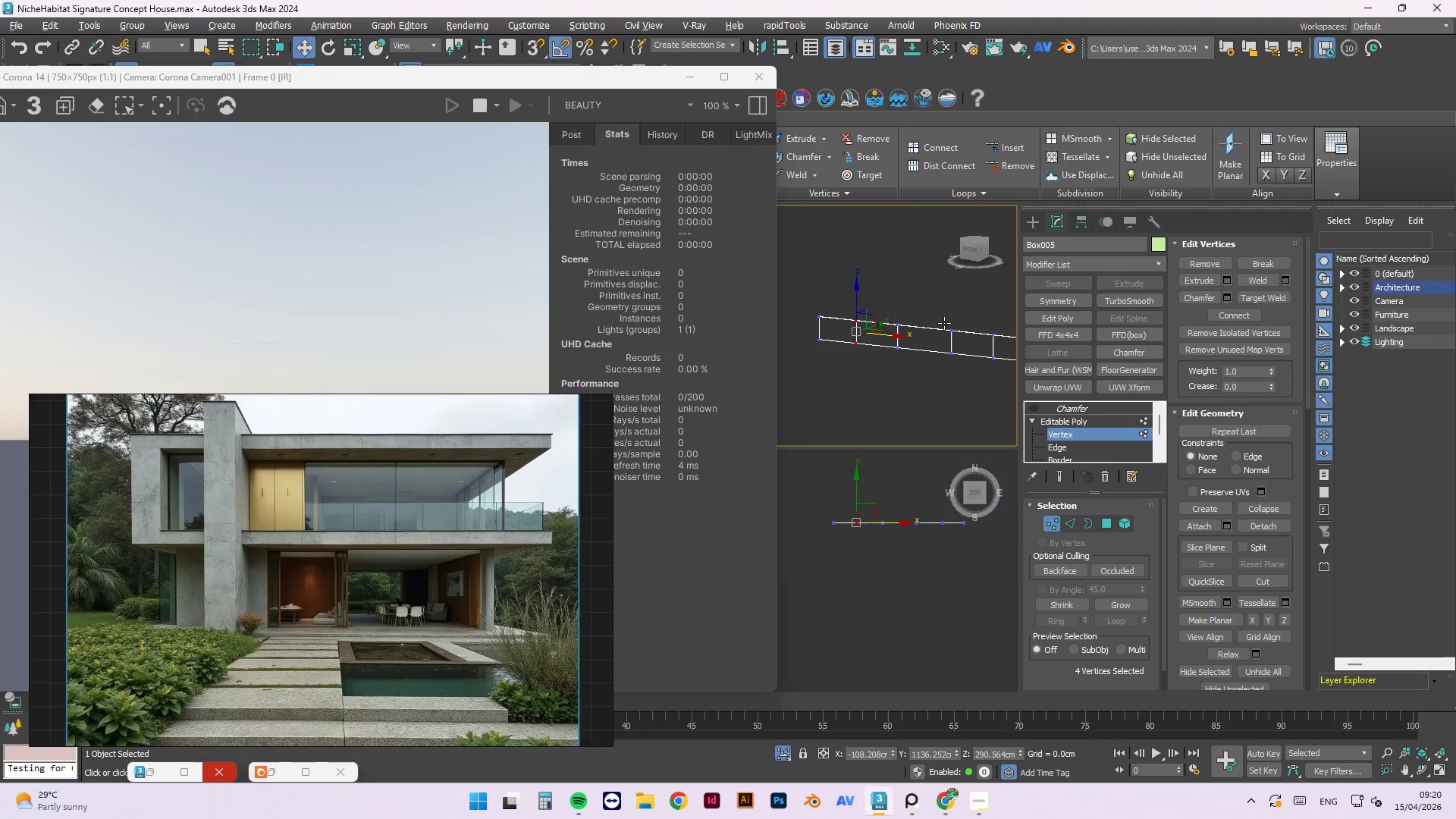 
left_click_drag(start_coordinate=[962, 318], to_coordinate=[930, 398])
 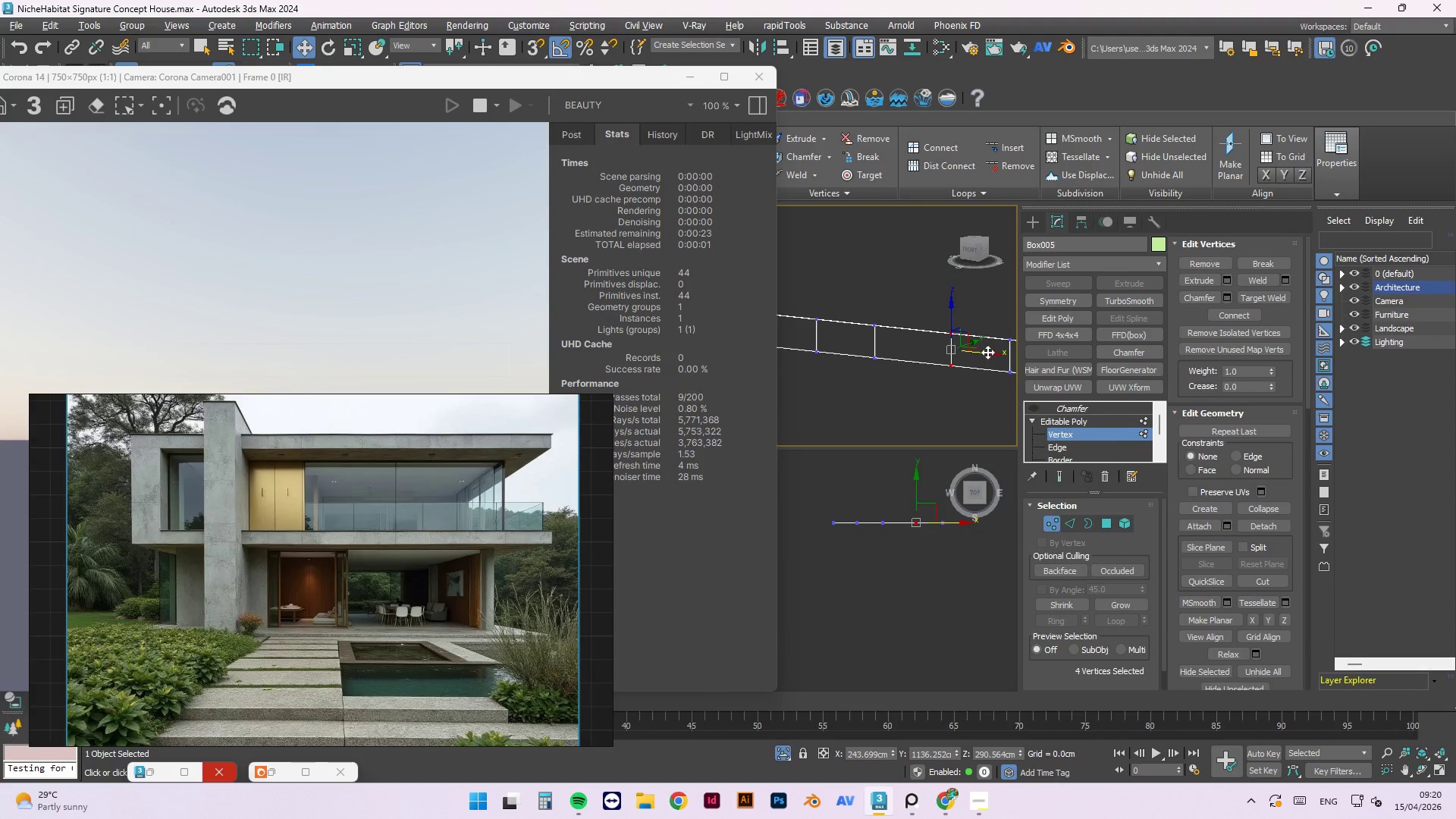 
scroll: coordinate [952, 323], scroll_direction: up, amount: 1.0
 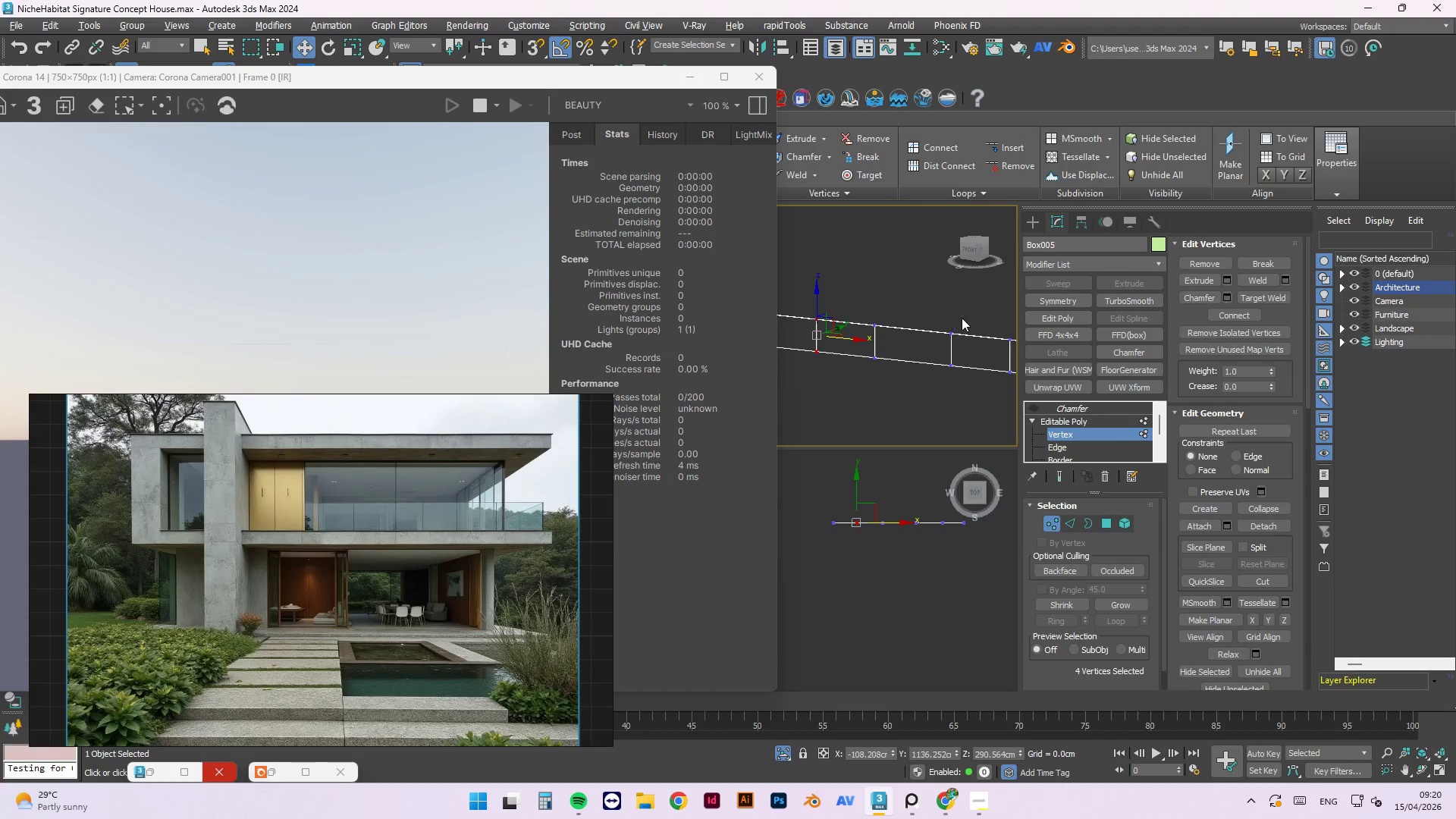 
left_click_drag(start_coordinate=[987, 352], to_coordinate=[972, 351])
 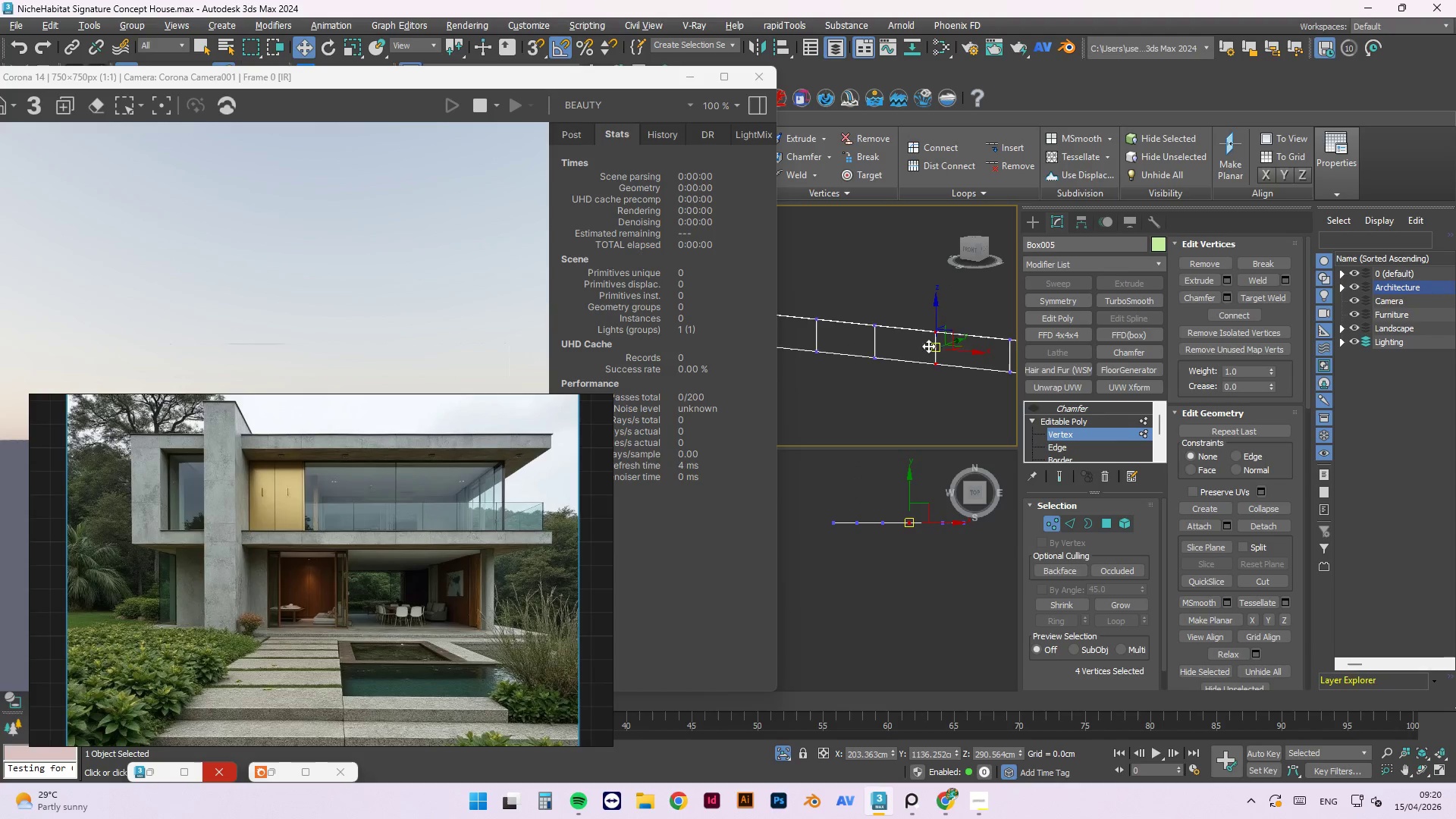 
hold_key(key=AltLeft, duration=0.58)
 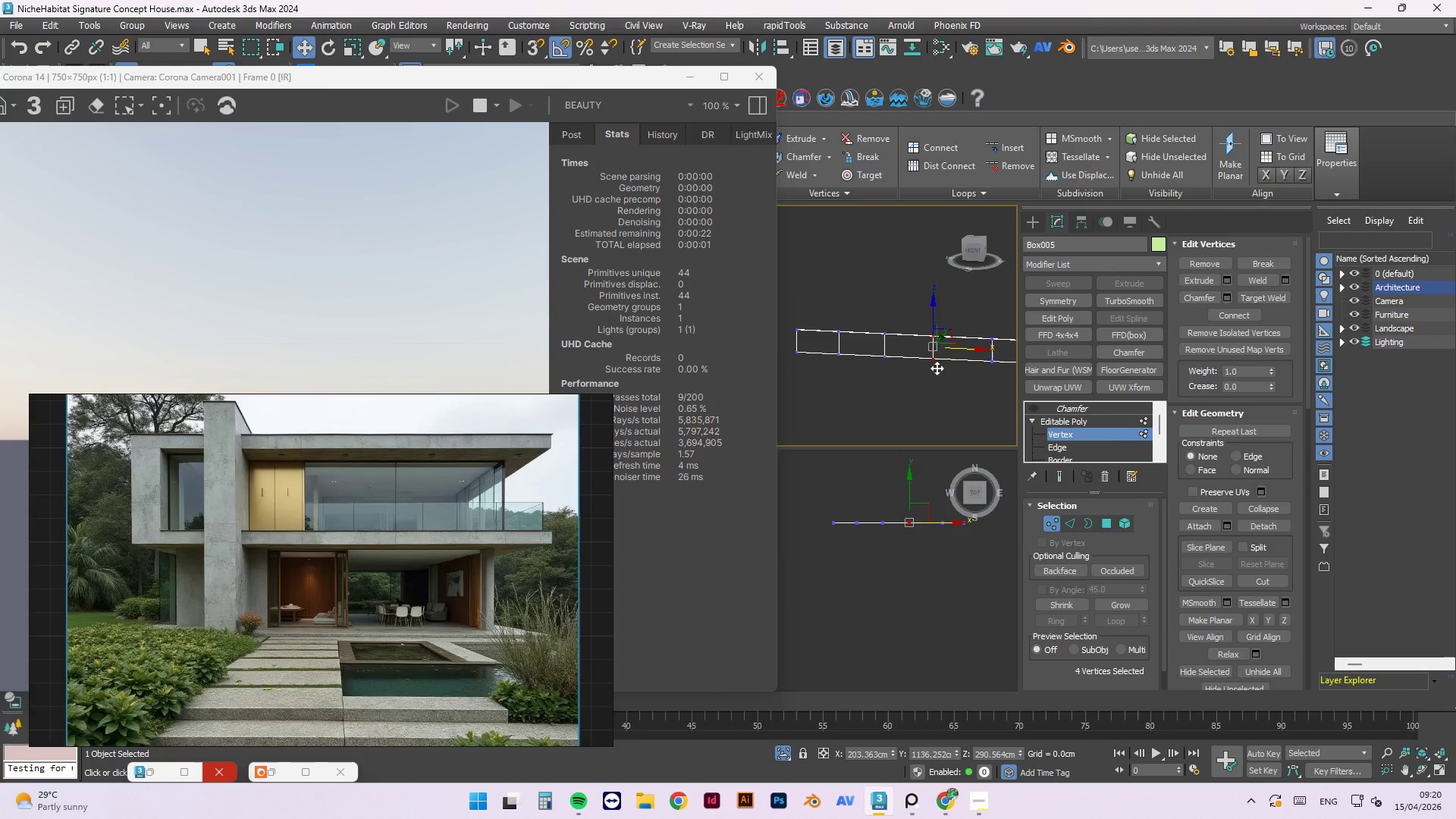 
scroll: coordinate [927, 345], scroll_direction: down, amount: 1.0
 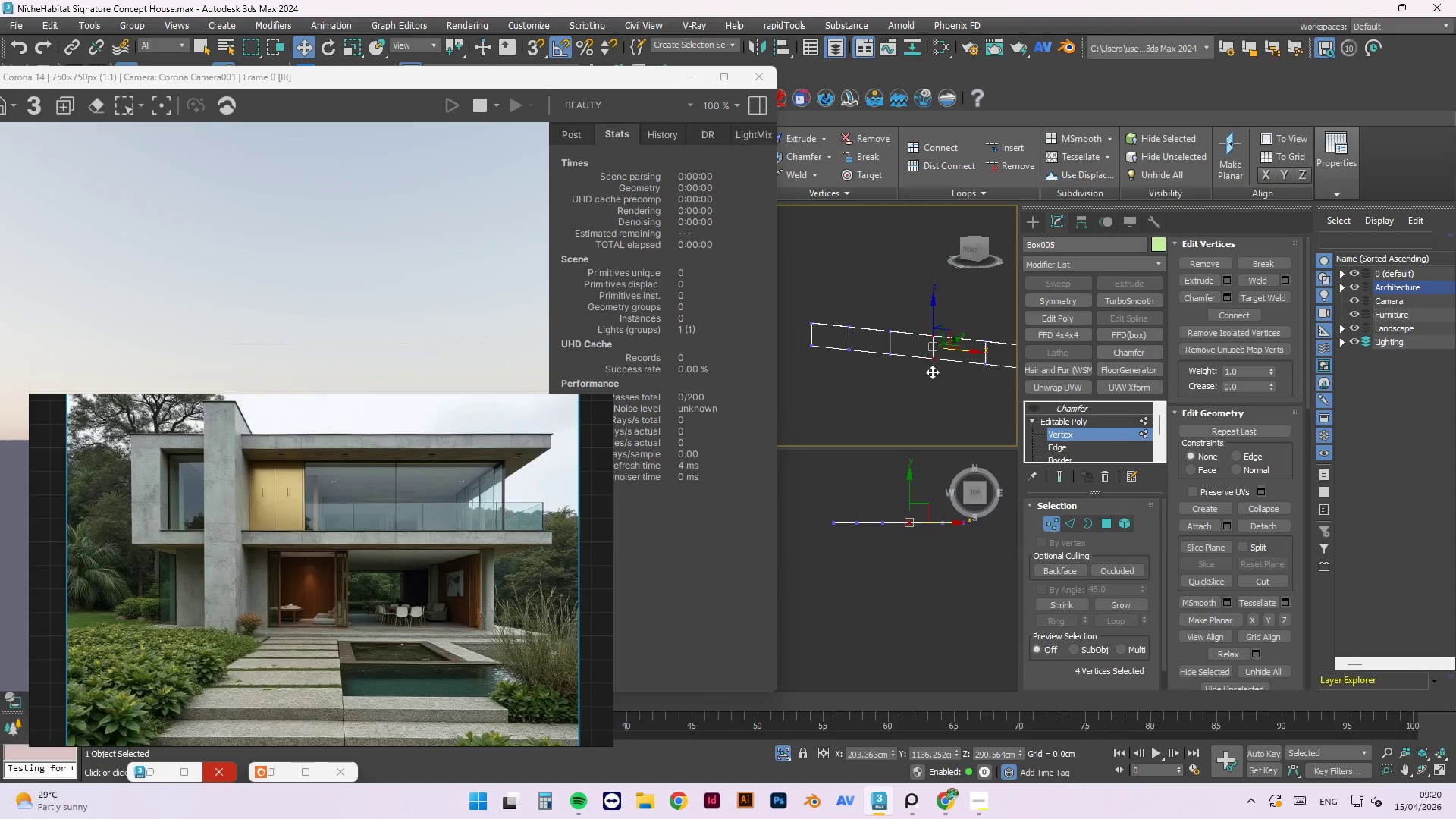 
left_click_drag(start_coordinate=[981, 332], to_coordinate=[959, 400])
 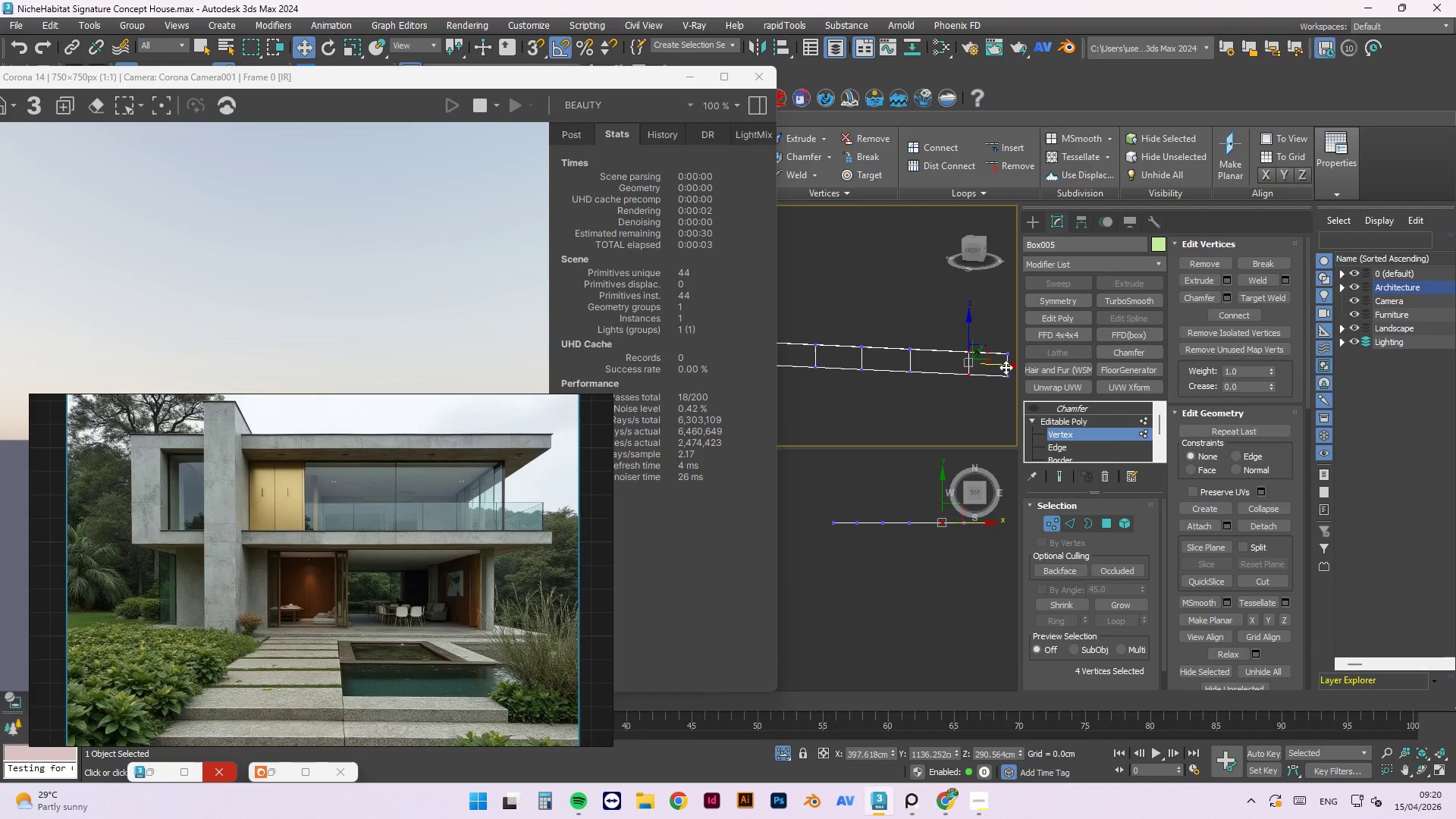 
scroll: coordinate [993, 336], scroll_direction: none, amount: 0.0
 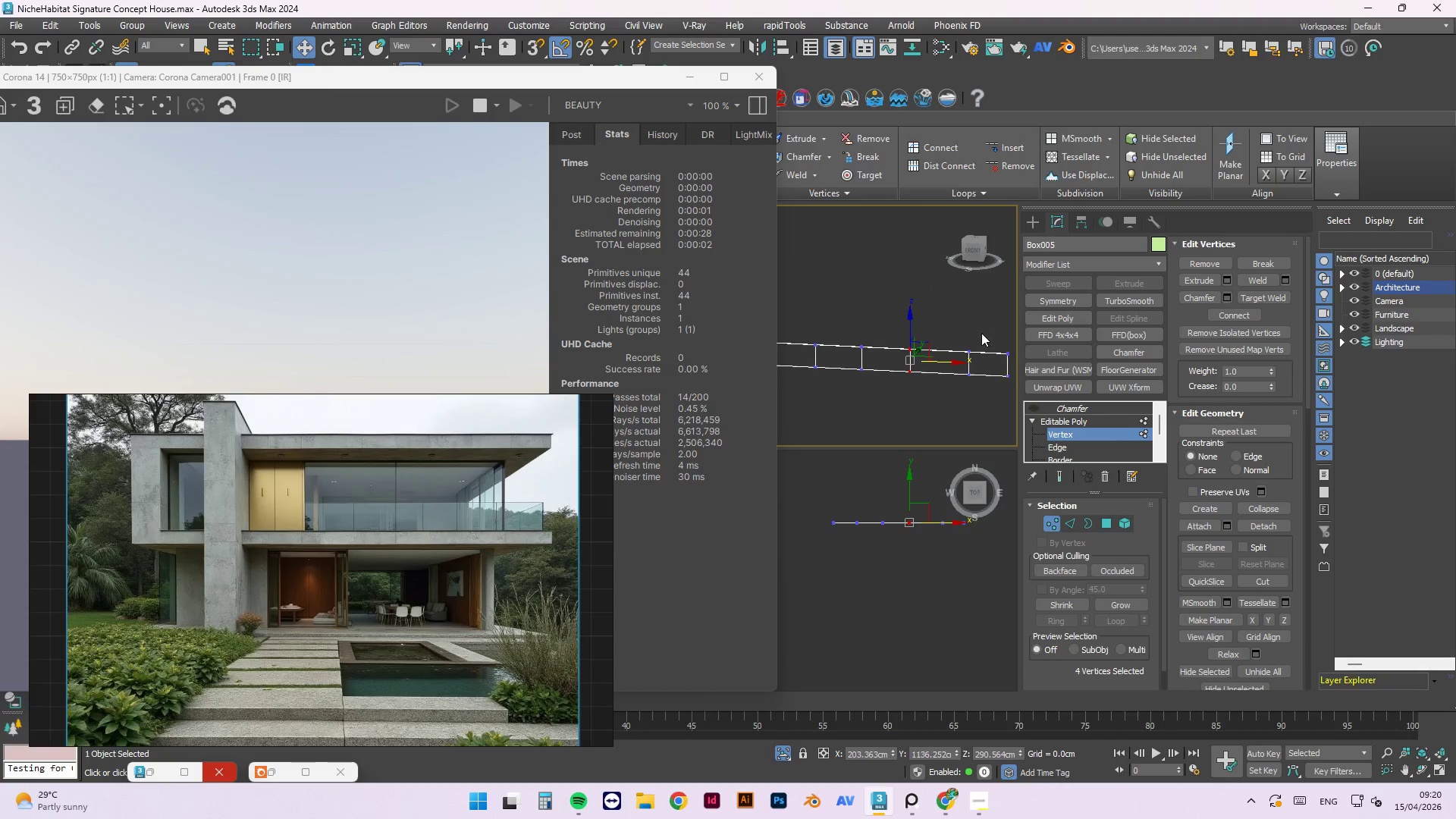 
left_click_drag(start_coordinate=[1006, 366], to_coordinate=[997, 365])
 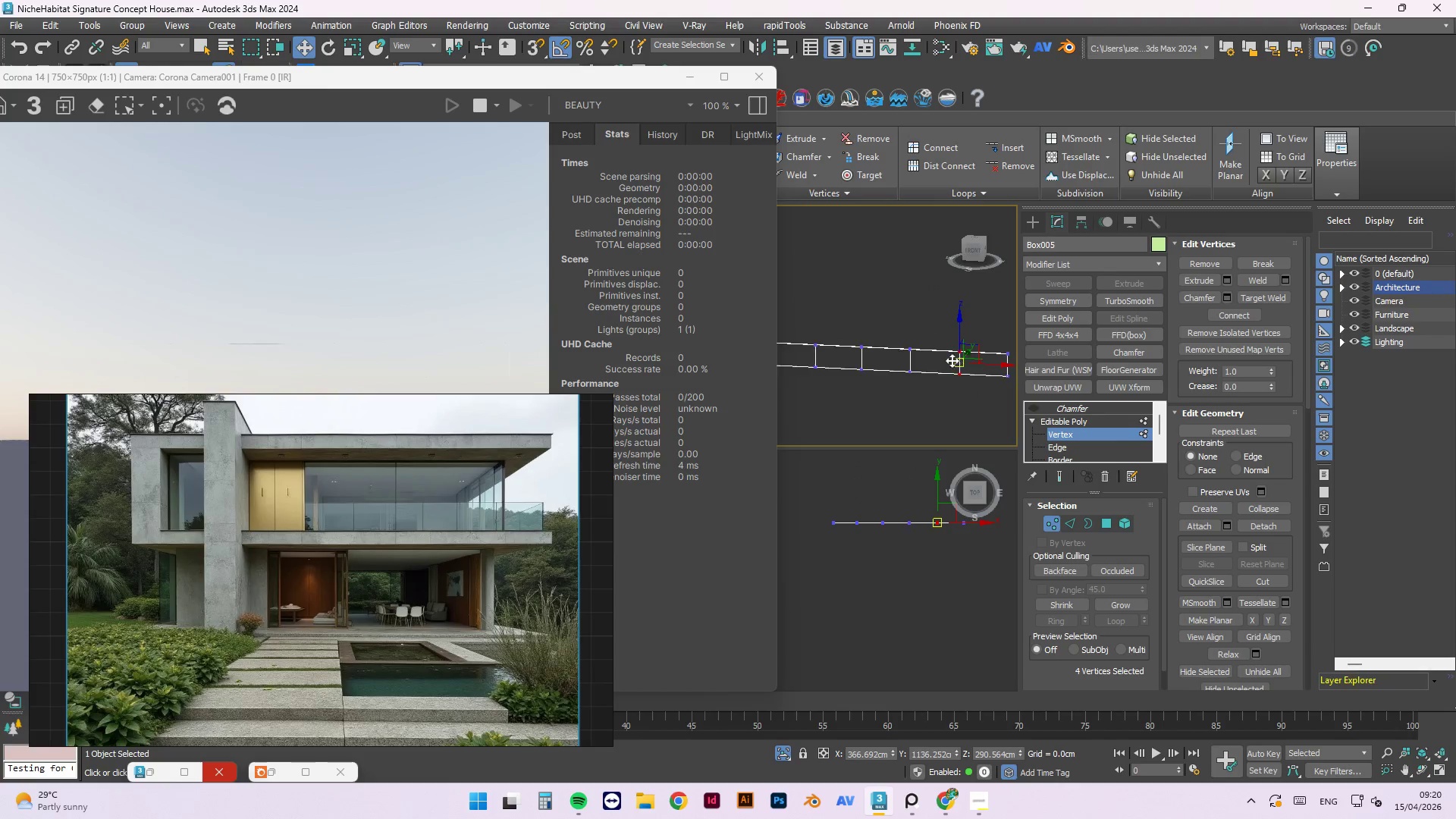 
scroll: coordinate [952, 360], scroll_direction: down, amount: 2.0
 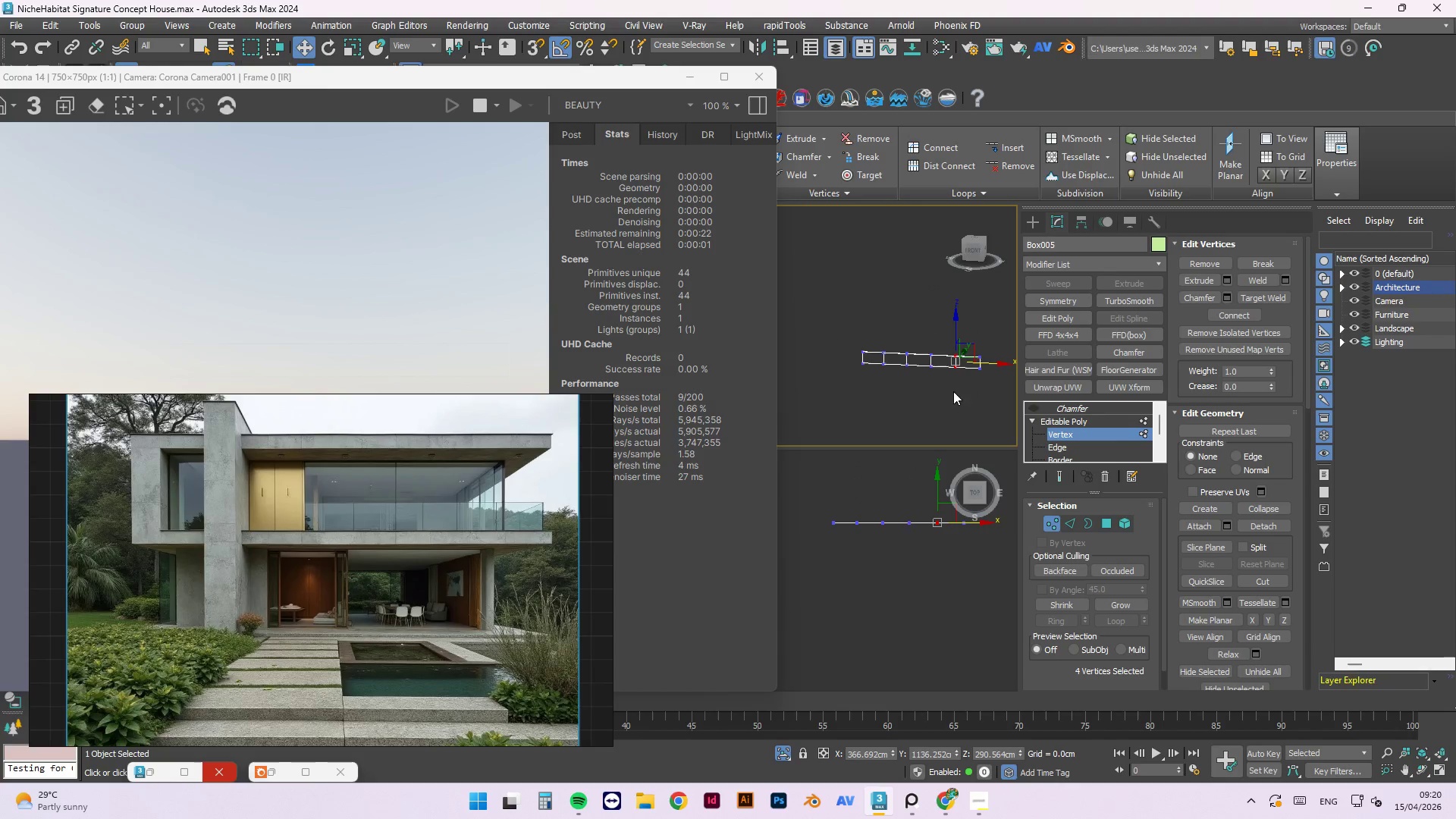 
scroll: coordinate [989, 340], scroll_direction: up, amount: 2.0
 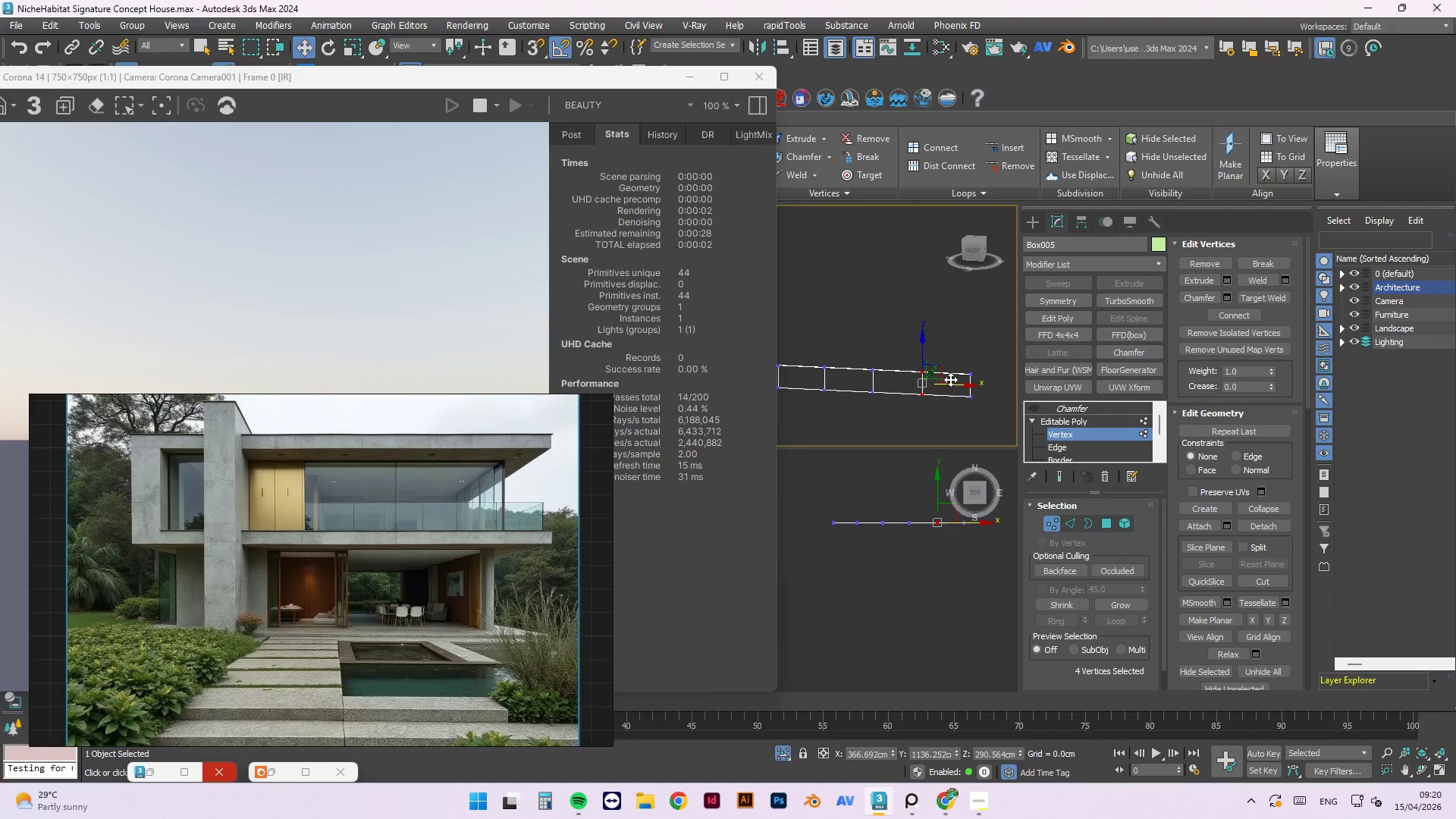 
key(F)
 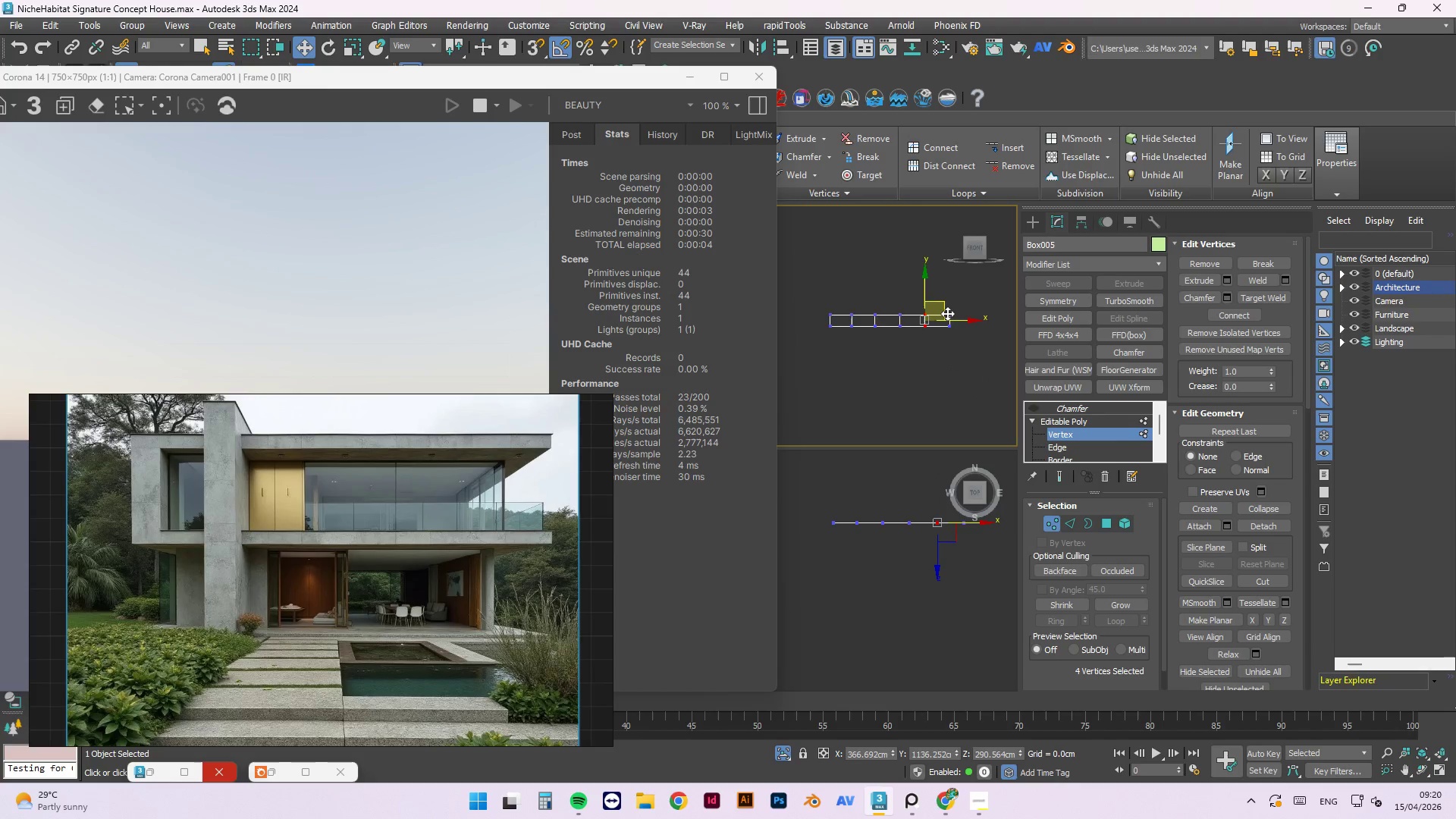 
scroll: coordinate [930, 318], scroll_direction: up, amount: 2.0
 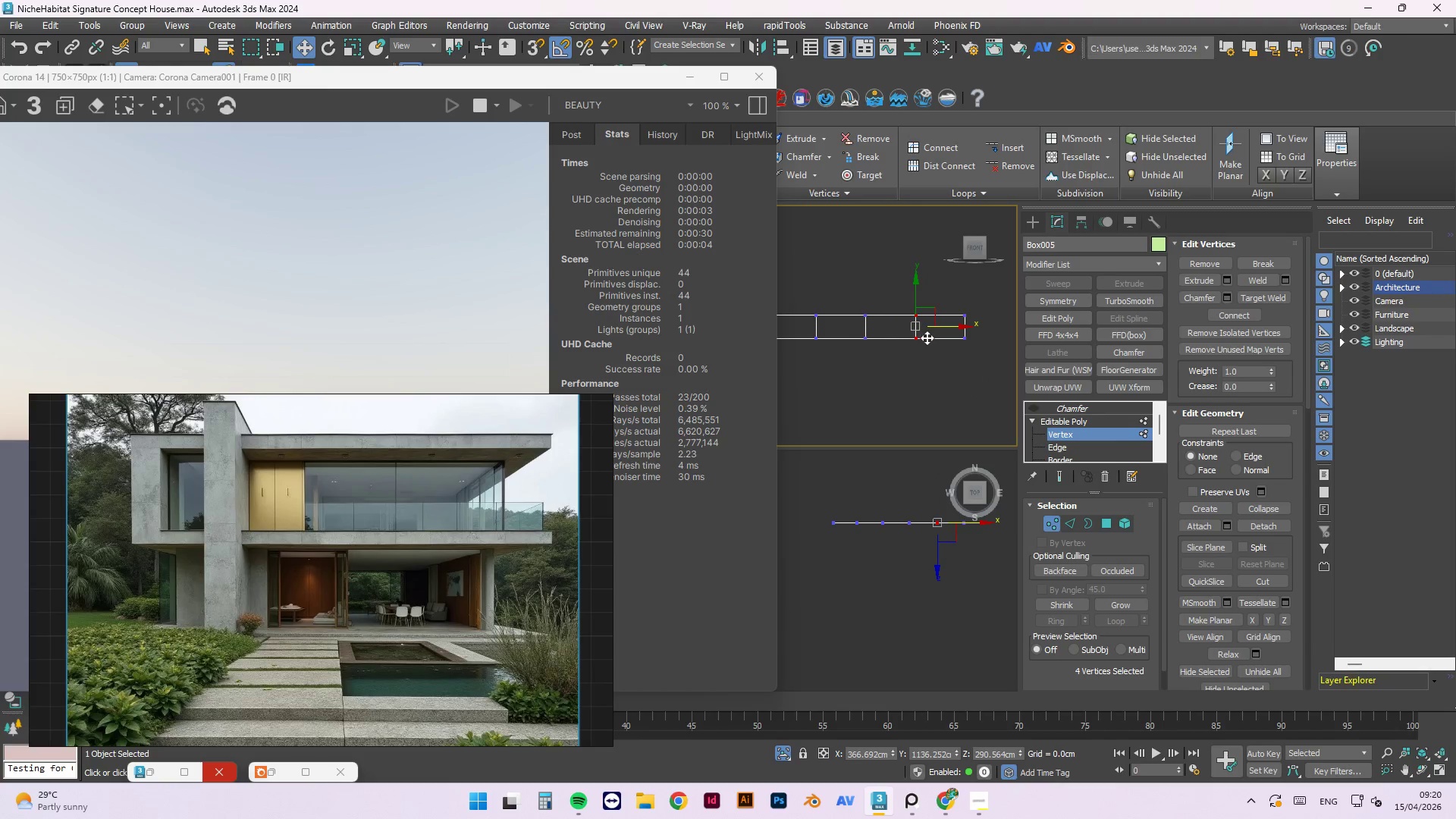 
scroll: coordinate [927, 337], scroll_direction: down, amount: 1.0
 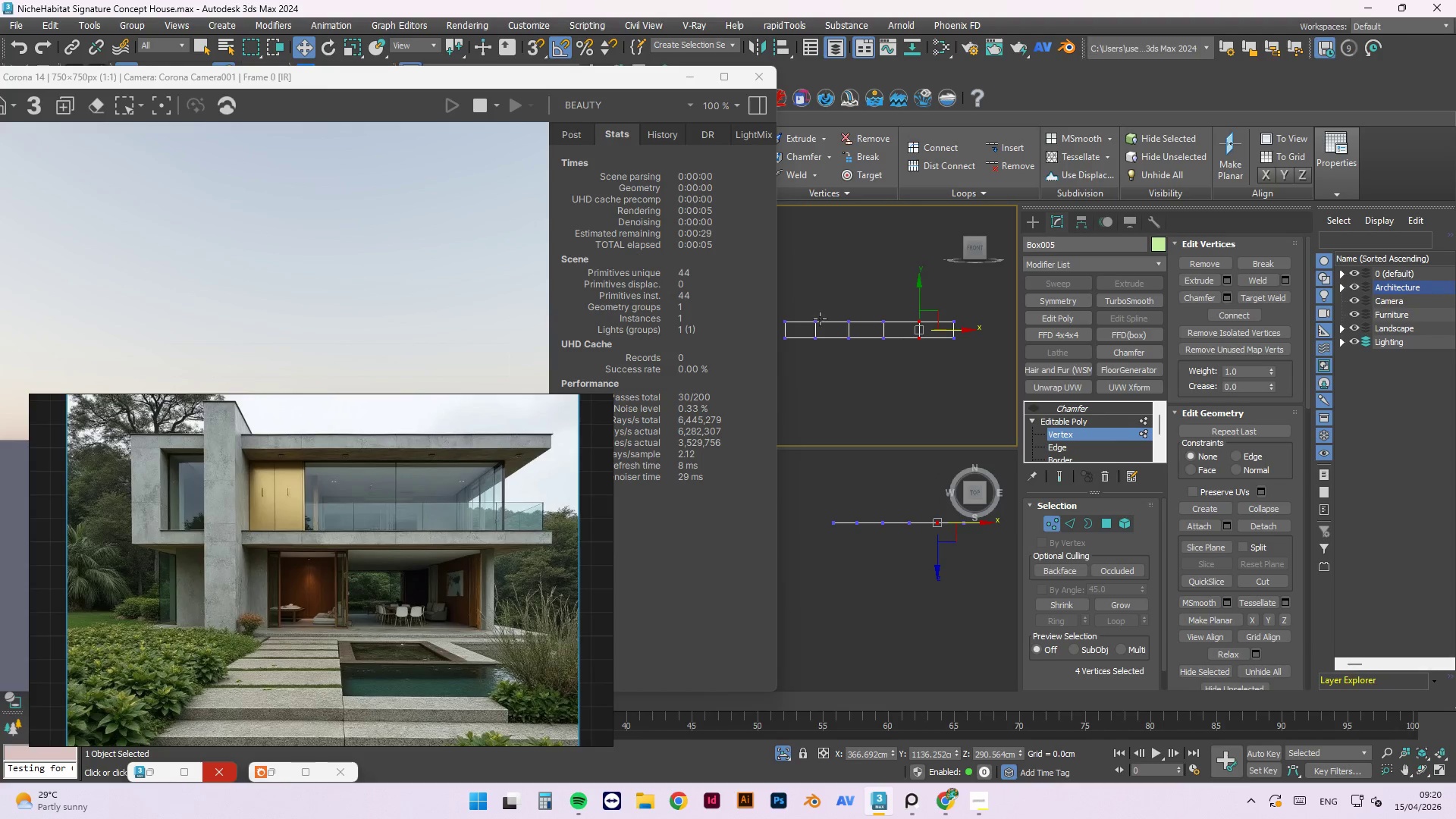 
scroll: coordinate [844, 337], scroll_direction: up, amount: 4.0
 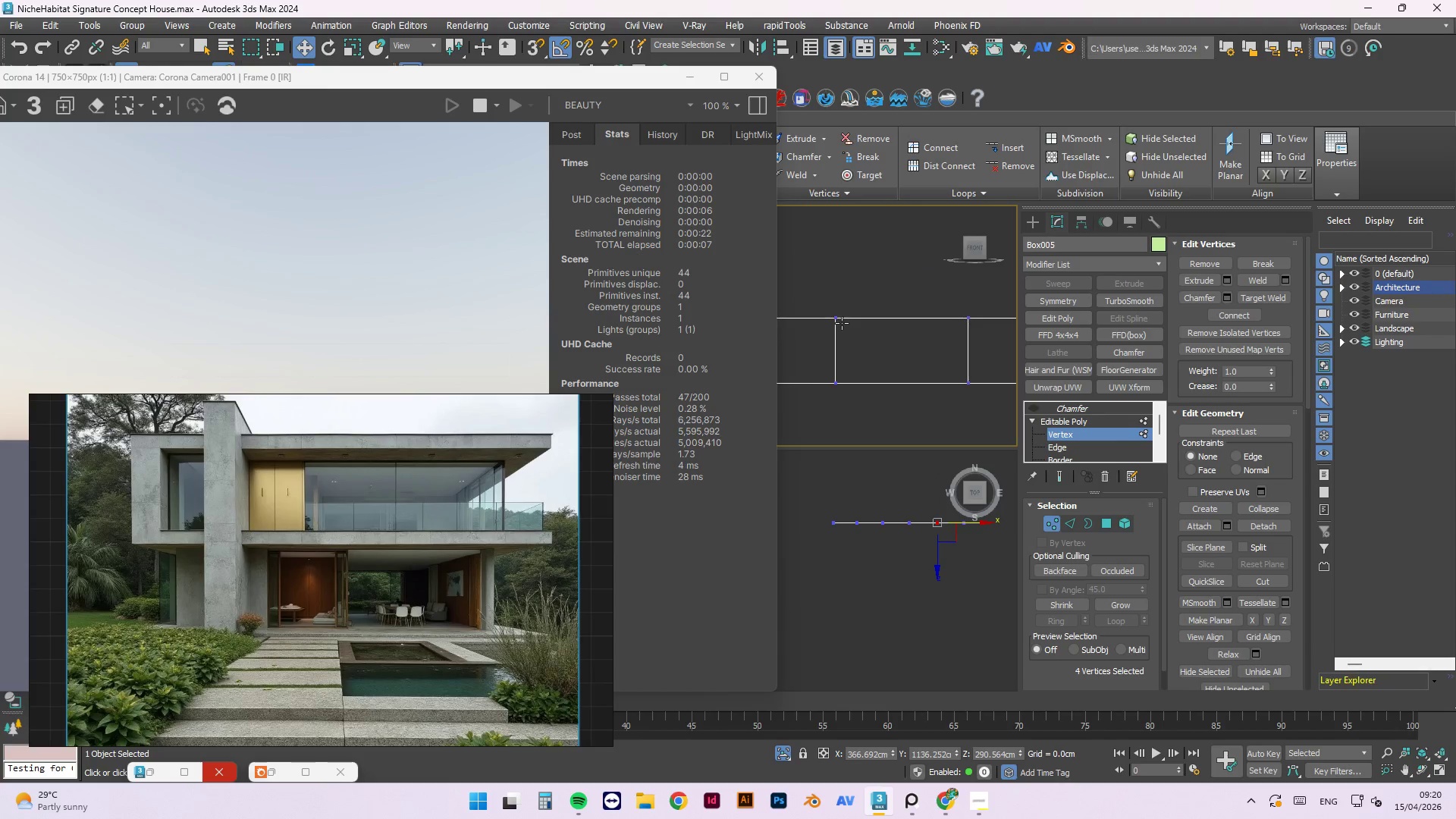 
key(Alt+1)
 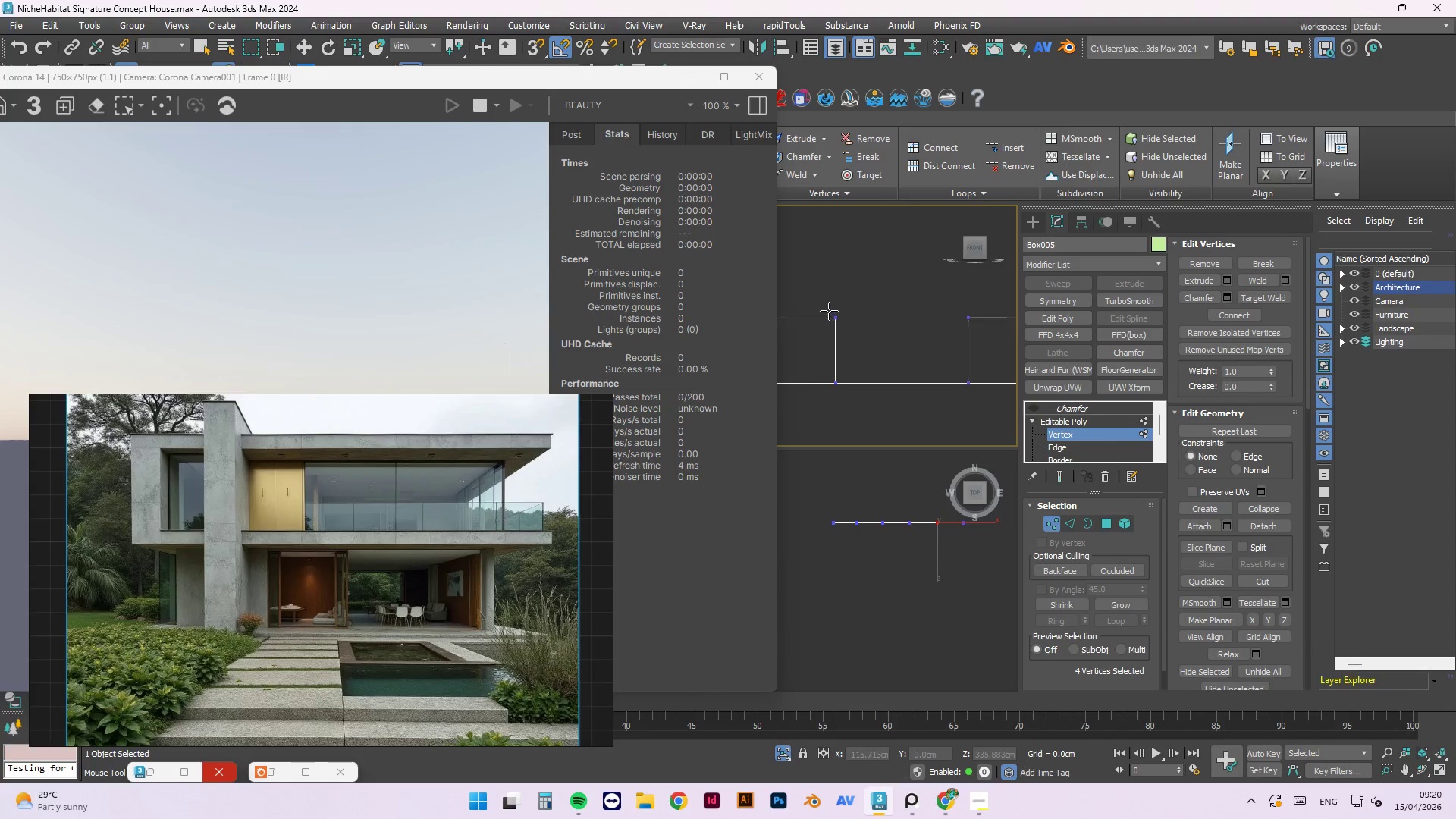 
scroll: coordinate [846, 331], scroll_direction: up, amount: 14.0
 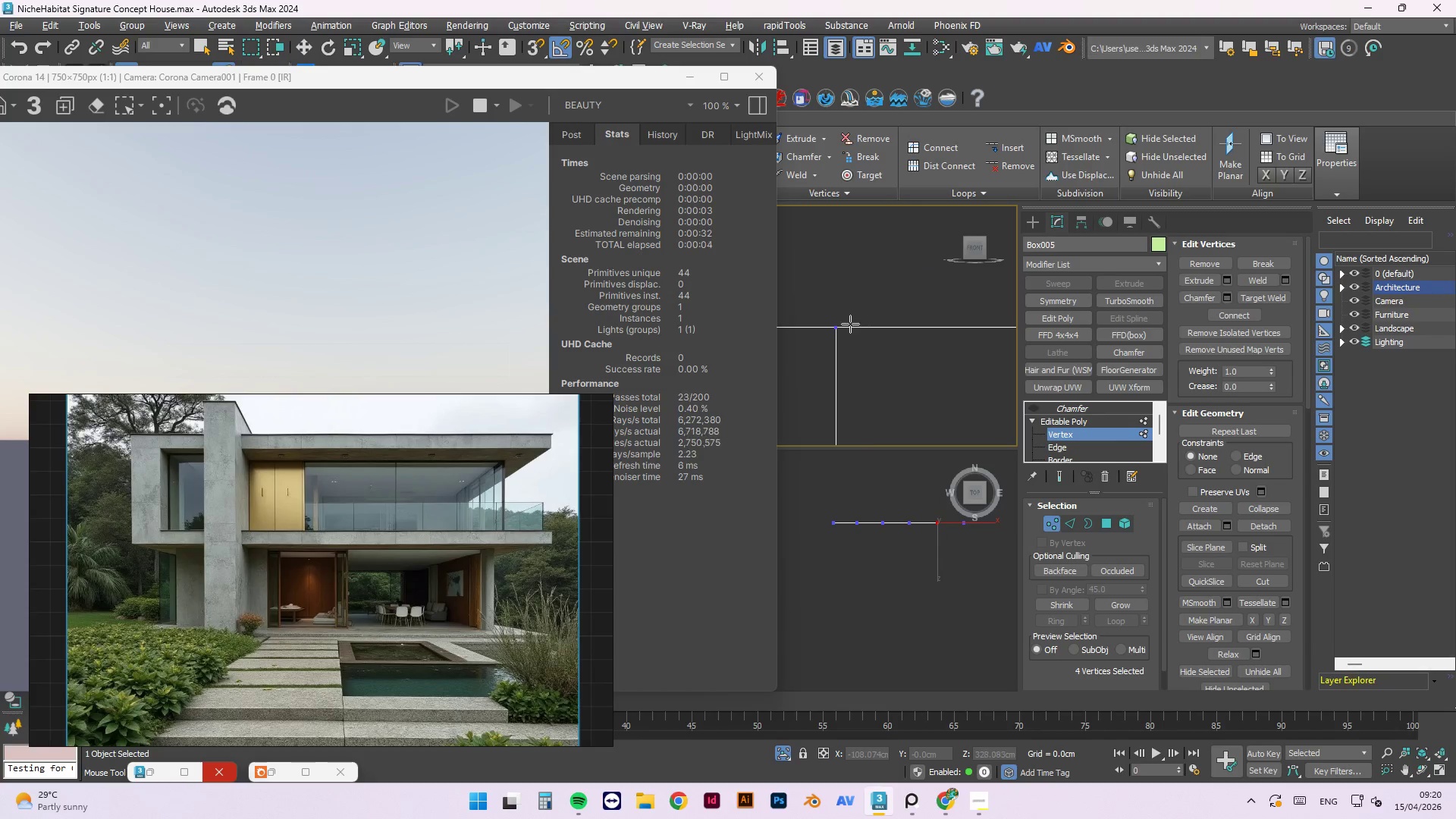 
key(S)
 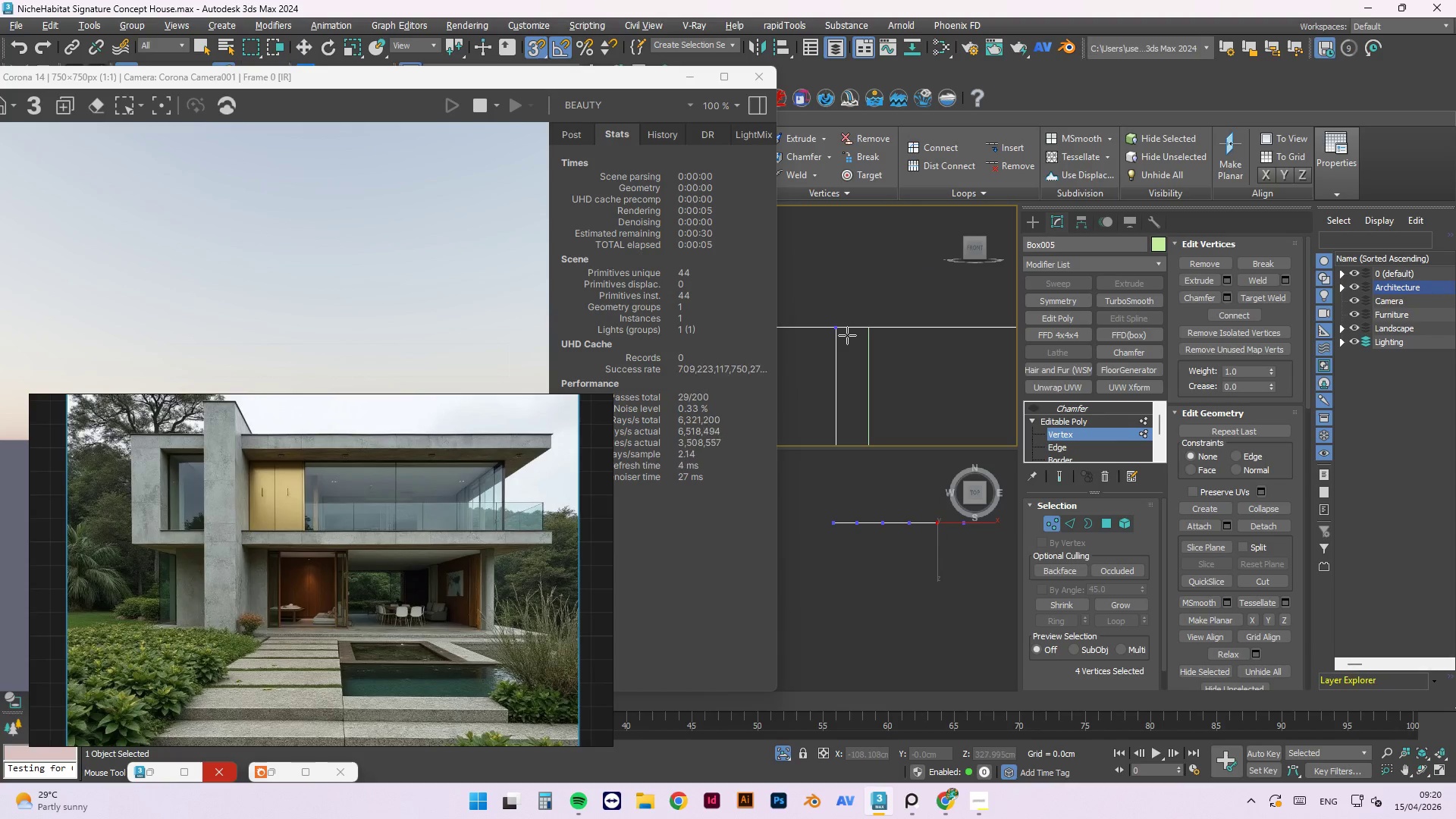 
key(Alt+AltLeft)
 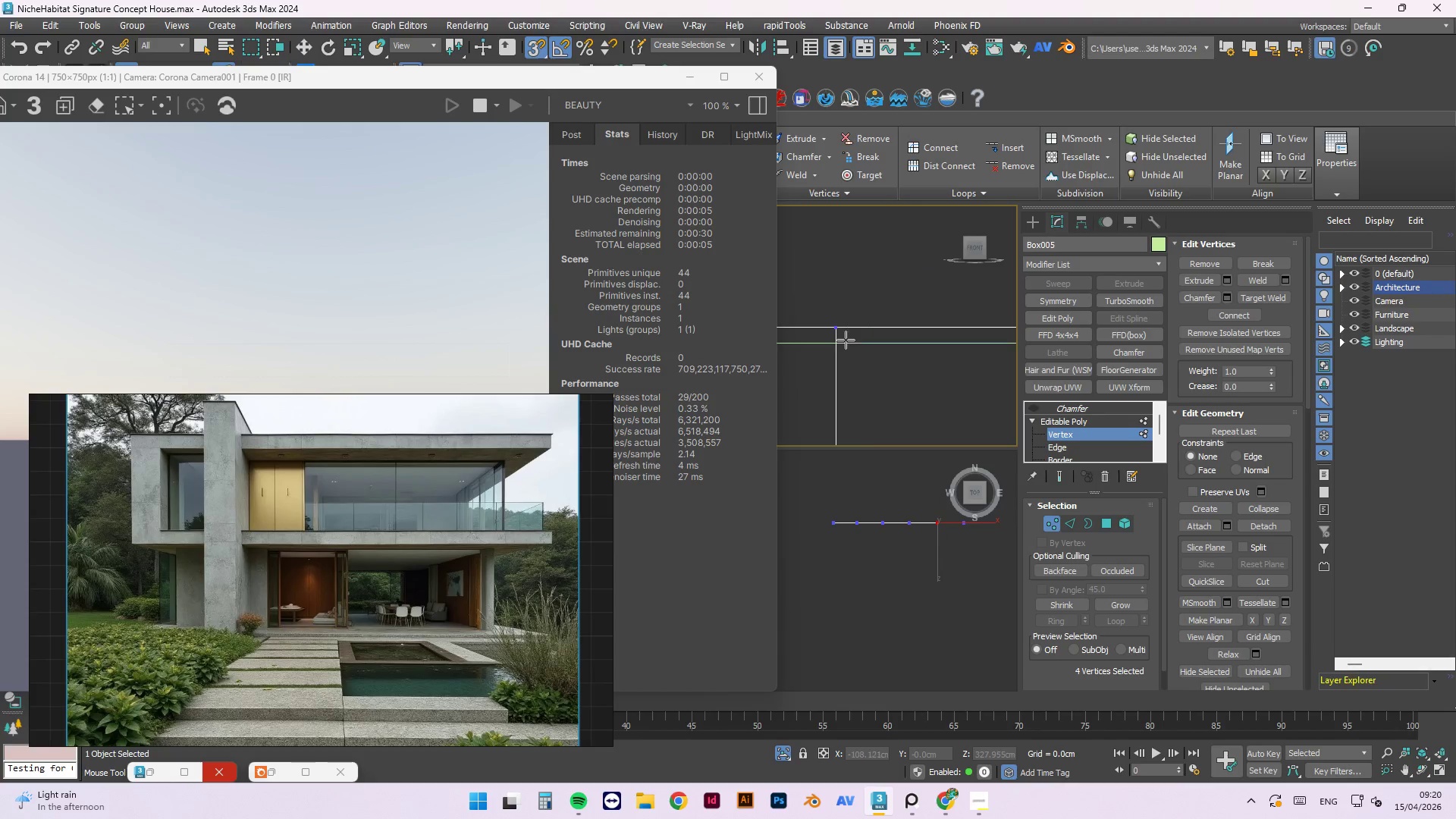 
key(S)
 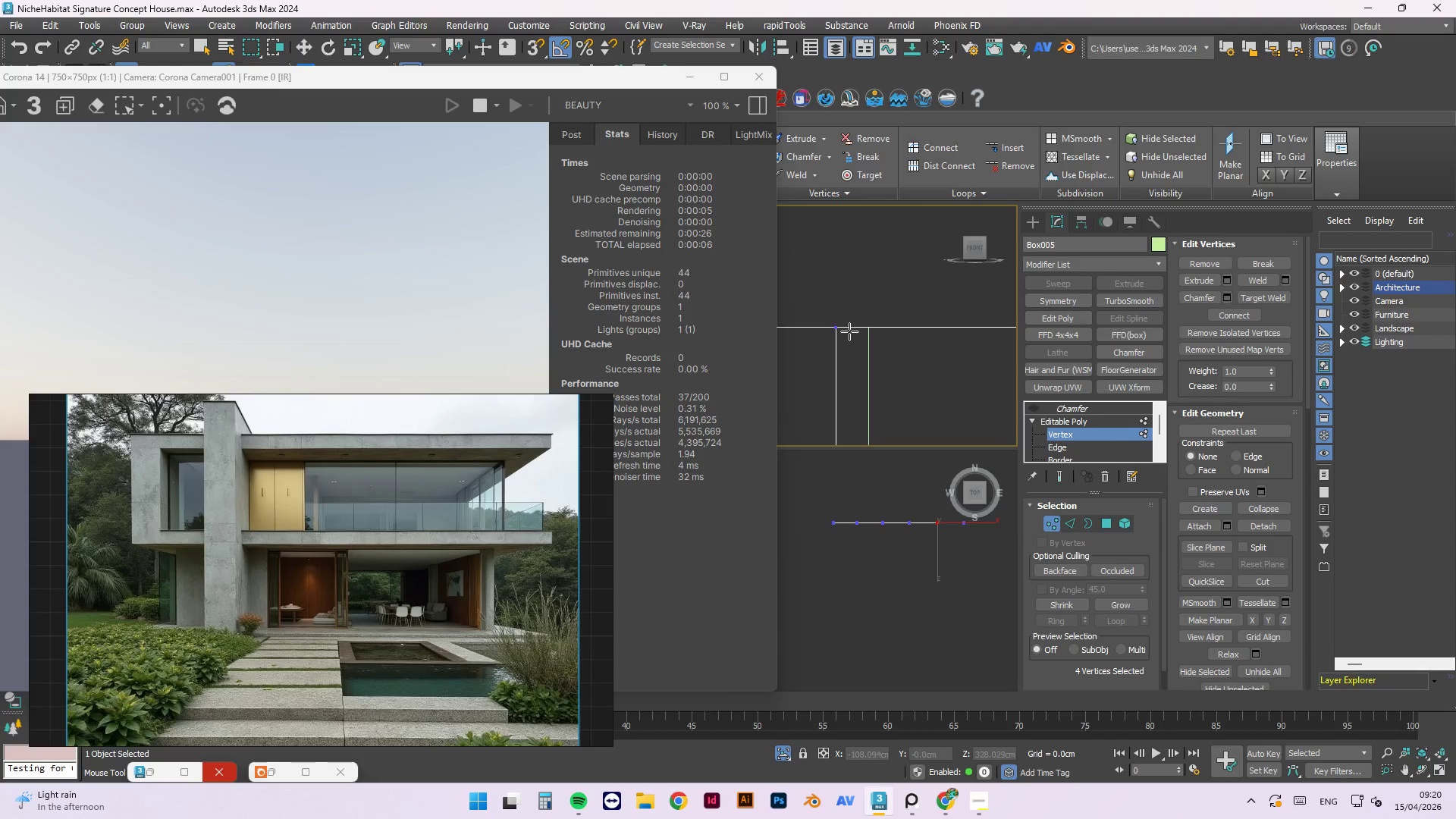 
left_click([853, 332])
 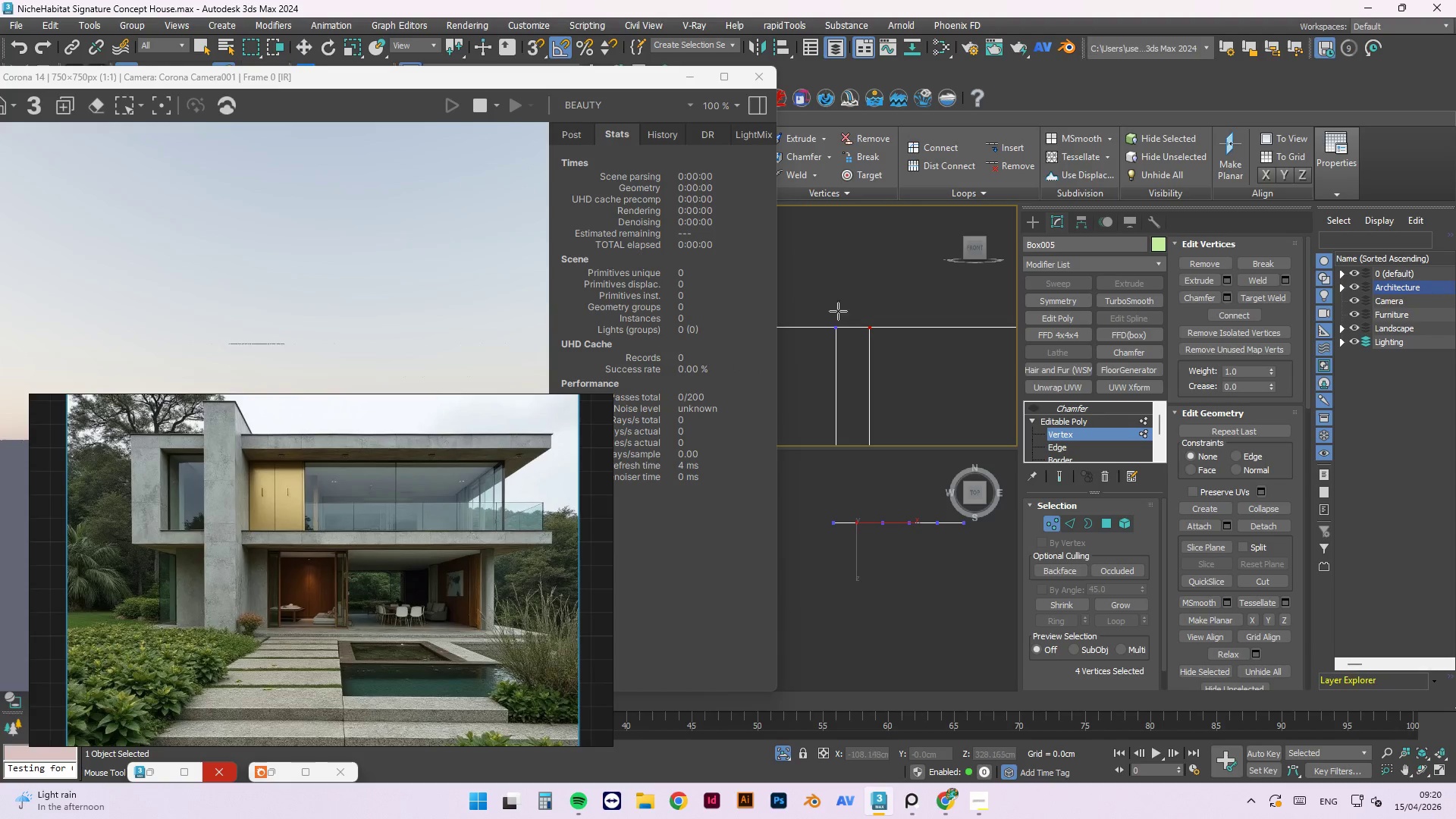 
scroll: coordinate [904, 311], scroll_direction: down, amount: 6.0
 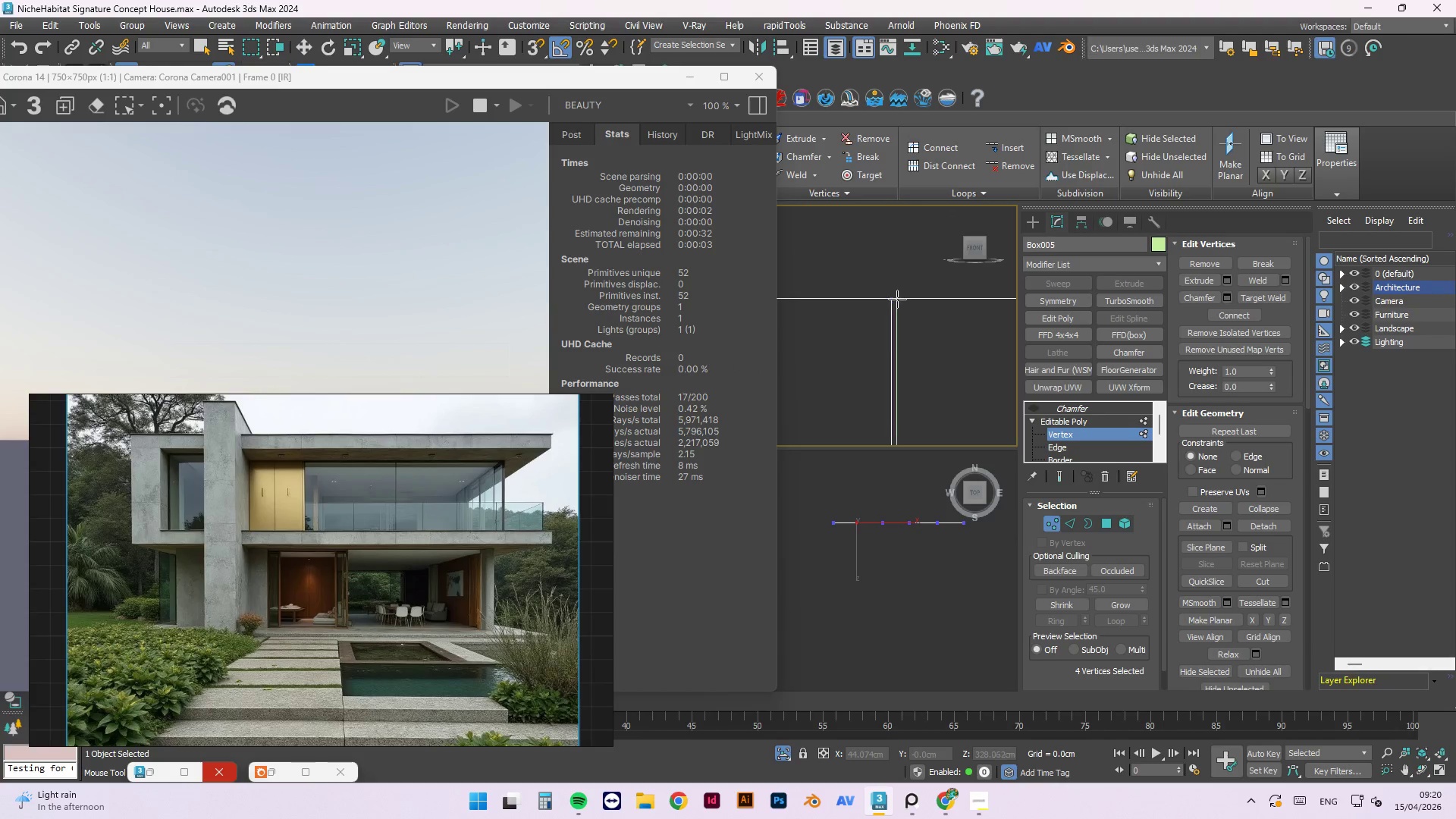 
scroll: coordinate [896, 299], scroll_direction: up, amount: 3.0
 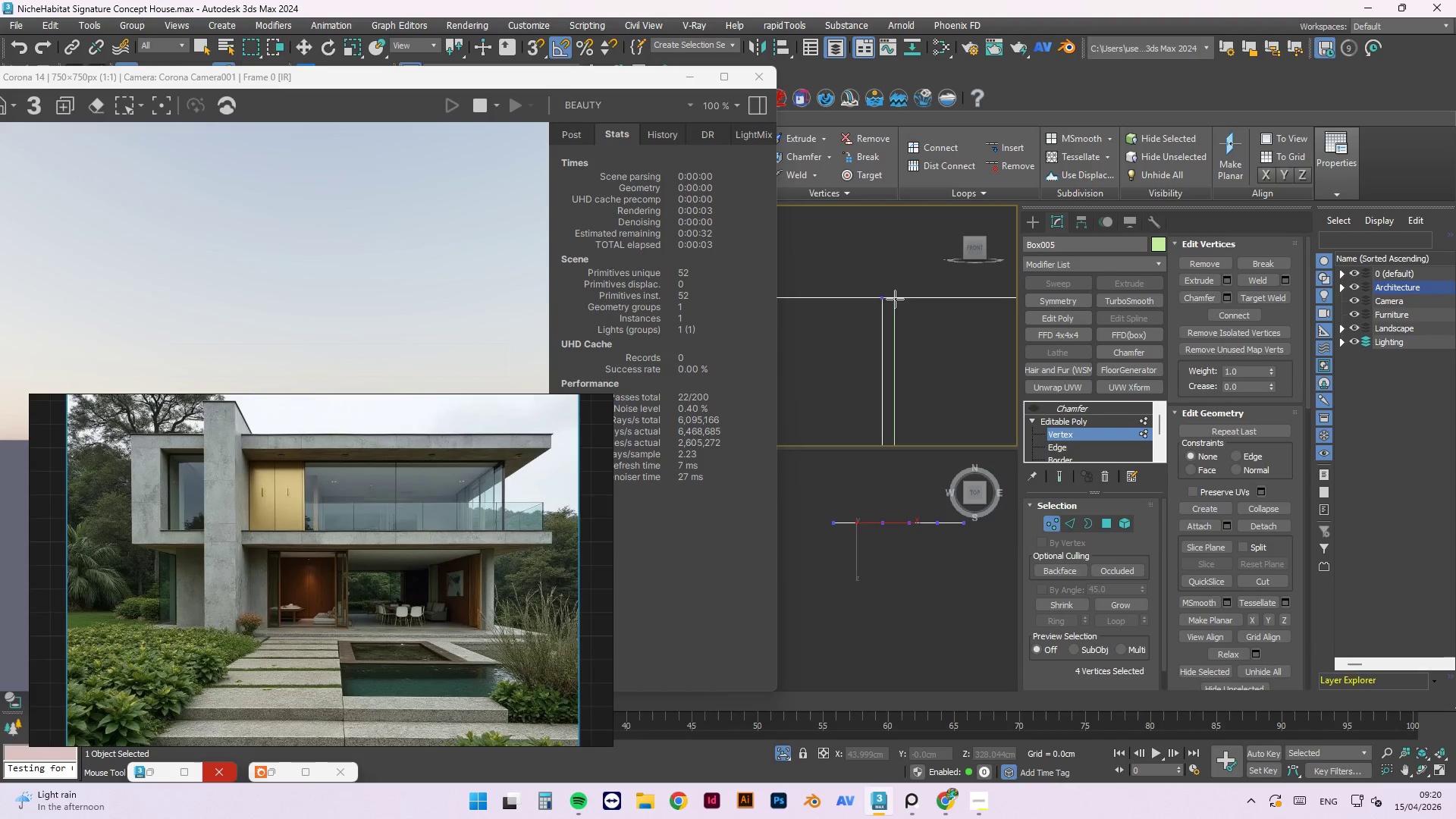 
left_click([895, 297])
 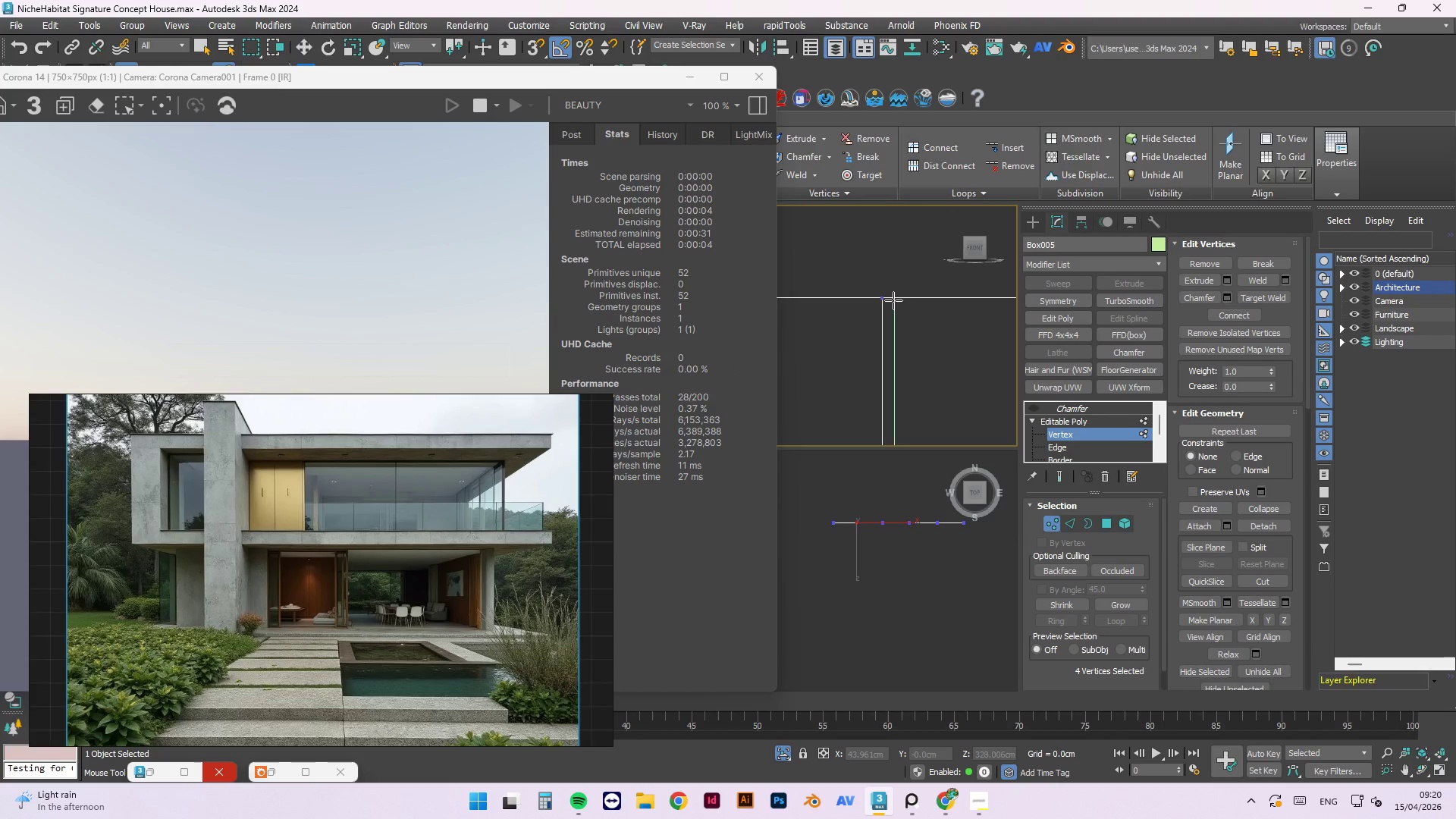 
left_click([893, 301])
 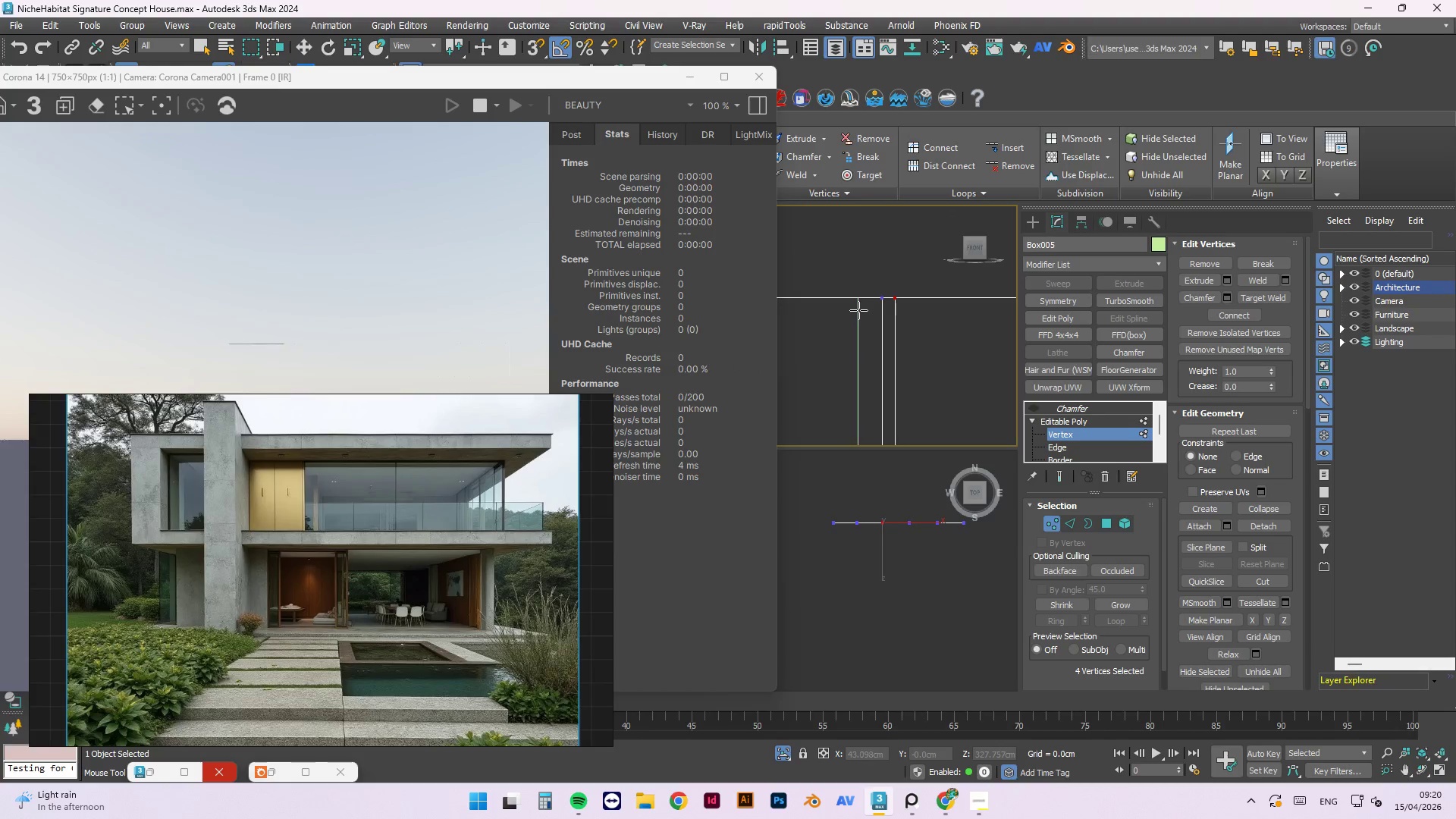 
scroll: coordinate [820, 302], scroll_direction: down, amount: 12.0
 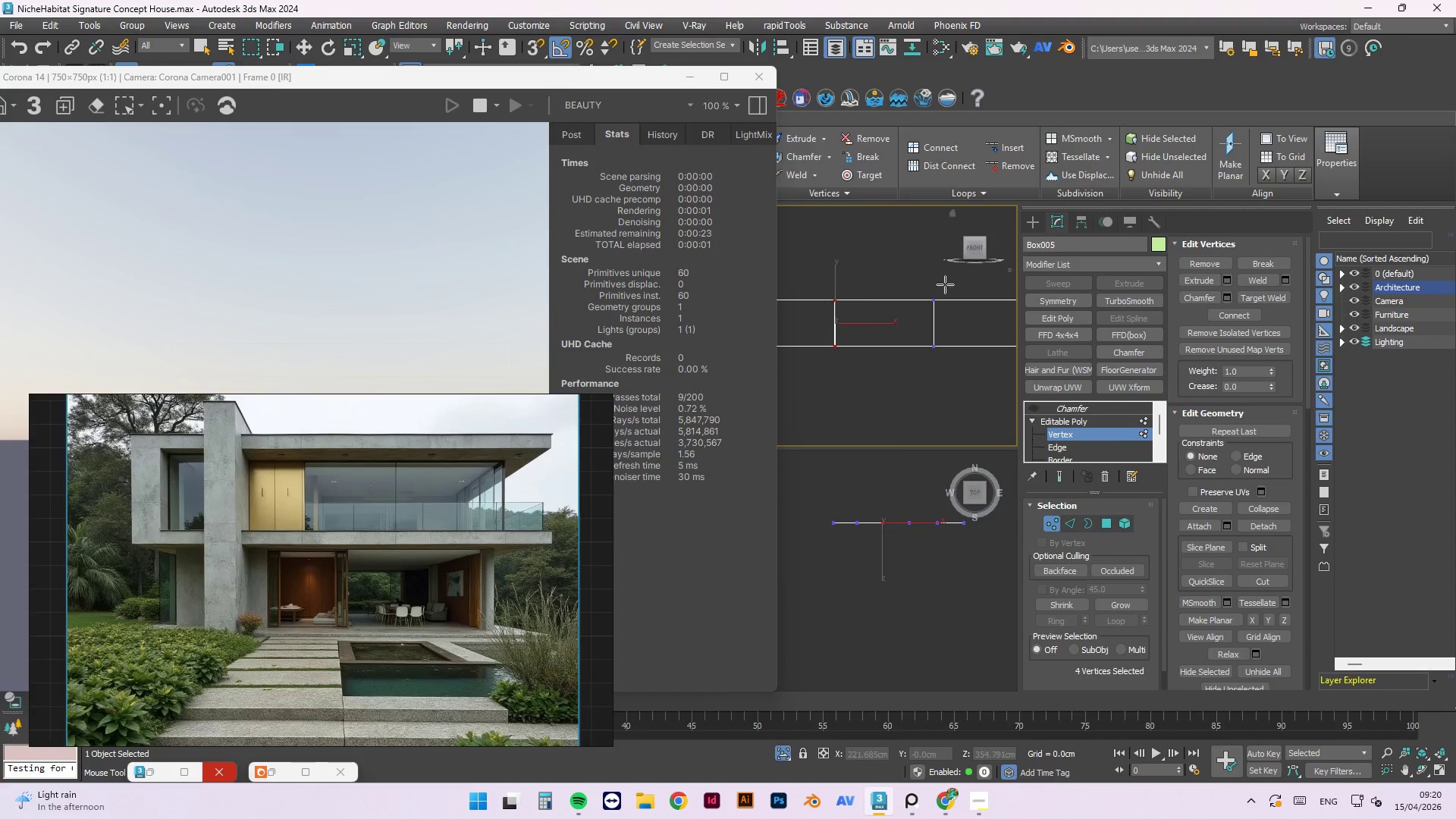 
scroll: coordinate [906, 288], scroll_direction: up, amount: 11.0
 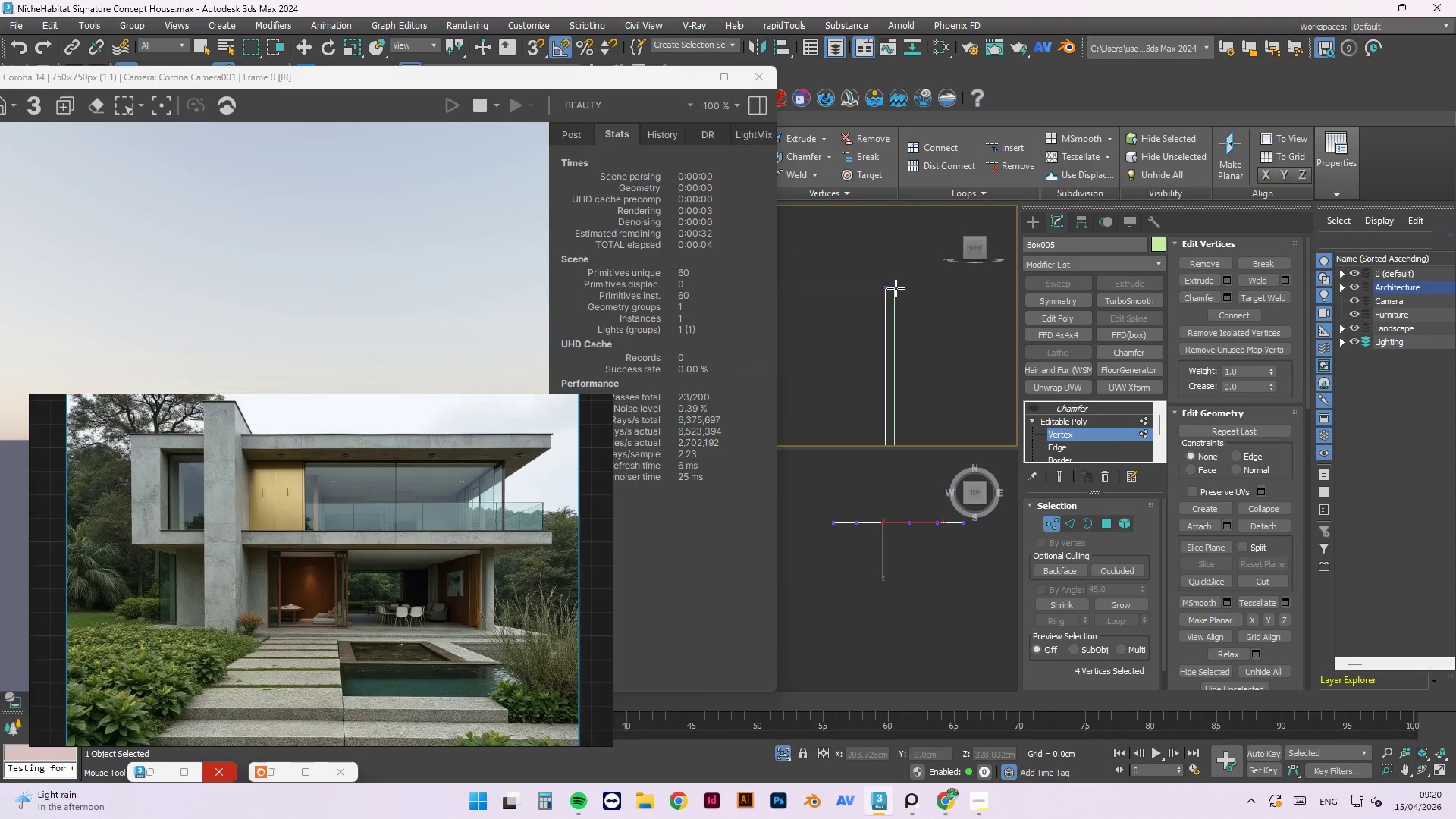 
left_click([896, 288])
 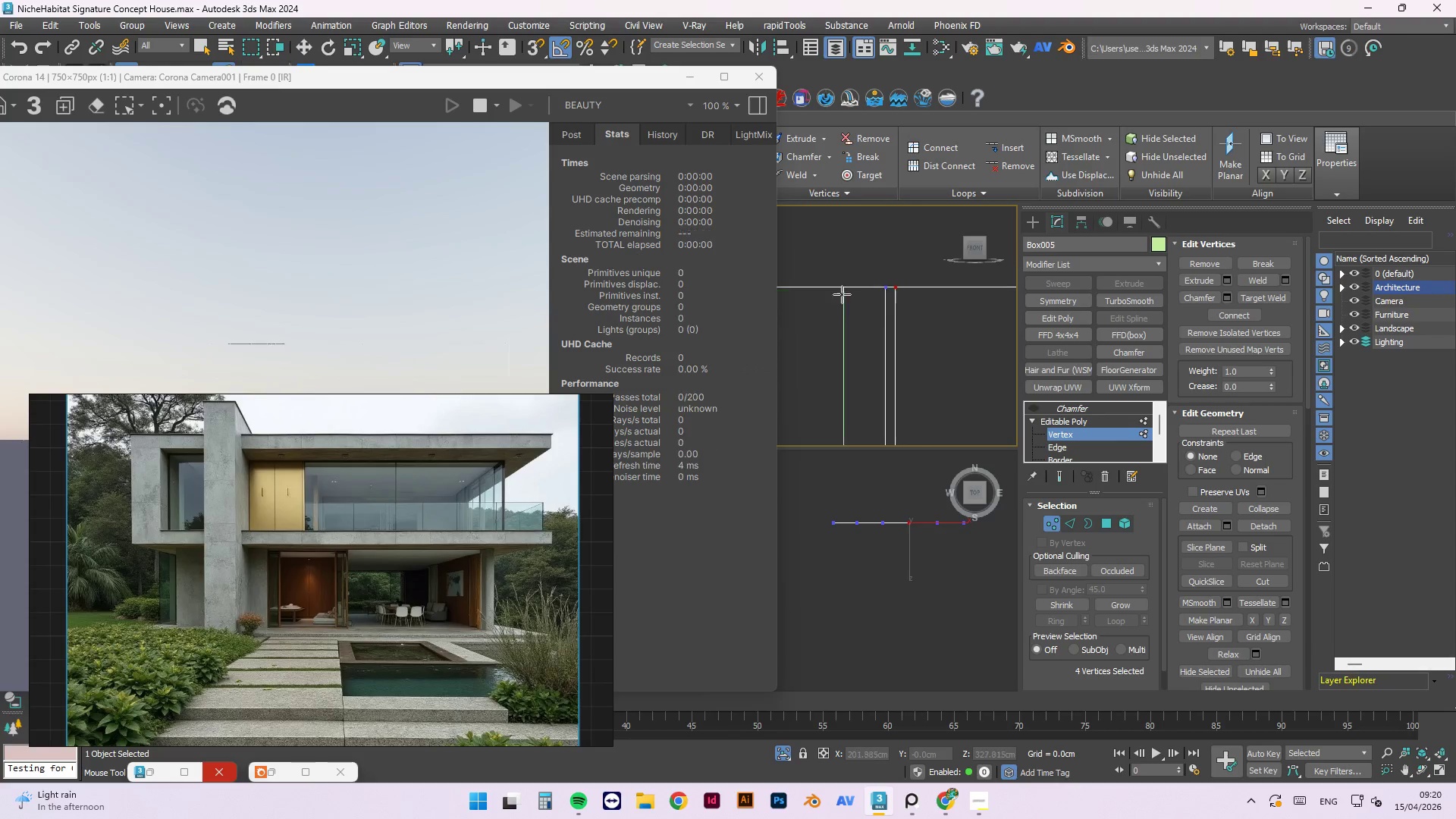 
scroll: coordinate [843, 296], scroll_direction: down, amount: 11.0
 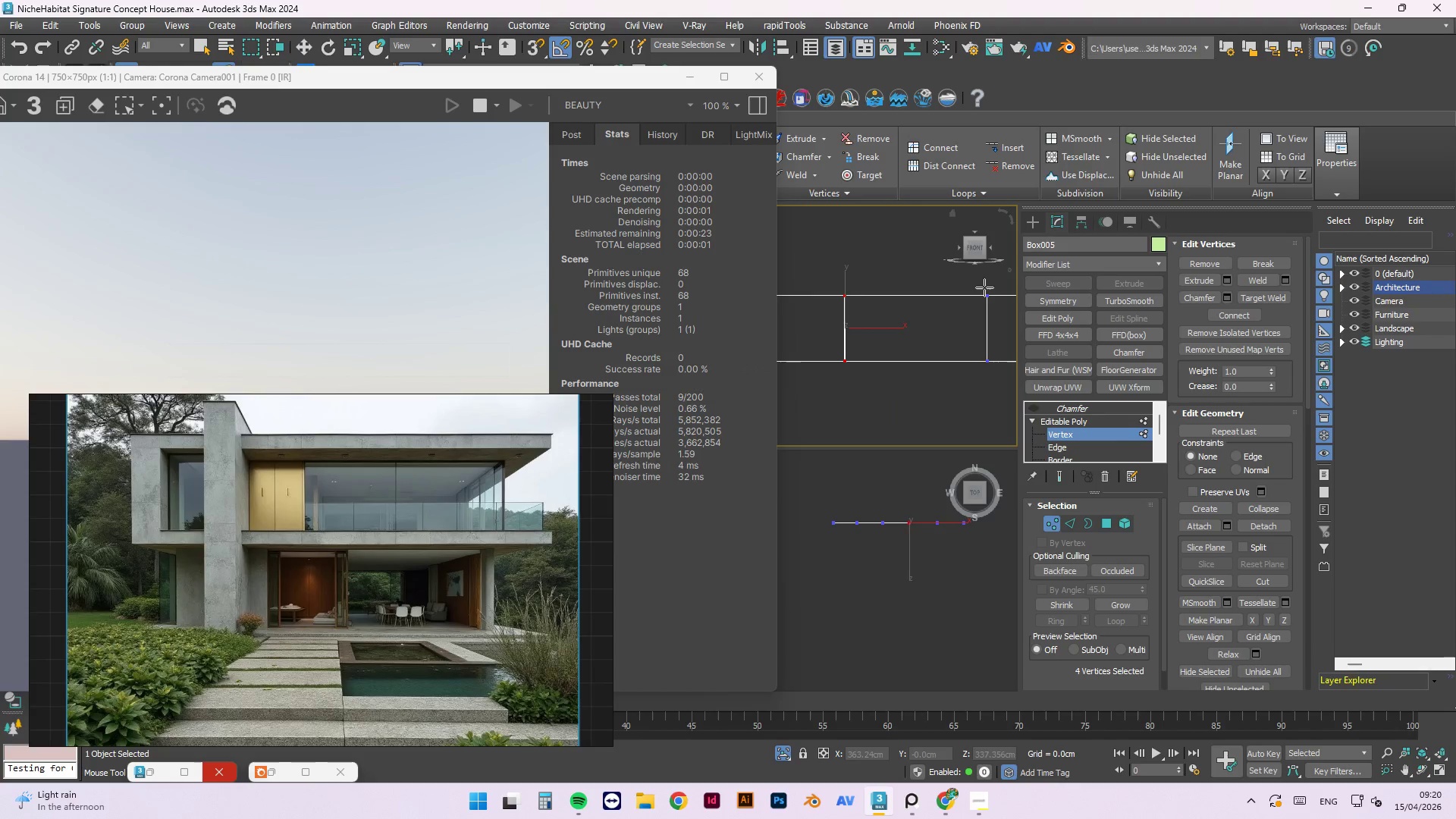 
scroll: coordinate [864, 313], scroll_direction: up, amount: 7.0
 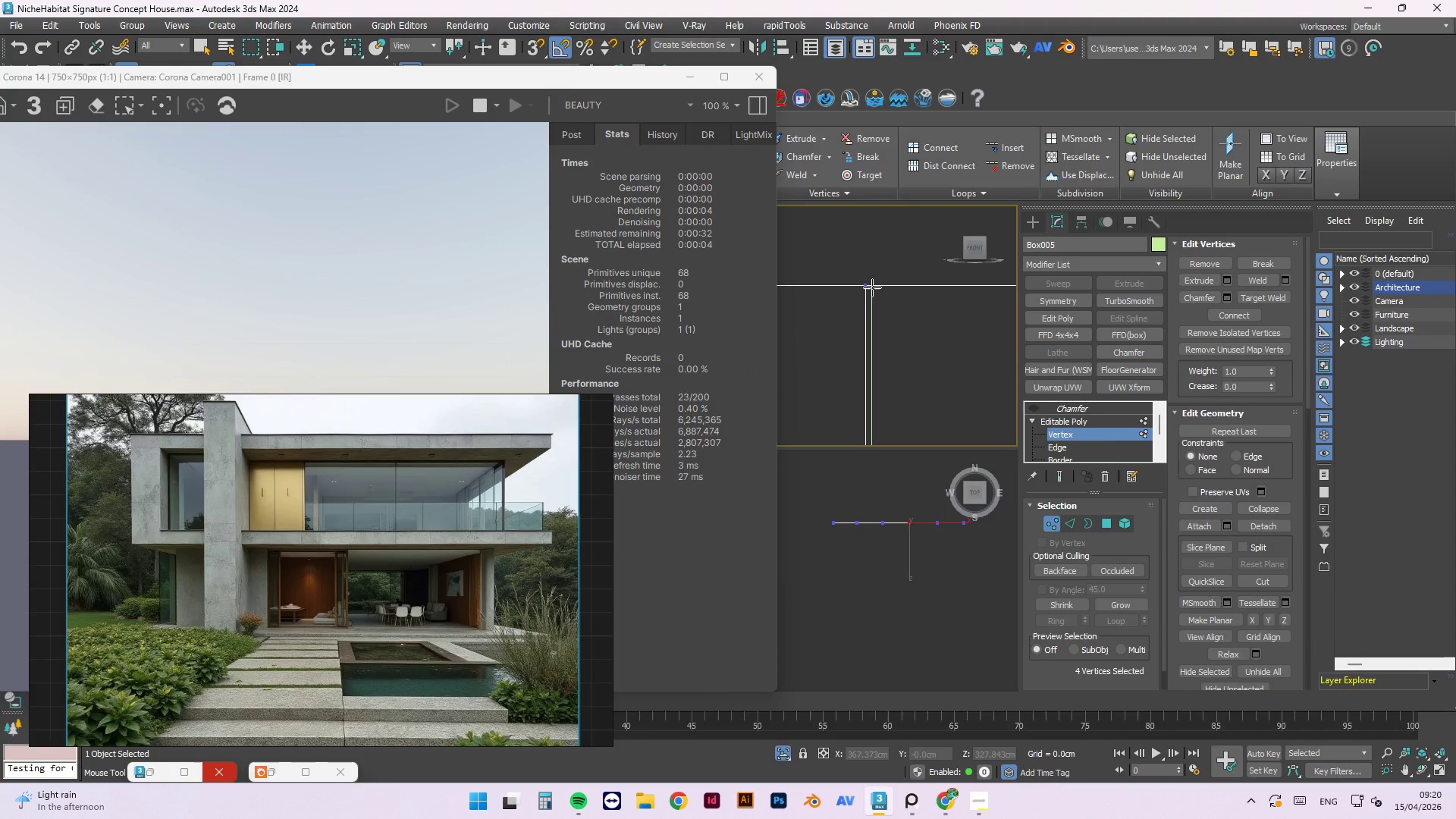 
left_click([872, 287])
 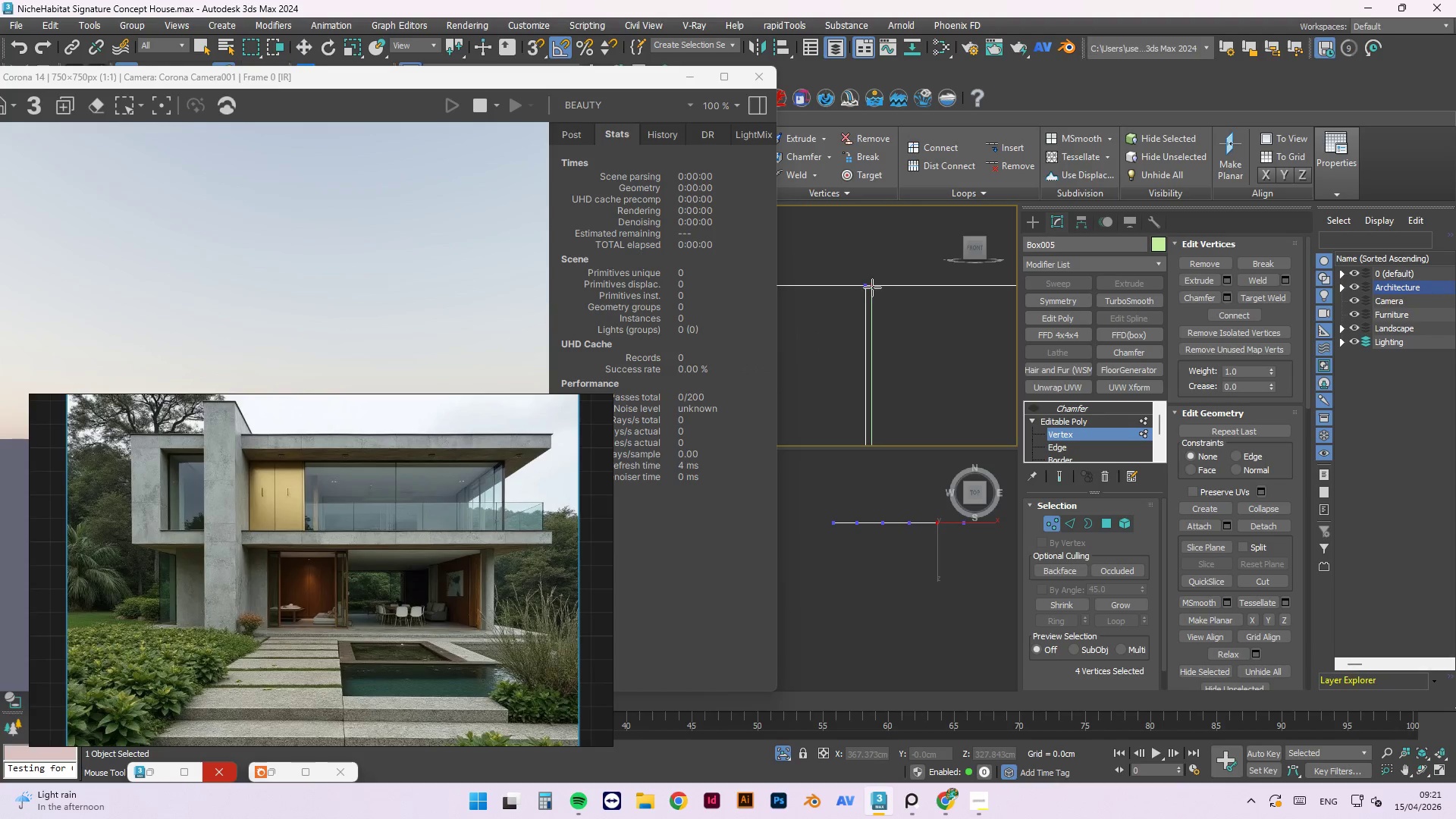 
scroll: coordinate [887, 326], scroll_direction: down, amount: 11.0
 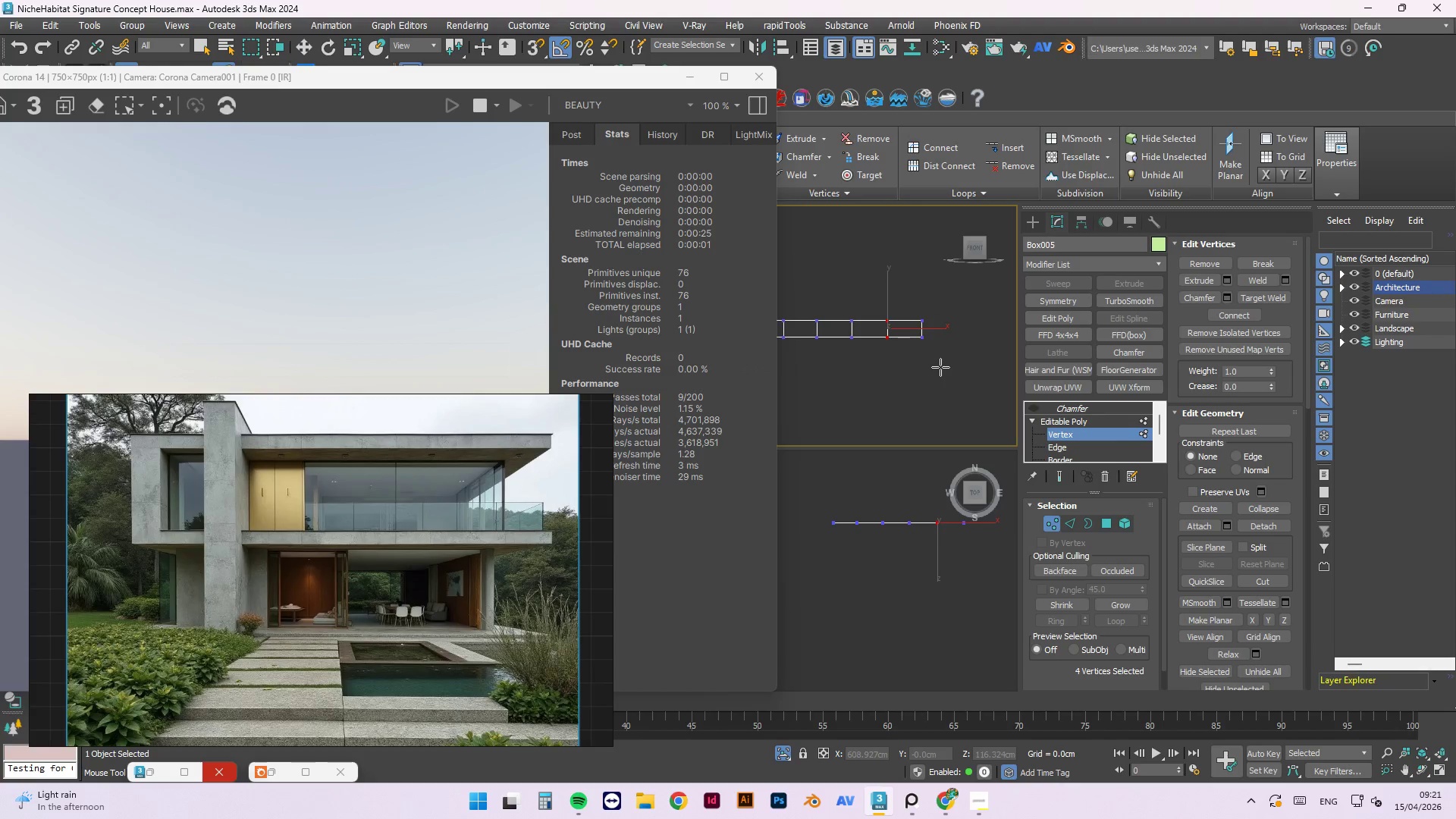 
key(Alt+1)
 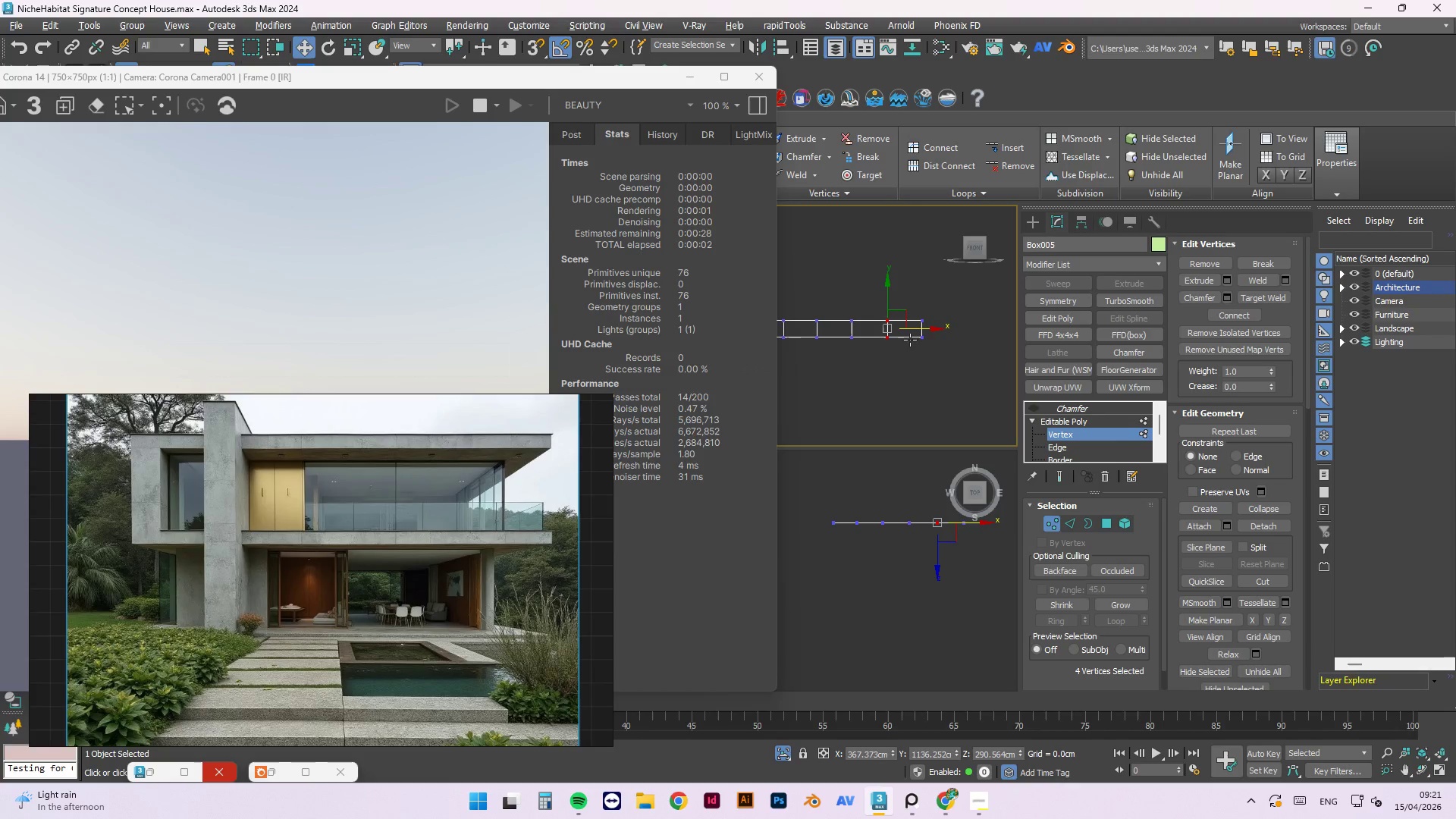 
hold_key(key=AltLeft, duration=0.75)
 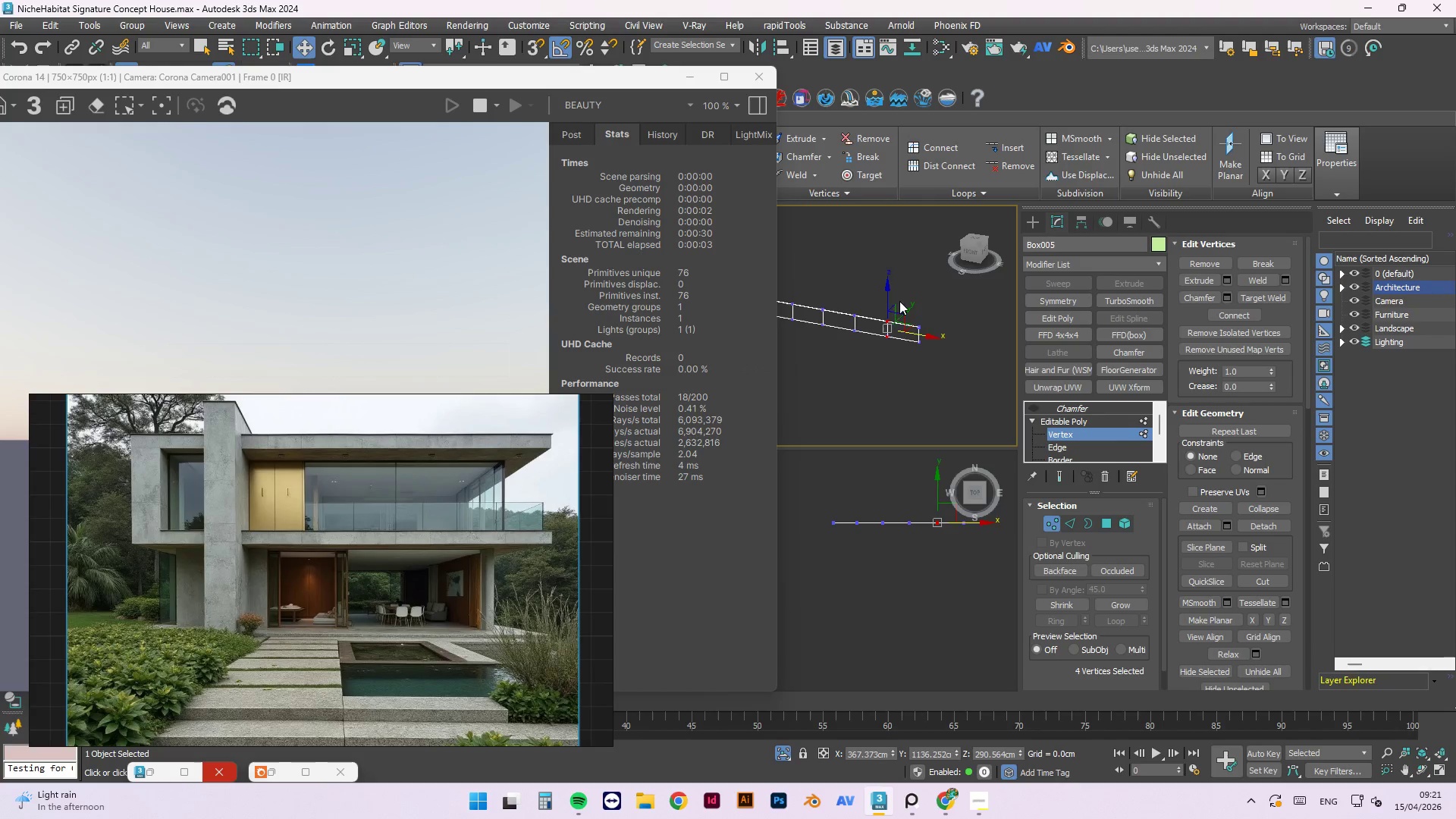 
left_click([895, 279])
 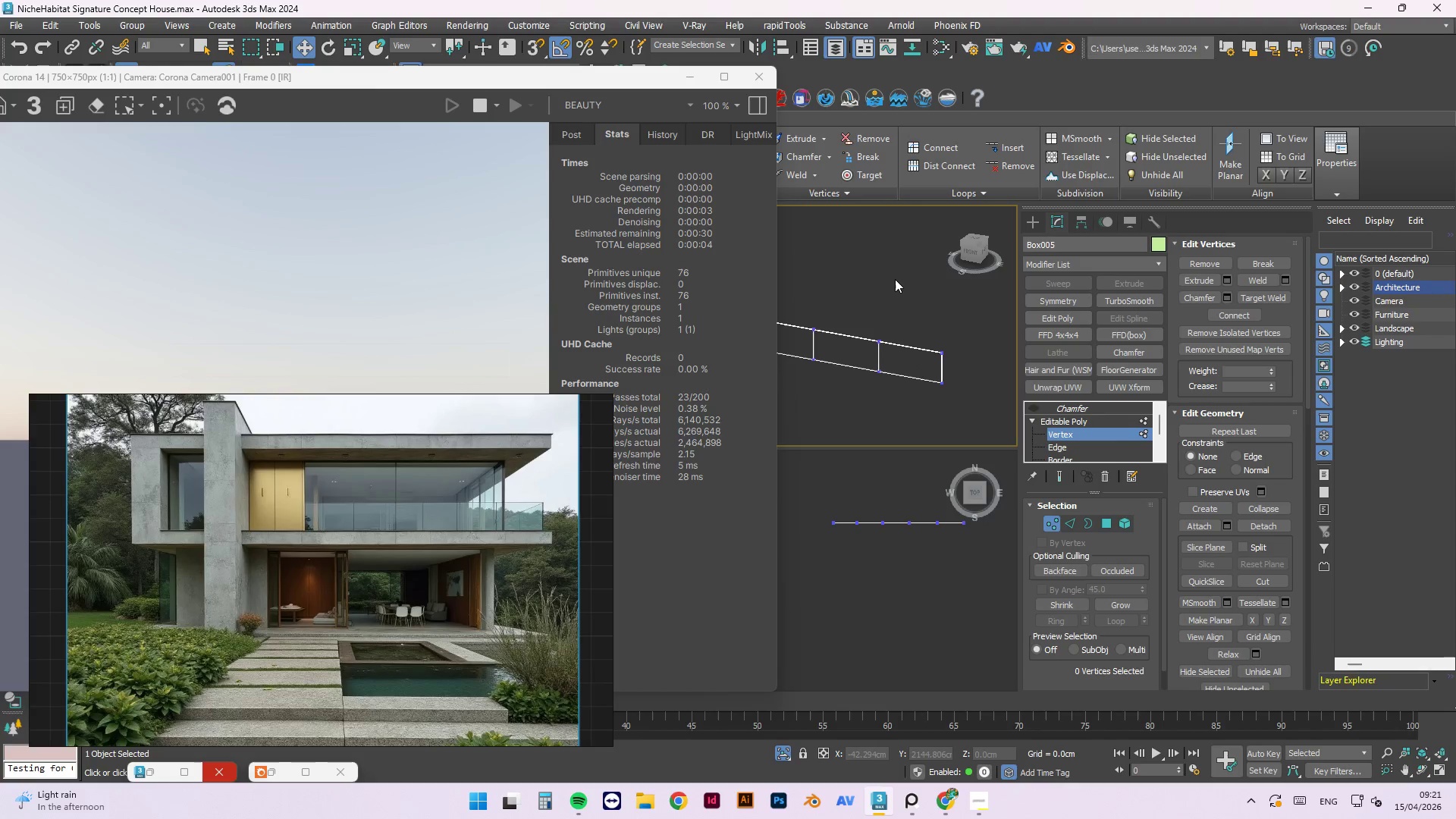 
scroll: coordinate [896, 301], scroll_direction: up, amount: 2.0
 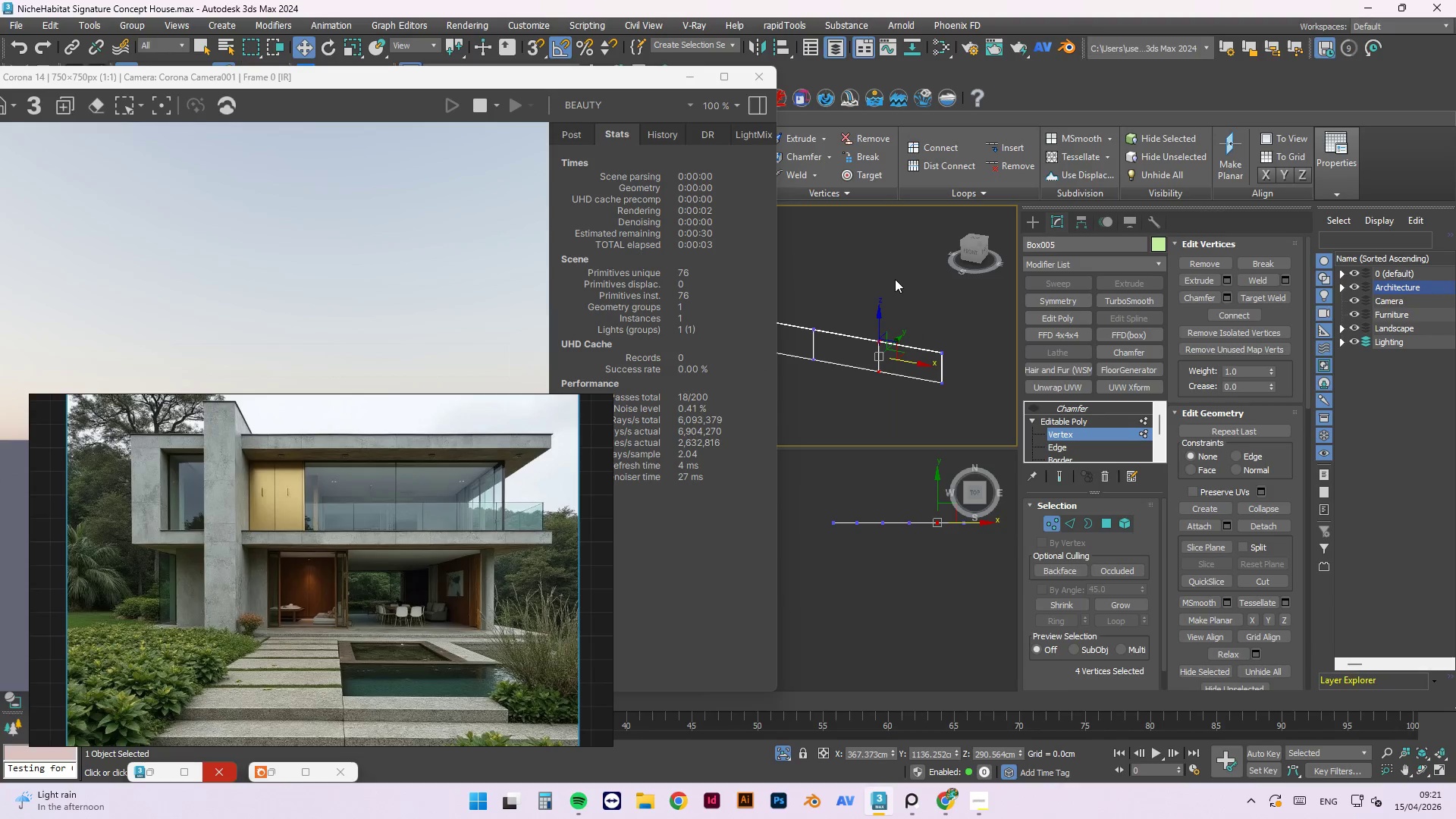 
key(4)
 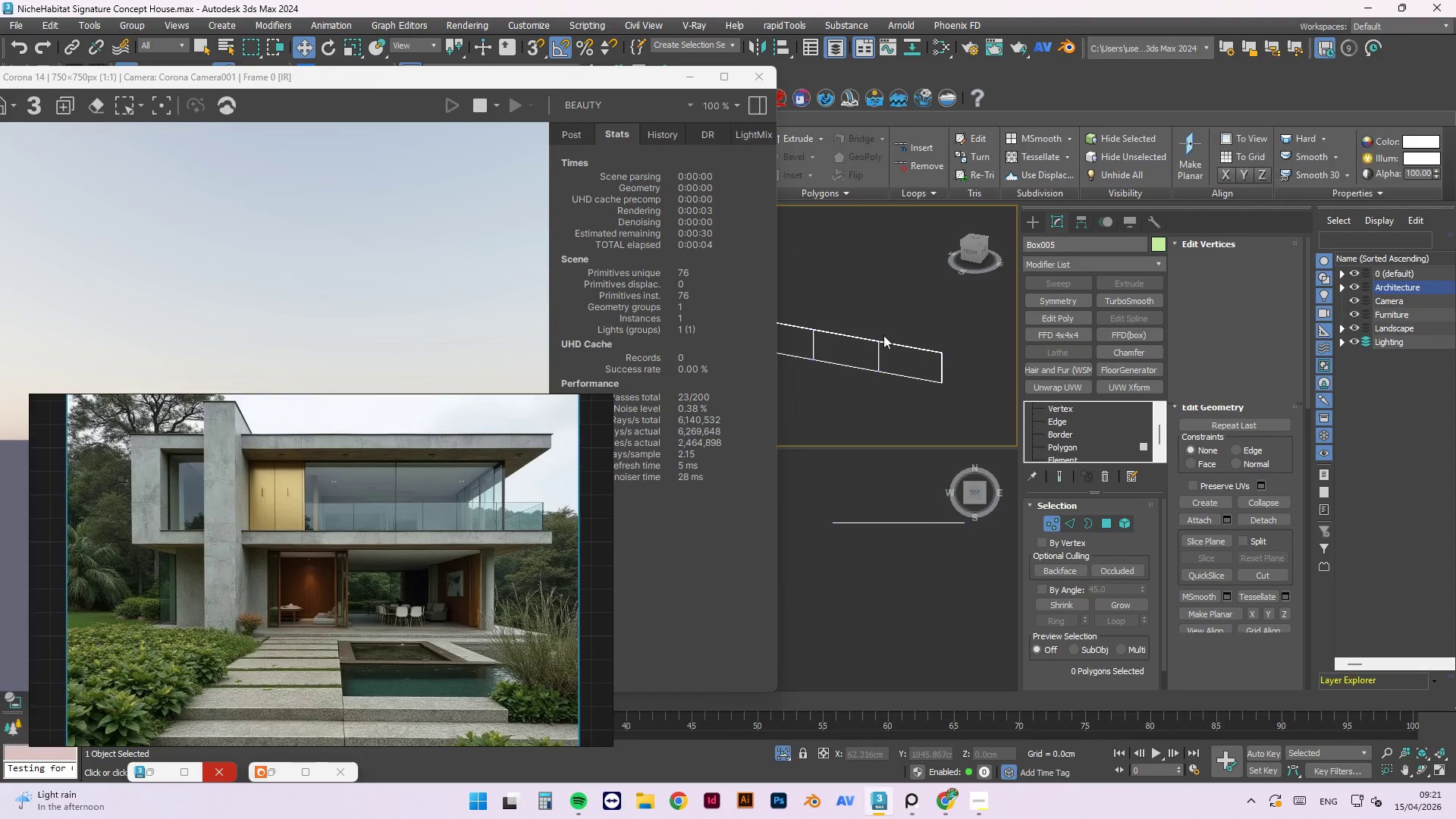 
left_click([906, 416])
 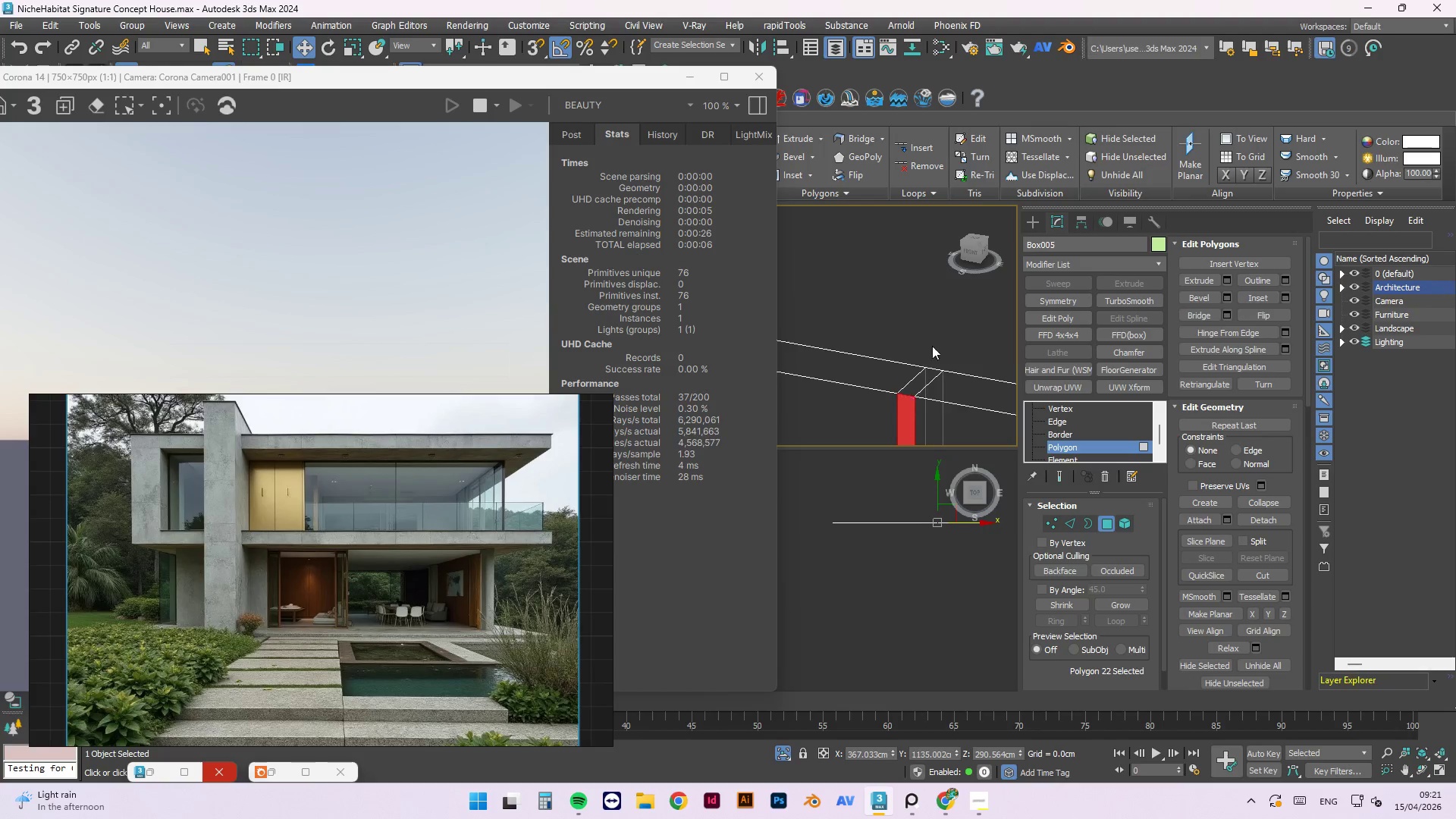 
scroll: coordinate [912, 419], scroll_direction: up, amount: 12.0
 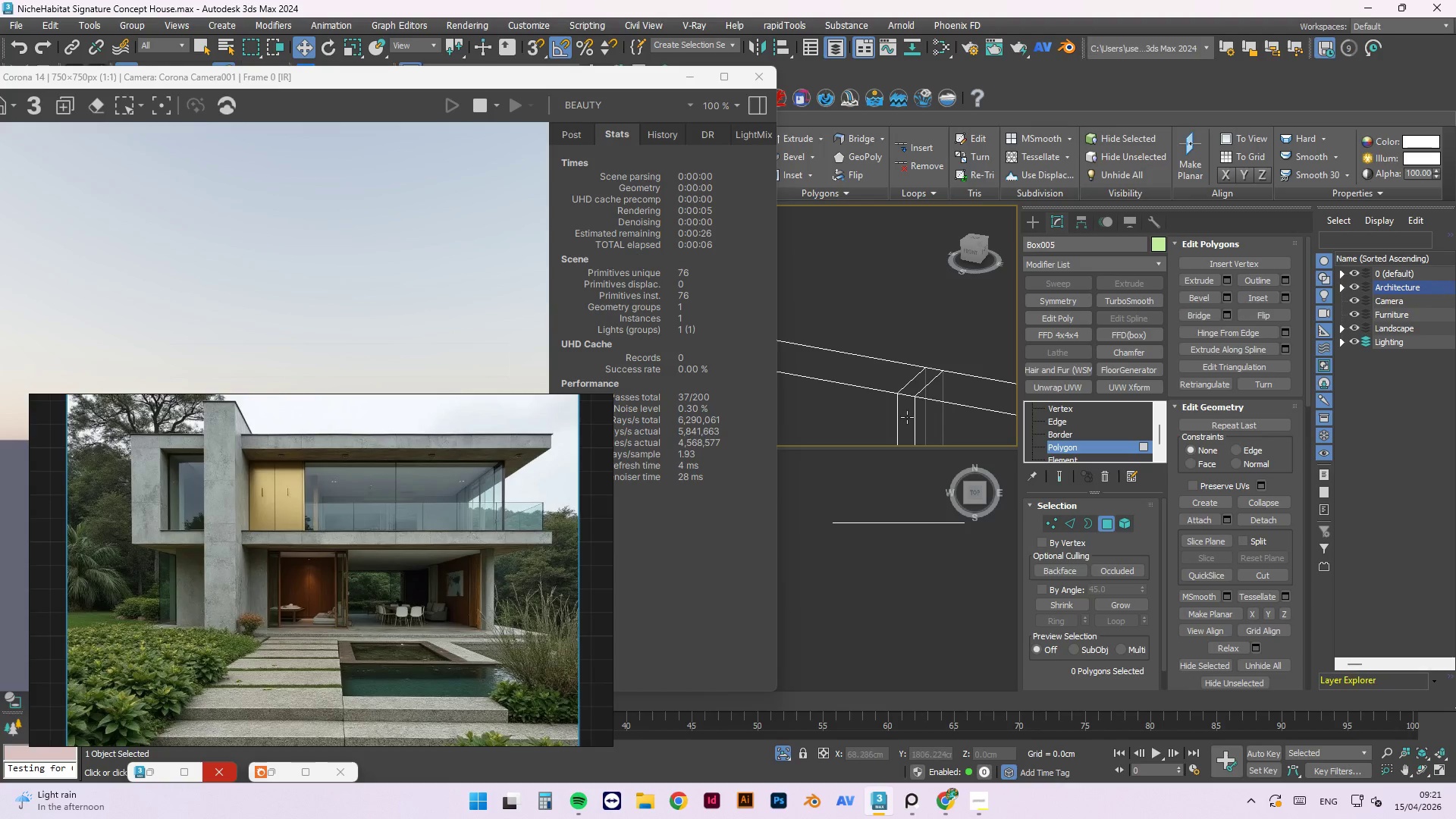 
scroll: coordinate [1014, 364], scroll_direction: down, amount: 11.0
 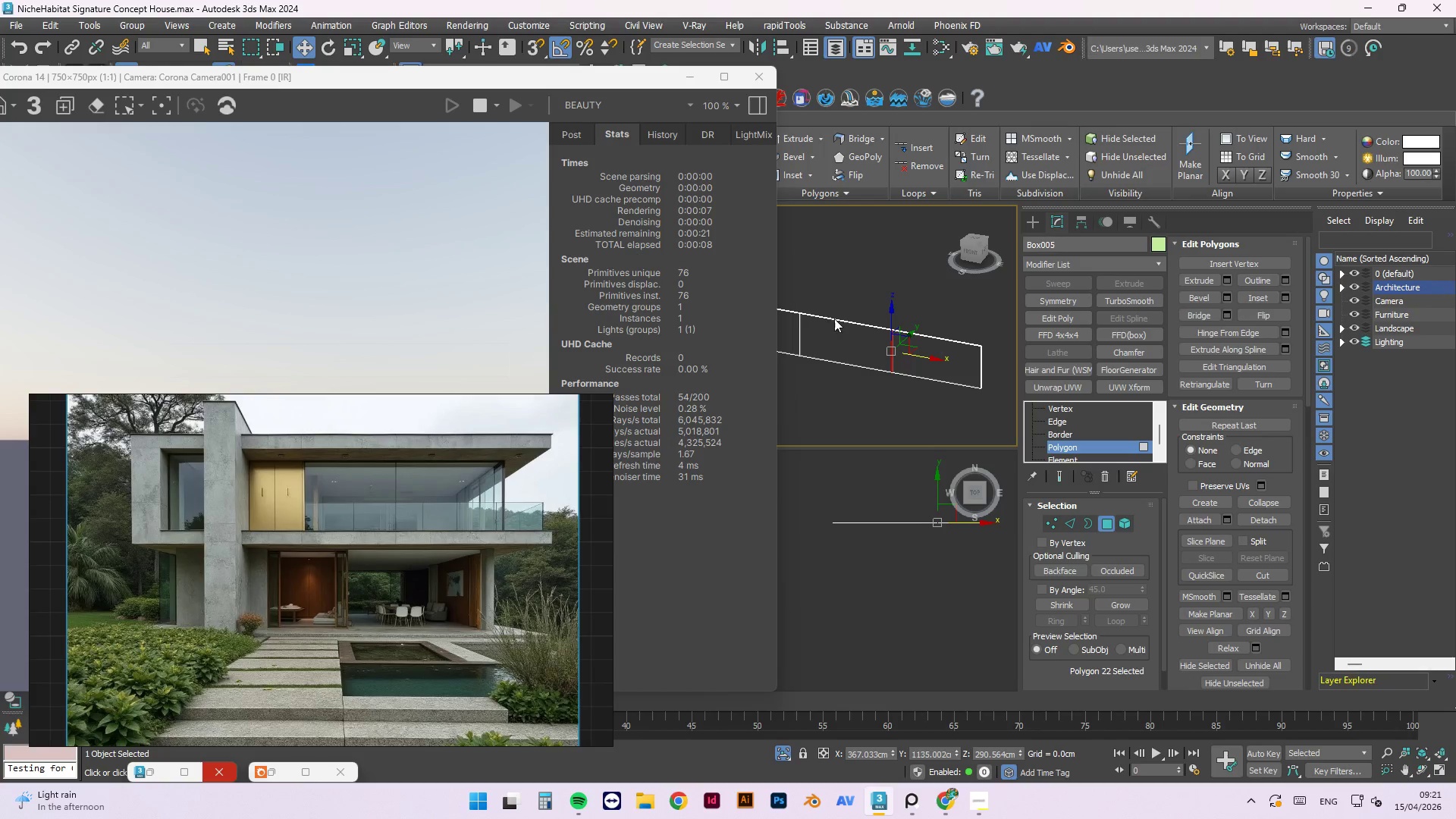 
hold_key(key=ControlLeft, duration=0.66)
 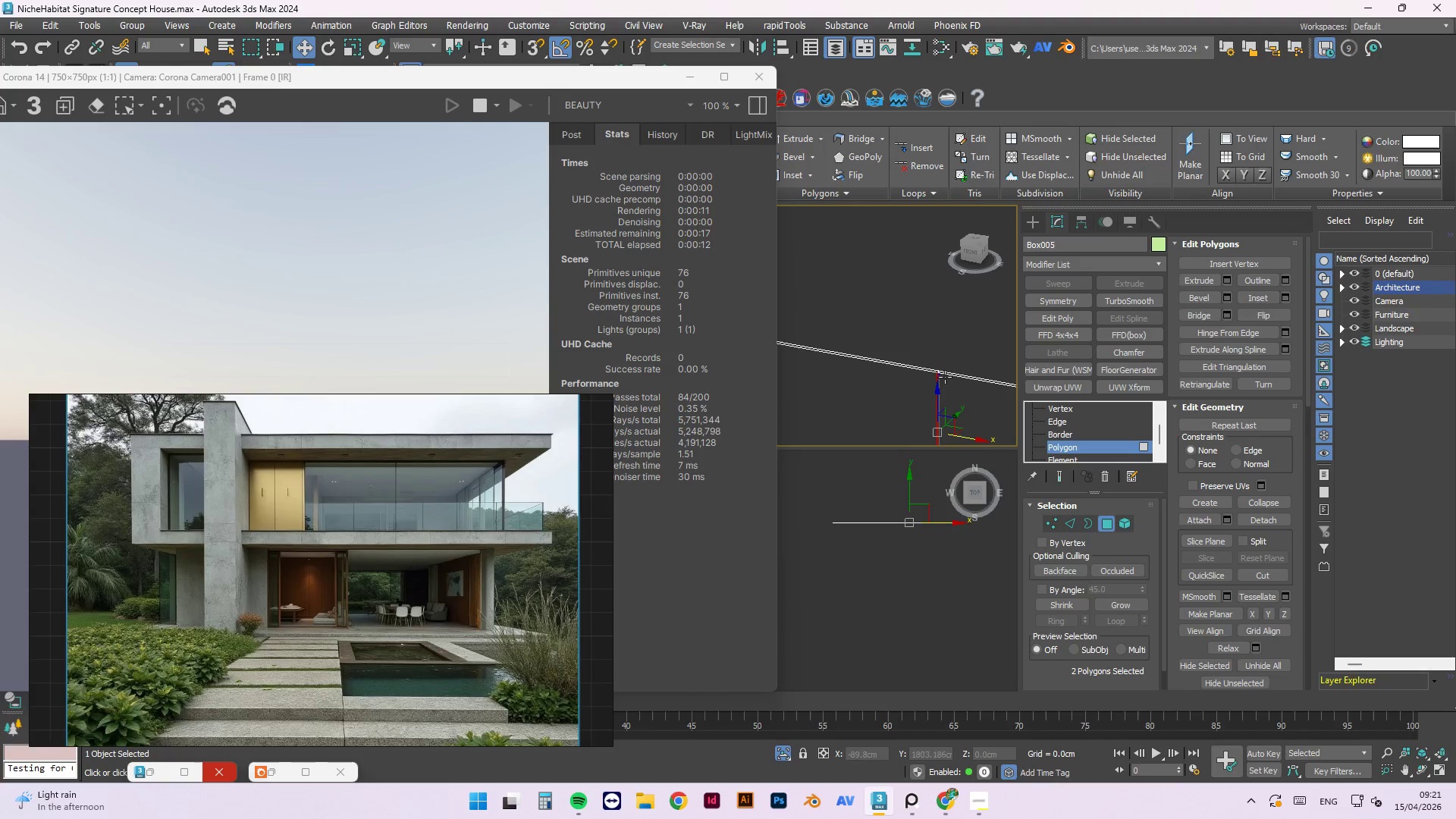 
scroll: coordinate [891, 254], scroll_direction: up, amount: 11.0
 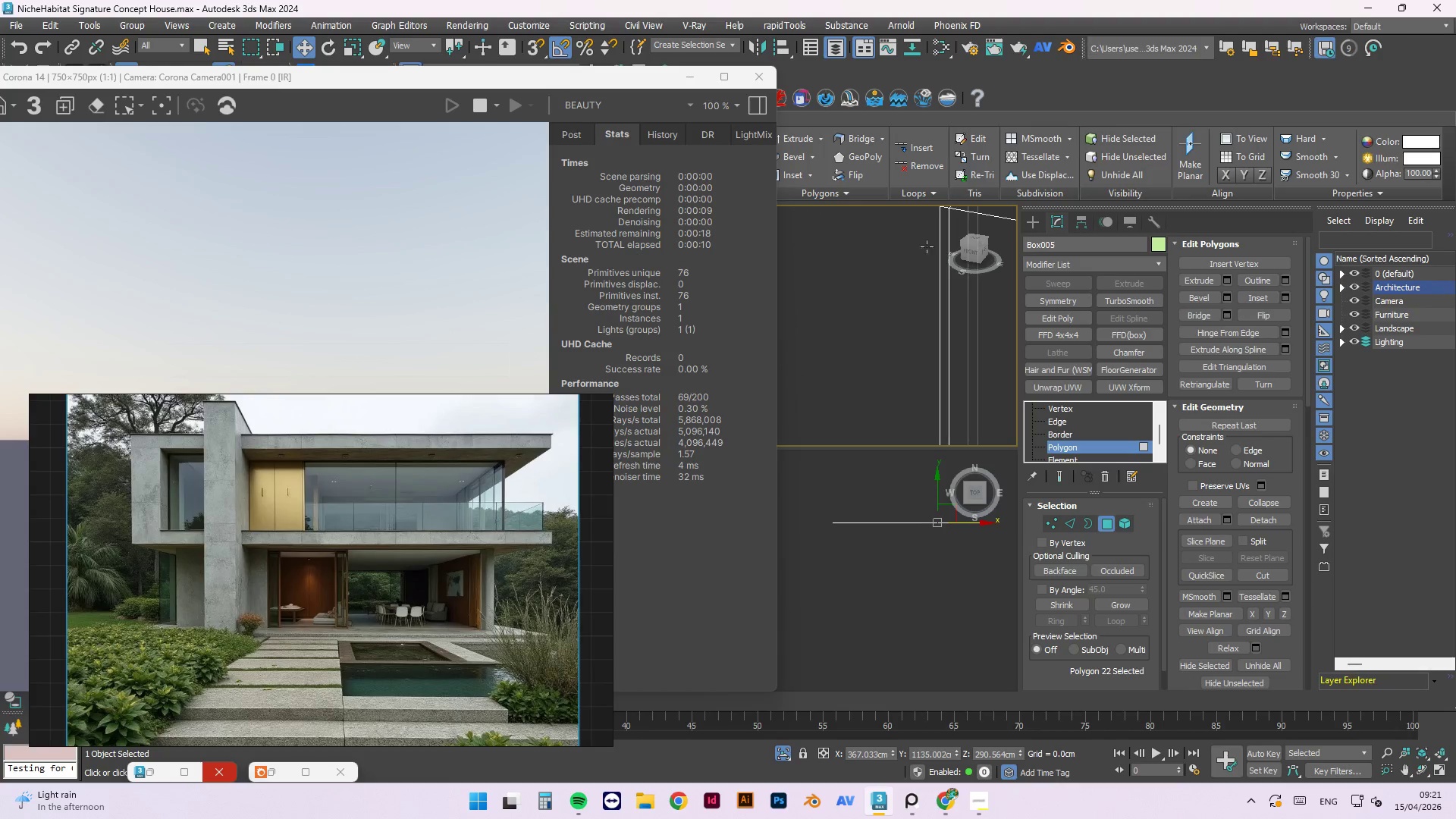 
left_click([943, 230])
 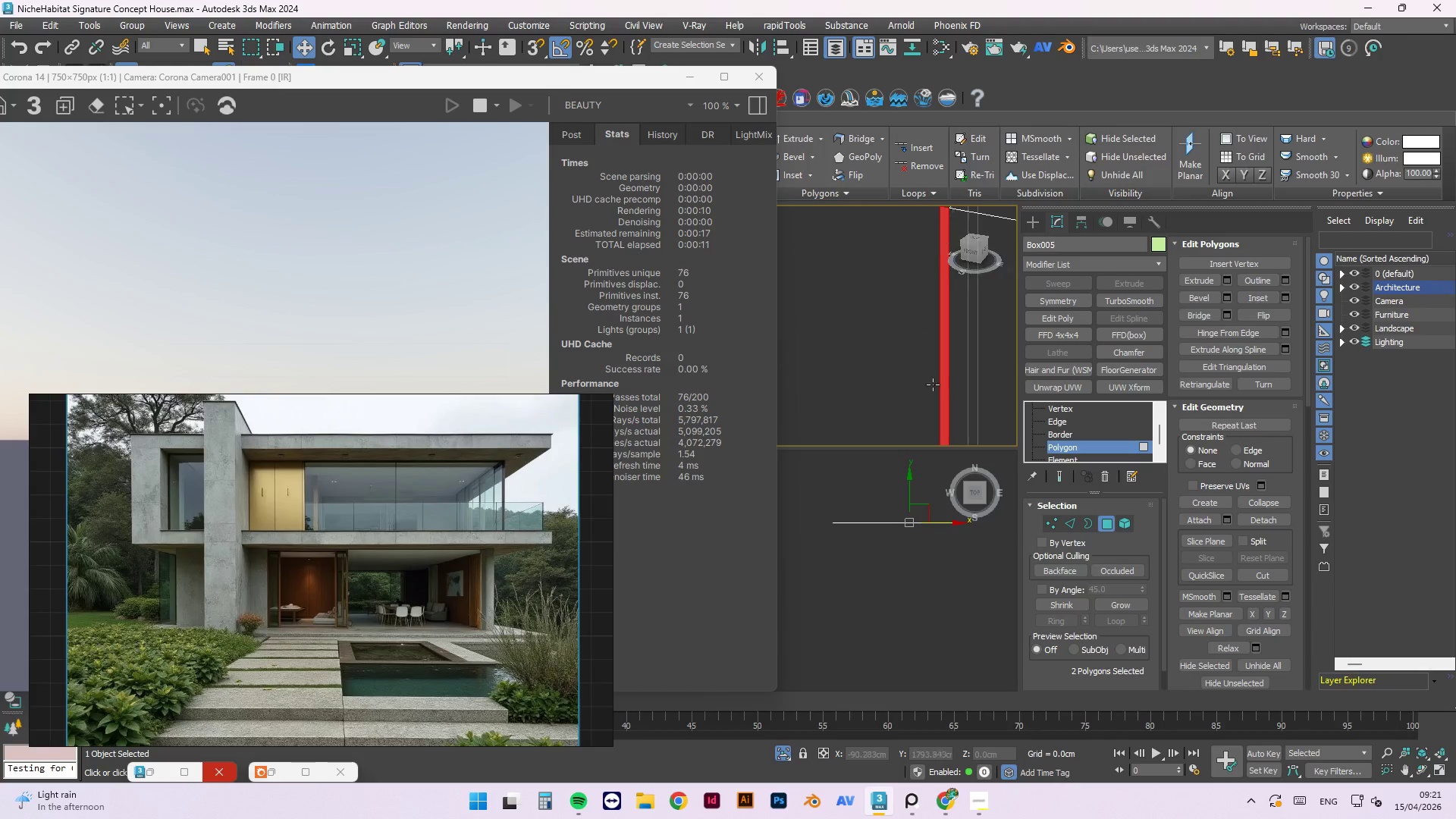 
scroll: coordinate [950, 363], scroll_direction: down, amount: 10.0
 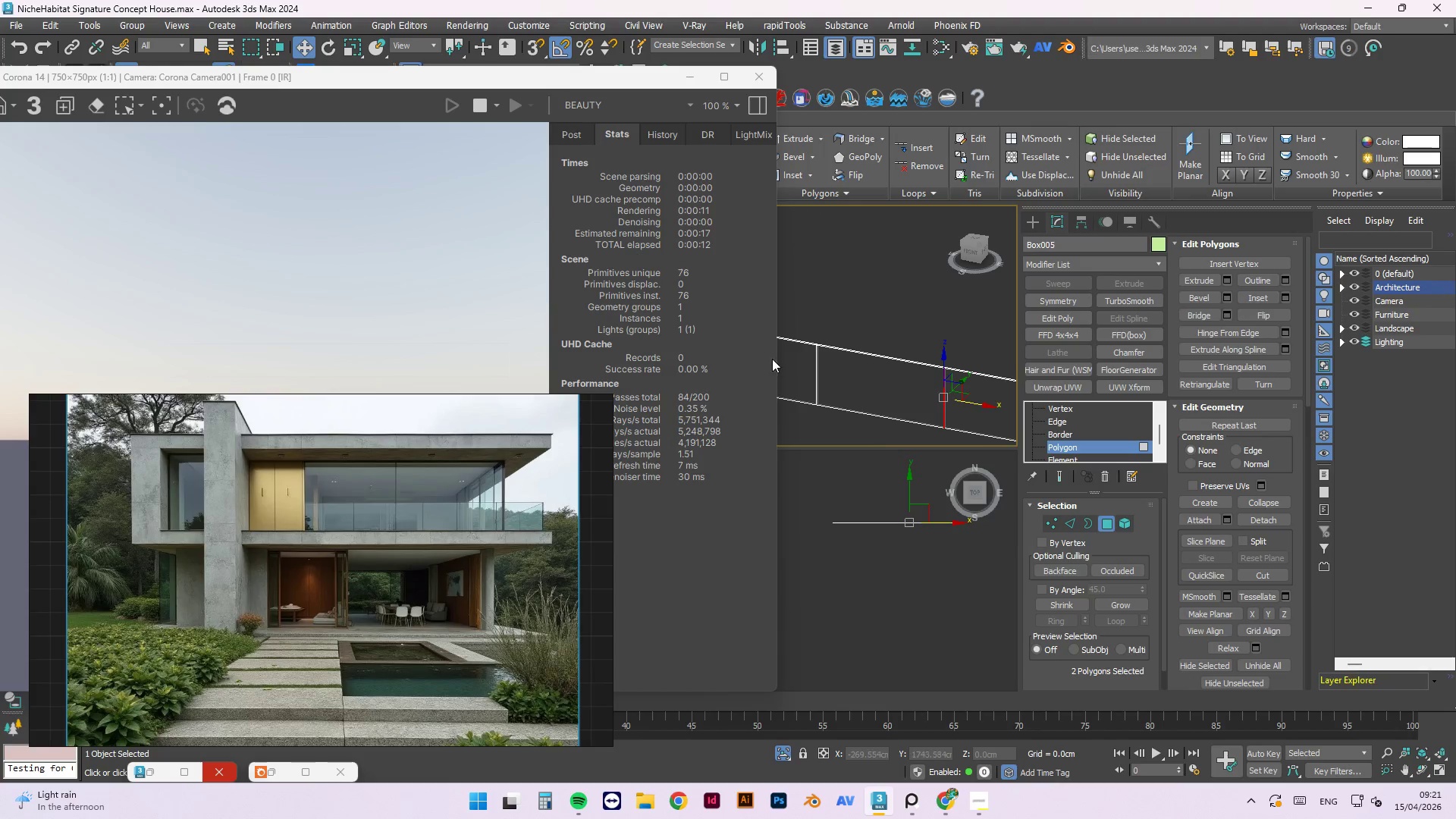 
hold_key(key=ControlLeft, duration=0.42)
left_click([799, 365])
 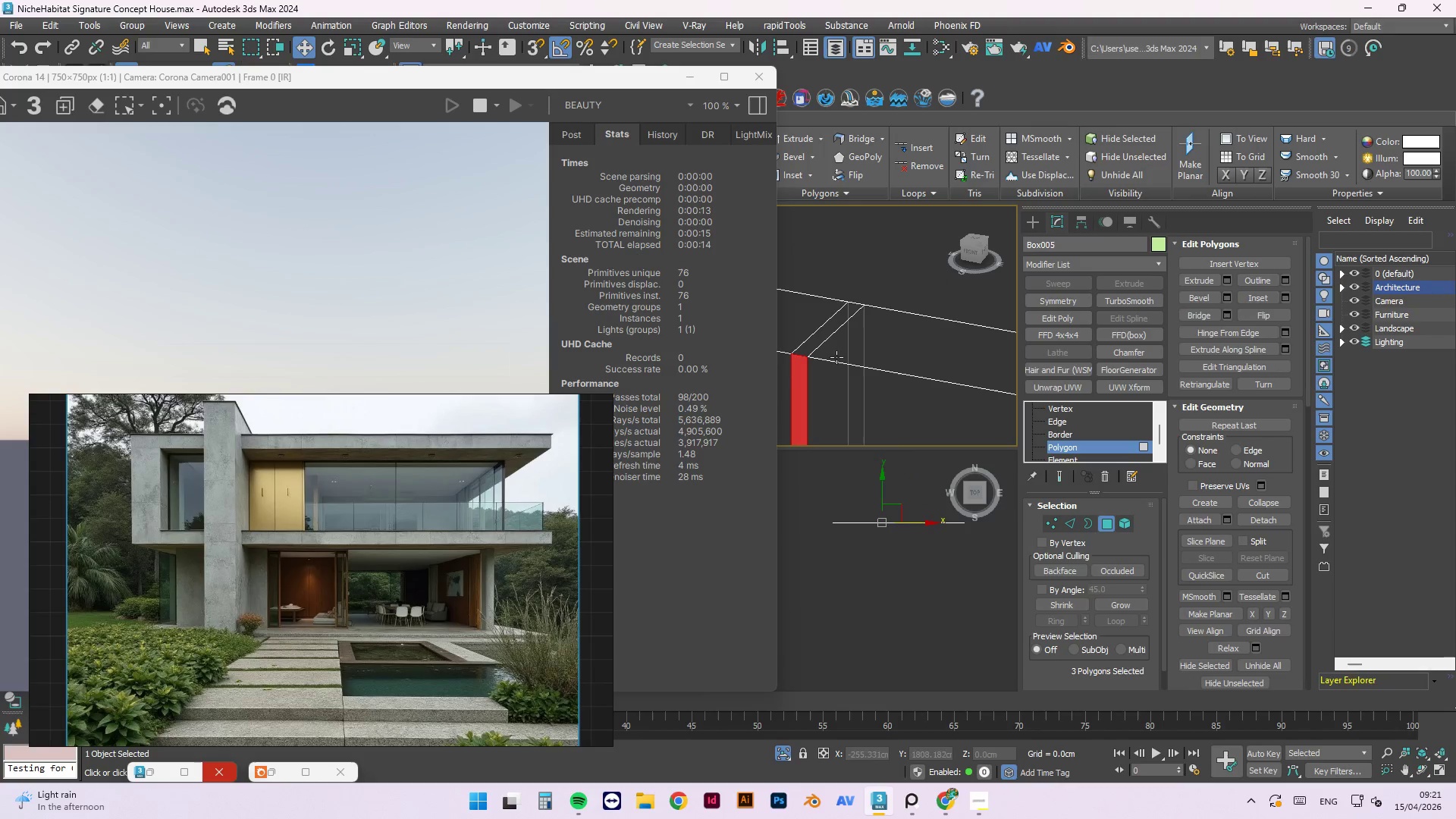 
scroll: coordinate [805, 368], scroll_direction: up, amount: 12.0
 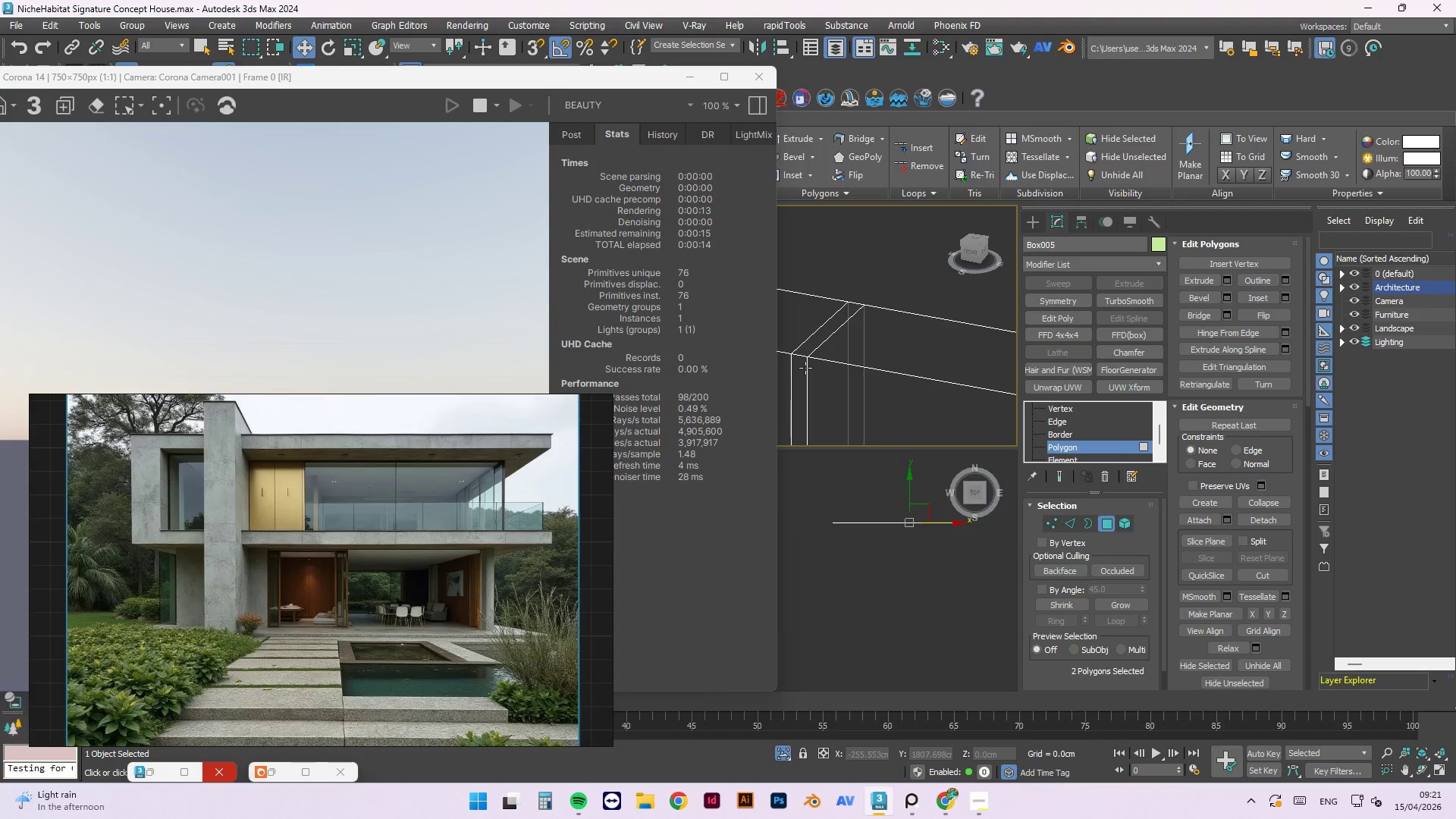 
scroll: coordinate [840, 322], scroll_direction: down, amount: 10.0
 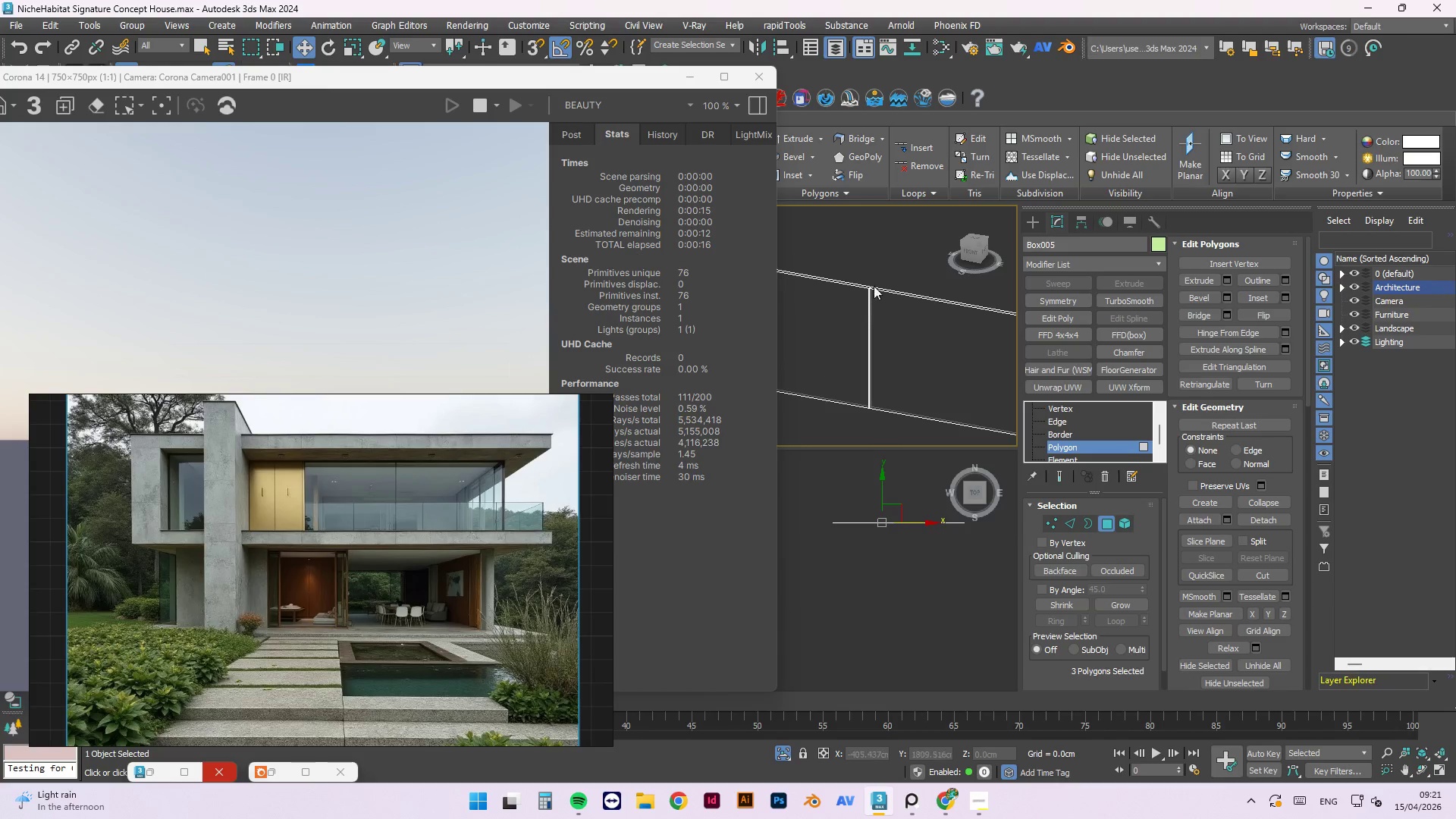 
hold_key(key=ControlLeft, duration=0.62)
 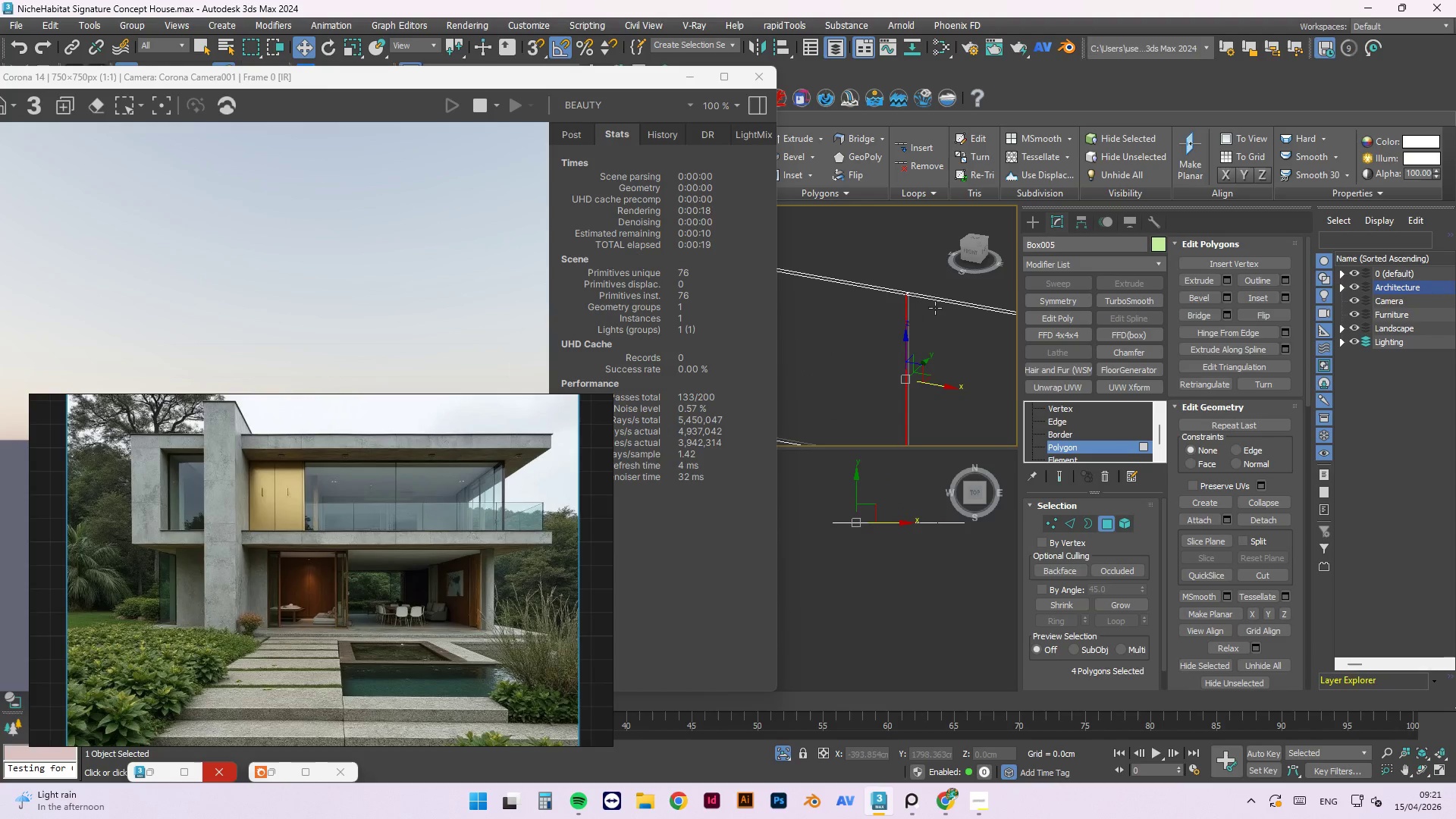 
scroll: coordinate [866, 300], scroll_direction: up, amount: 9.0
 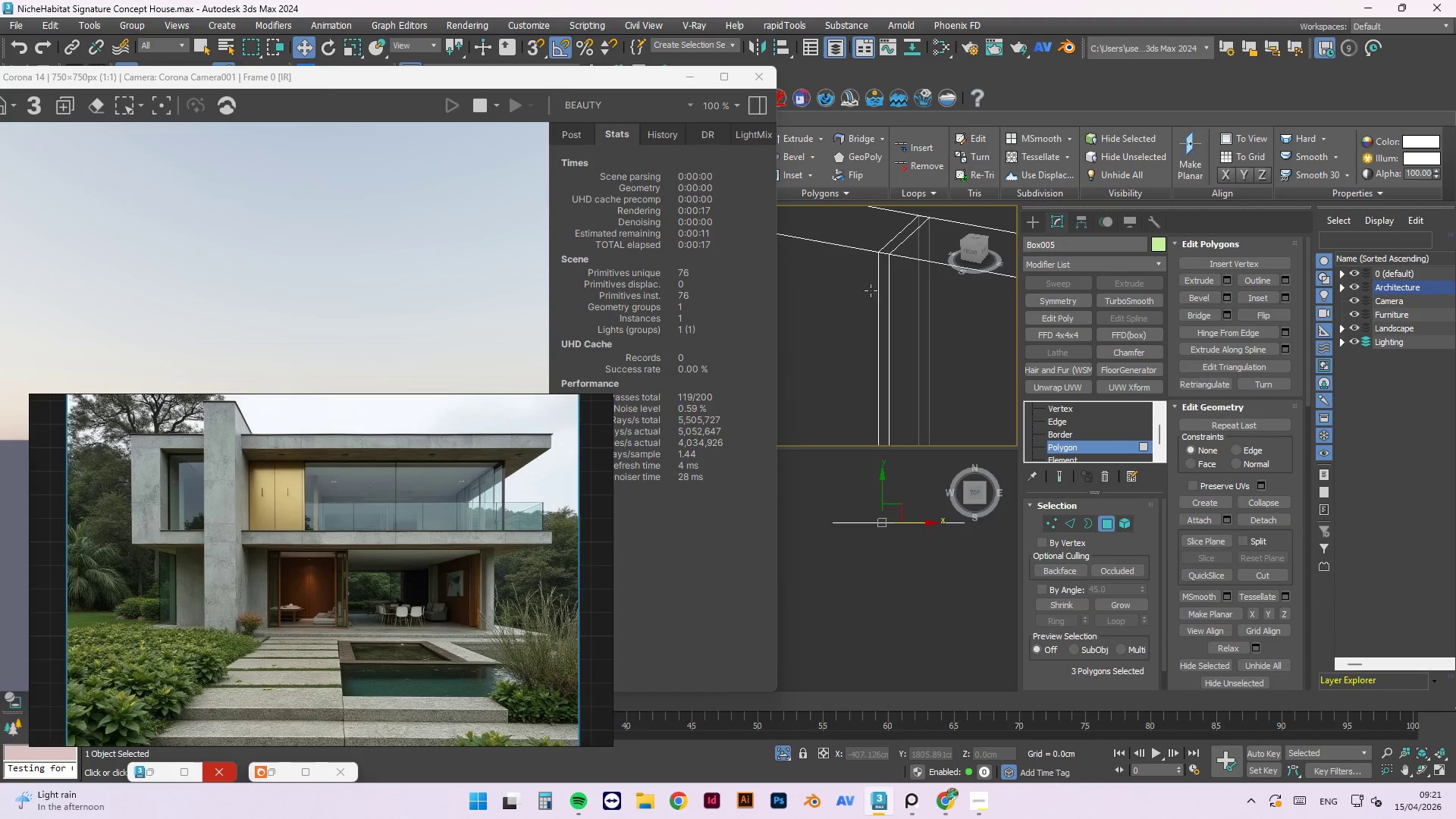 
left_click([880, 279])
 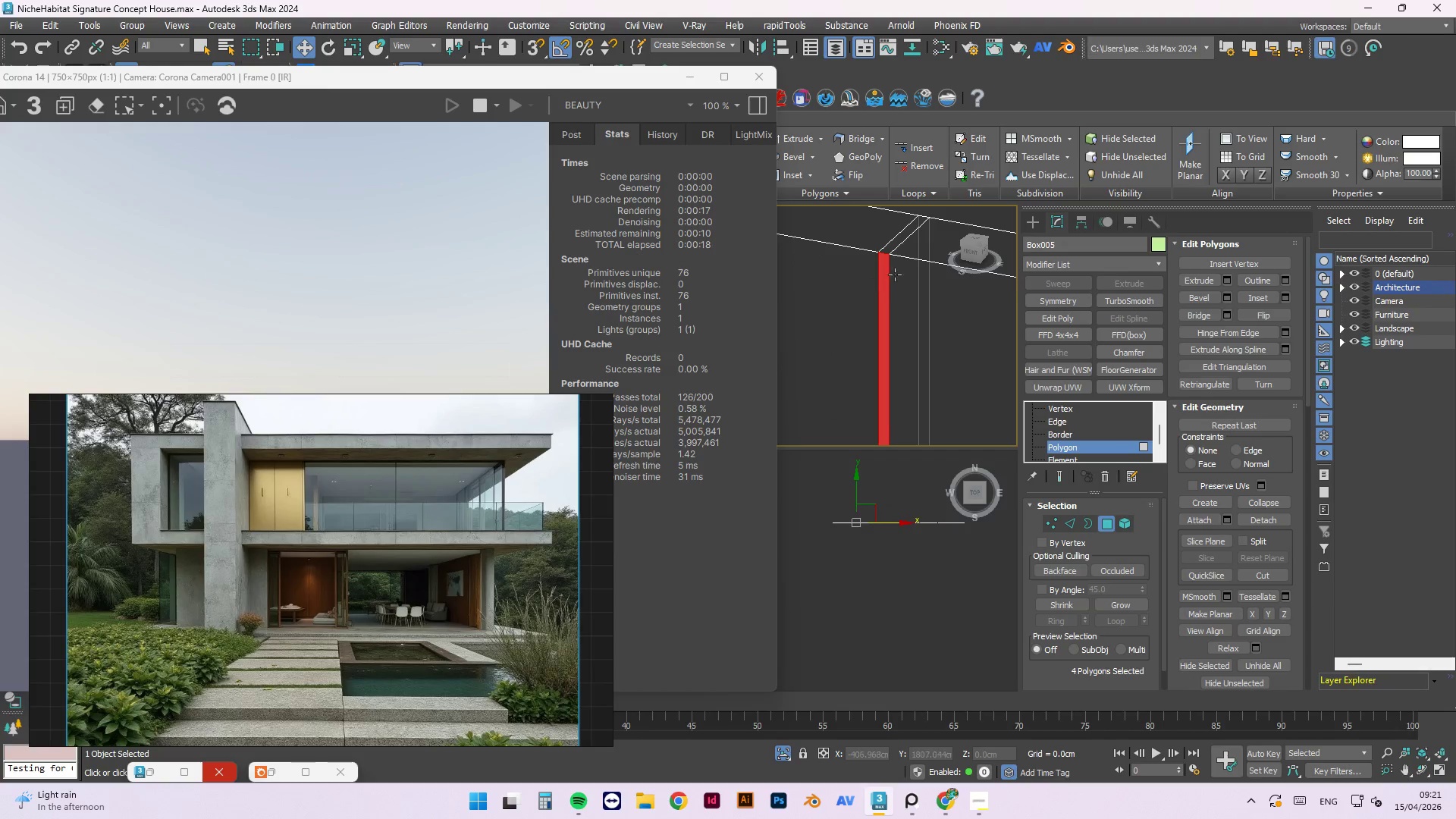 
scroll: coordinate [926, 300], scroll_direction: down, amount: 14.0
 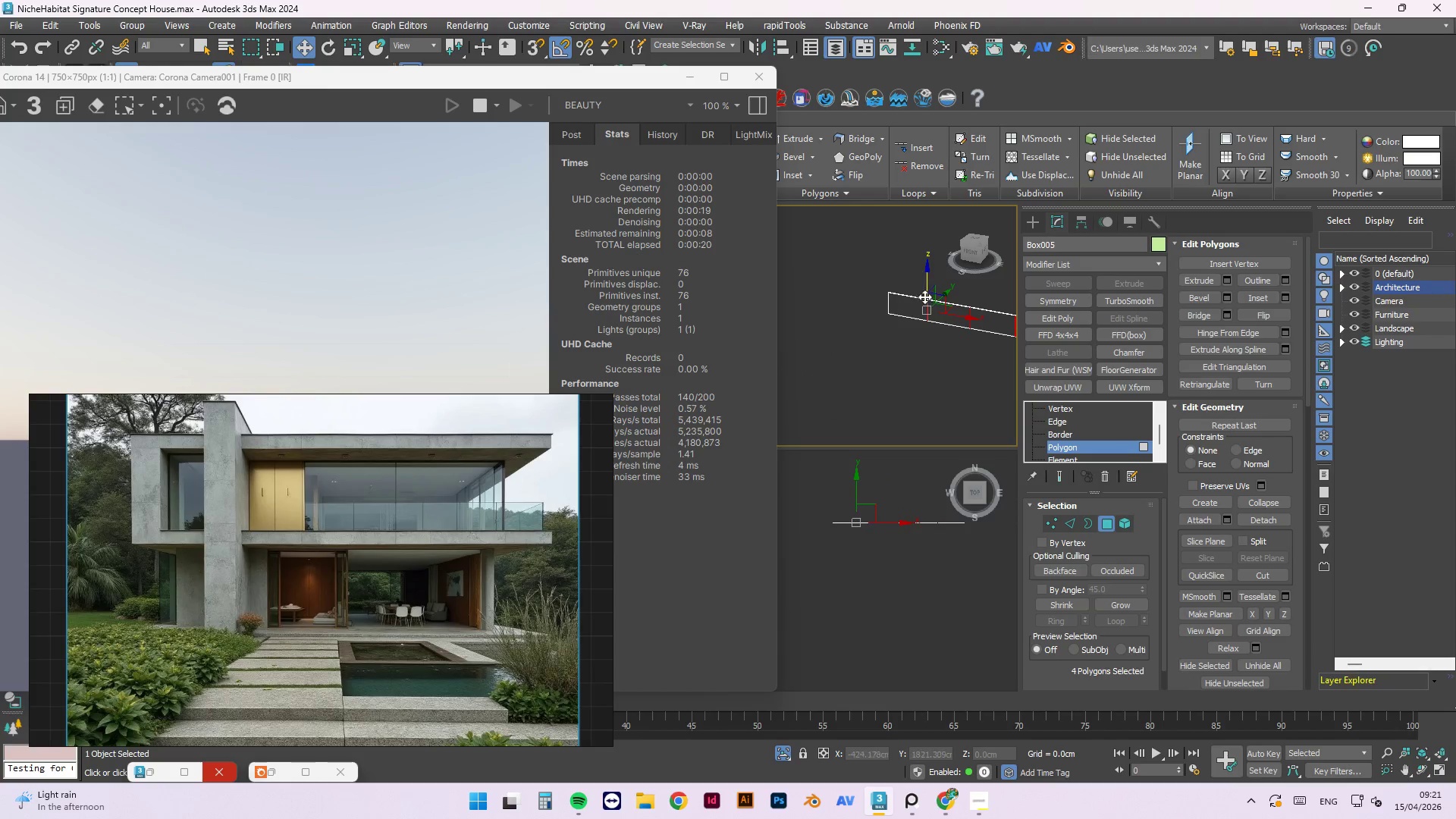 
key(T)
 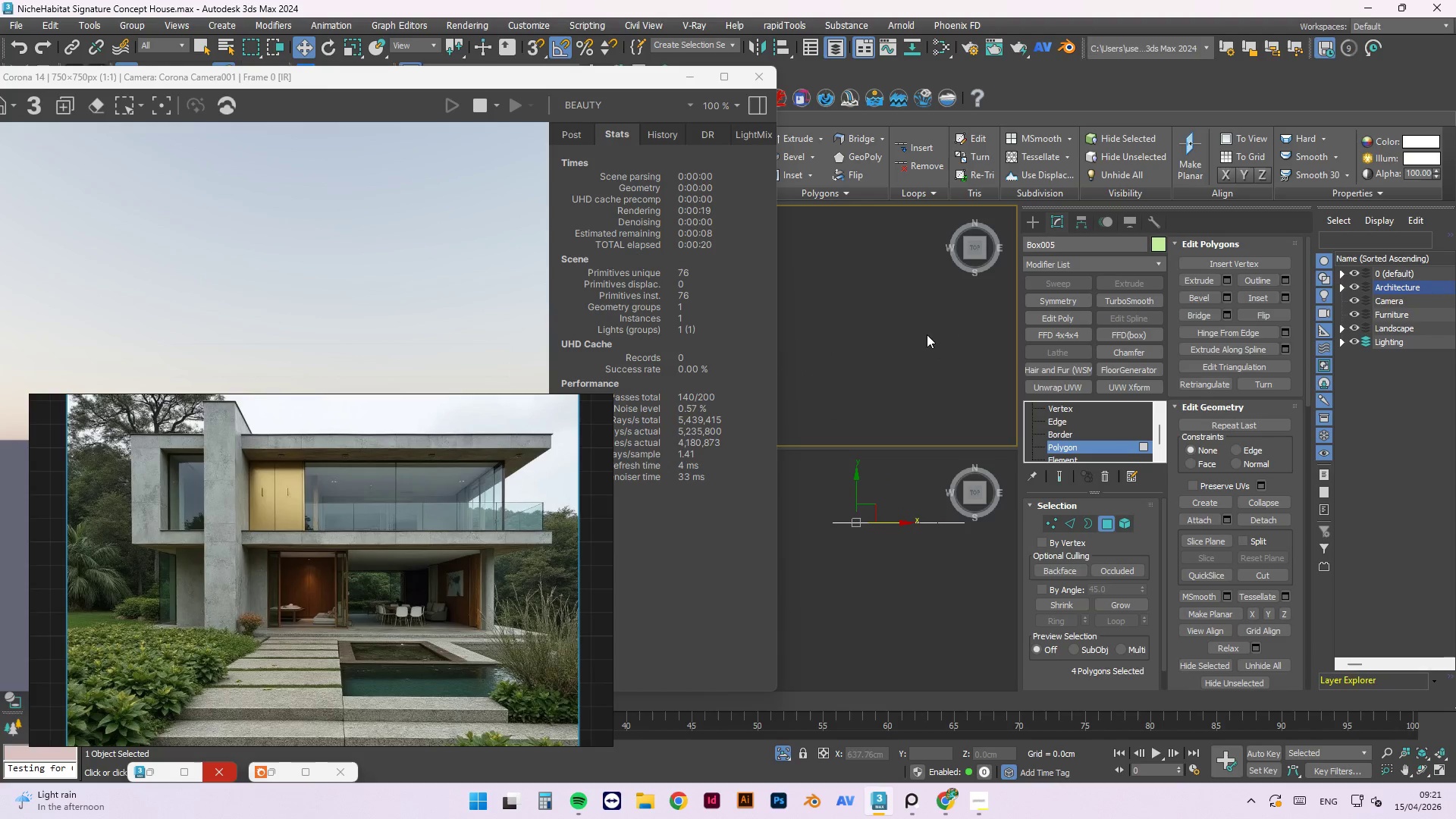 
scroll: coordinate [900, 301], scroll_direction: down, amount: 2.0
 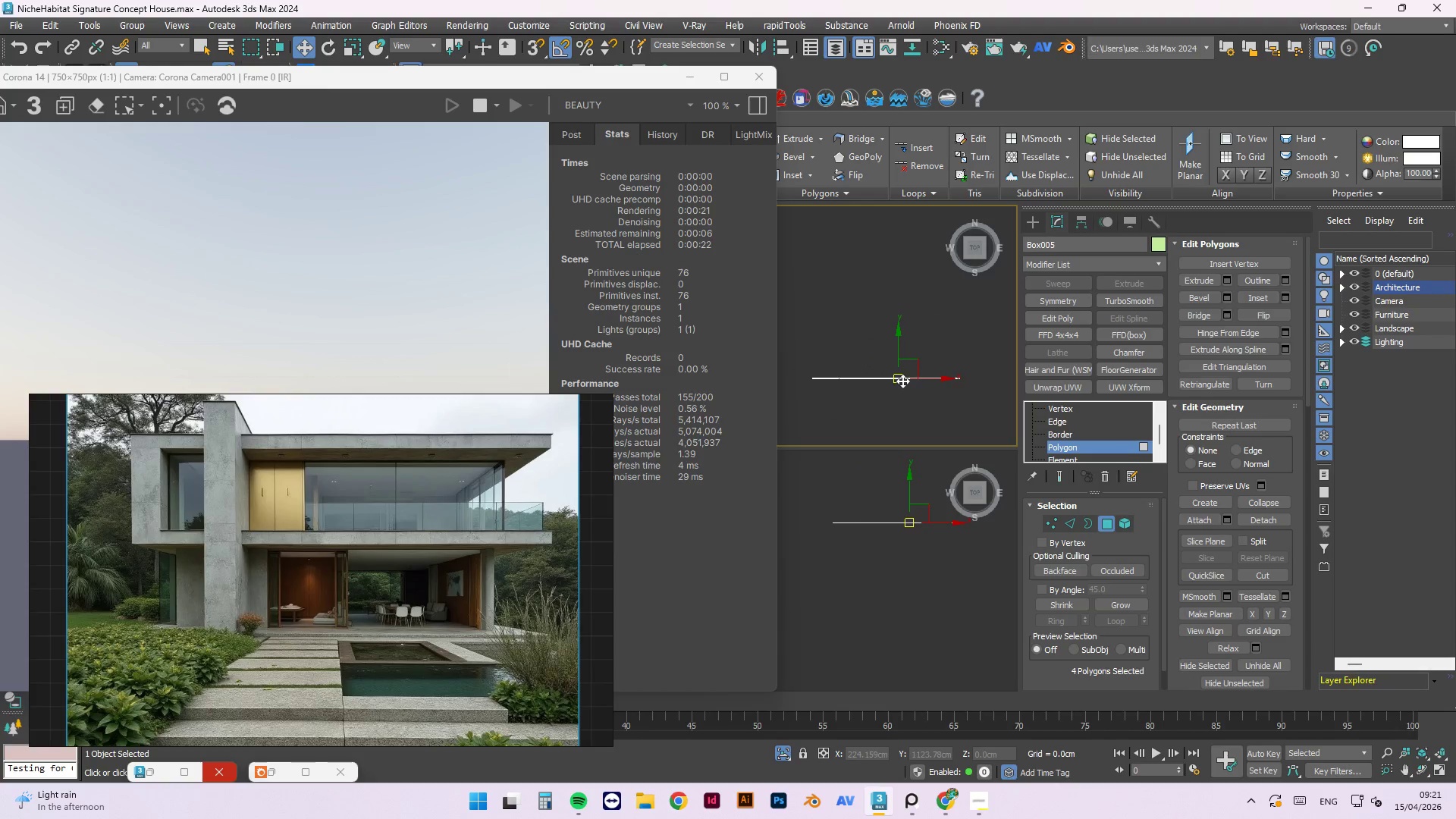 
scroll: coordinate [895, 391], scroll_direction: up, amount: 18.0
 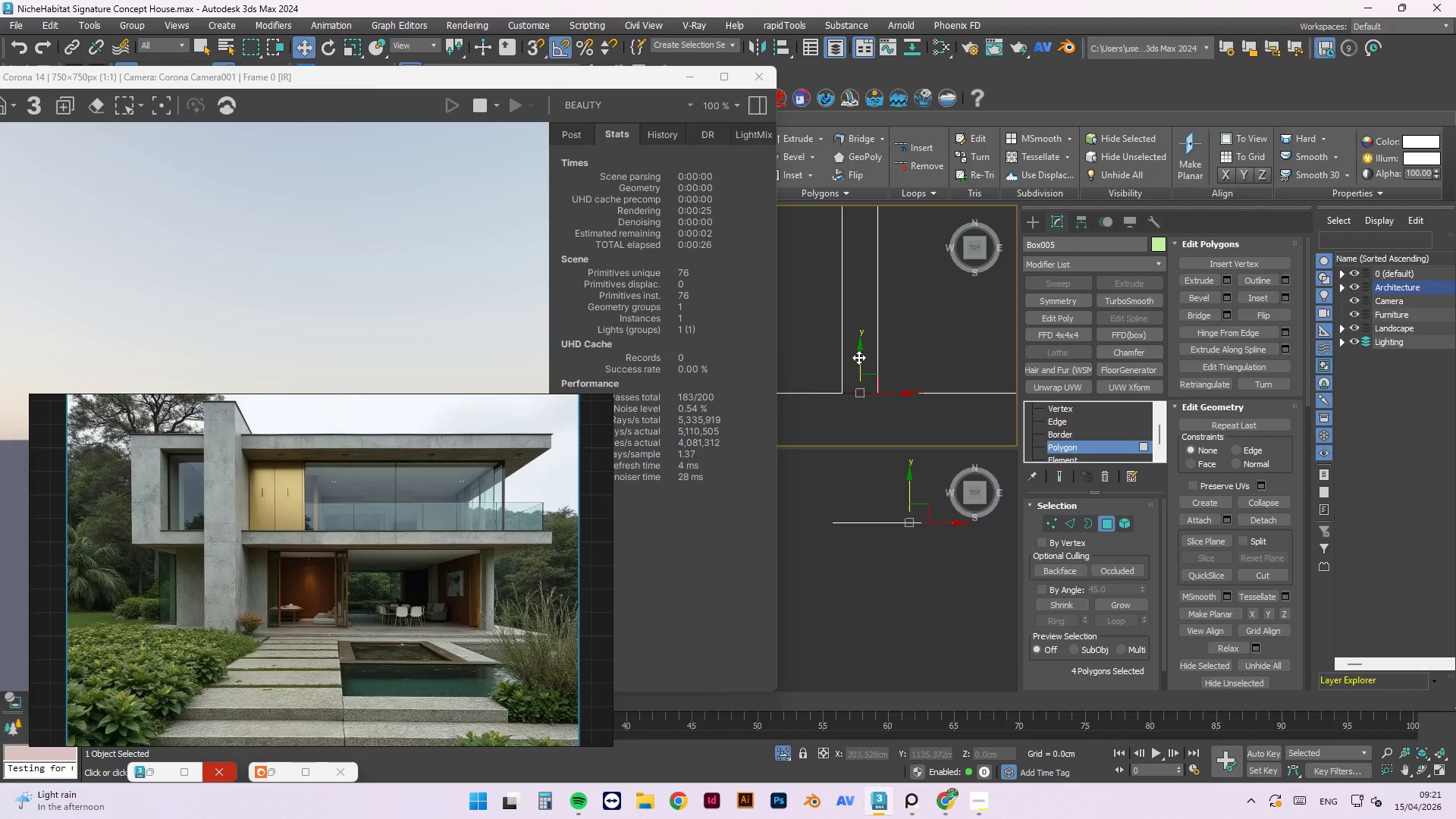 
hold_key(key=ShiftLeft, duration=1.5)
left_click_drag(start_coordinate=[858, 357], to_coordinate=[888, 246])
 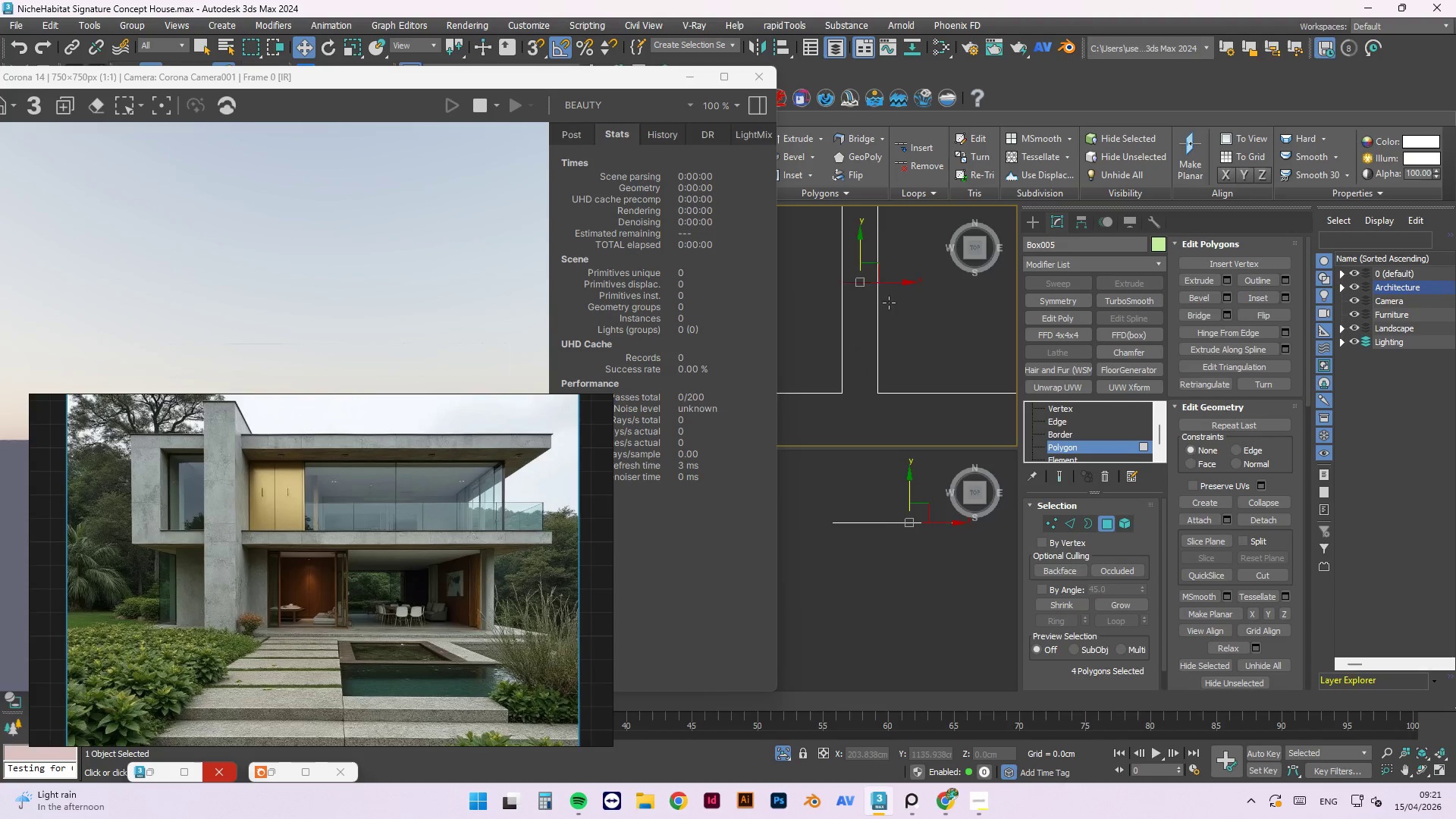 
hold_key(key=ShiftLeft, duration=0.92)
 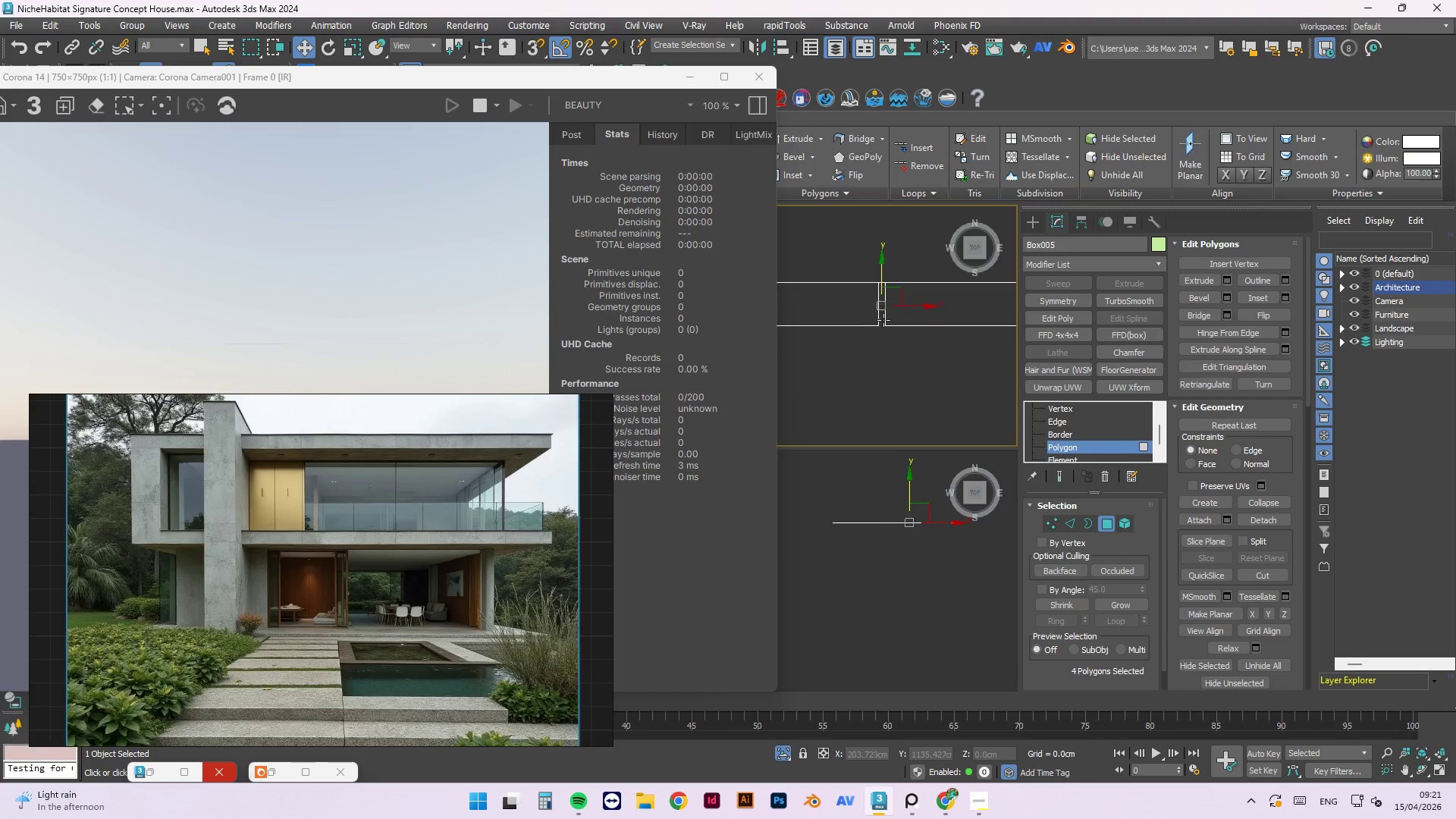 
scroll: coordinate [883, 327], scroll_direction: down, amount: 10.0
 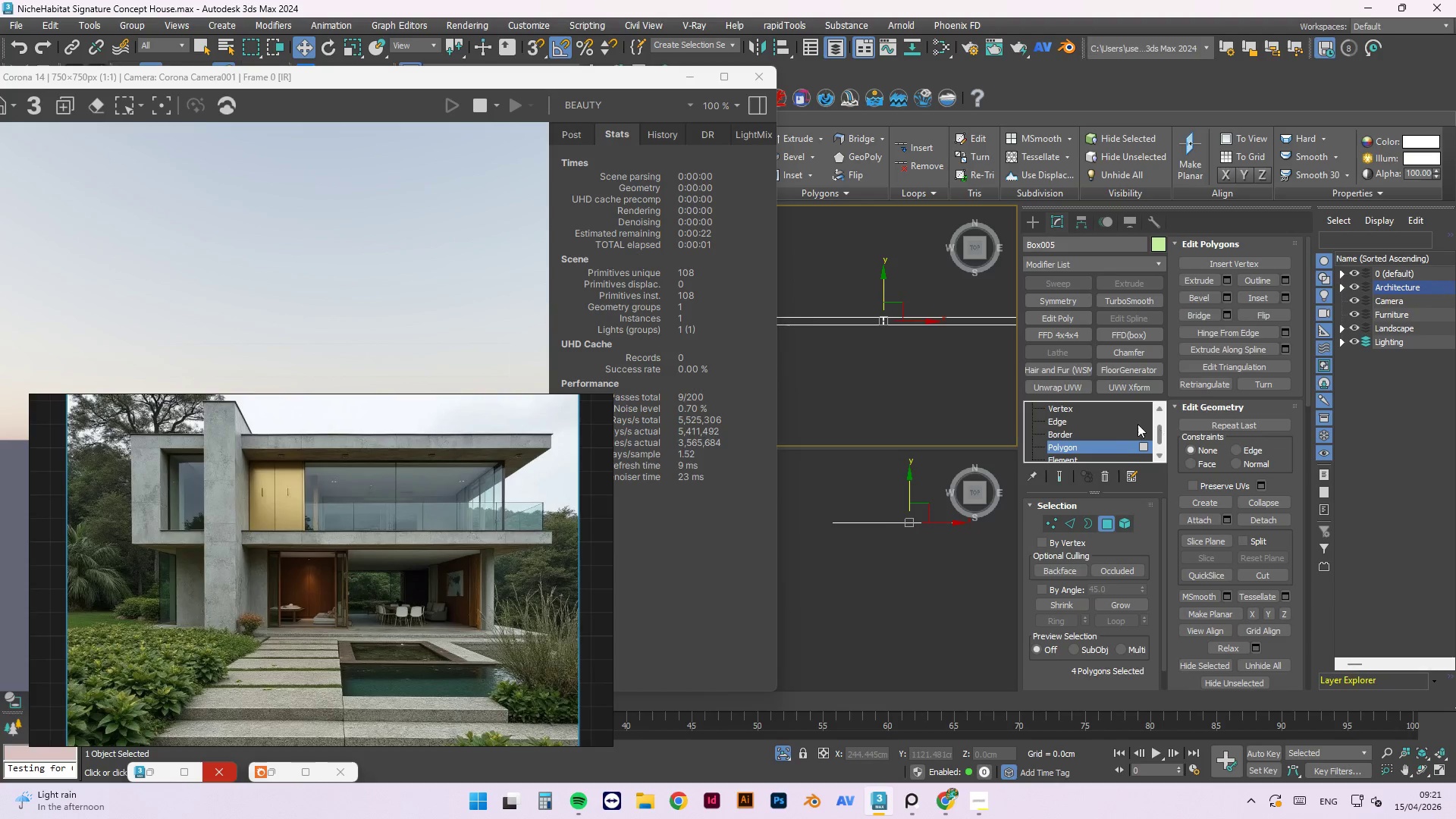 
scroll: coordinate [1115, 426], scroll_direction: up, amount: 1.0
 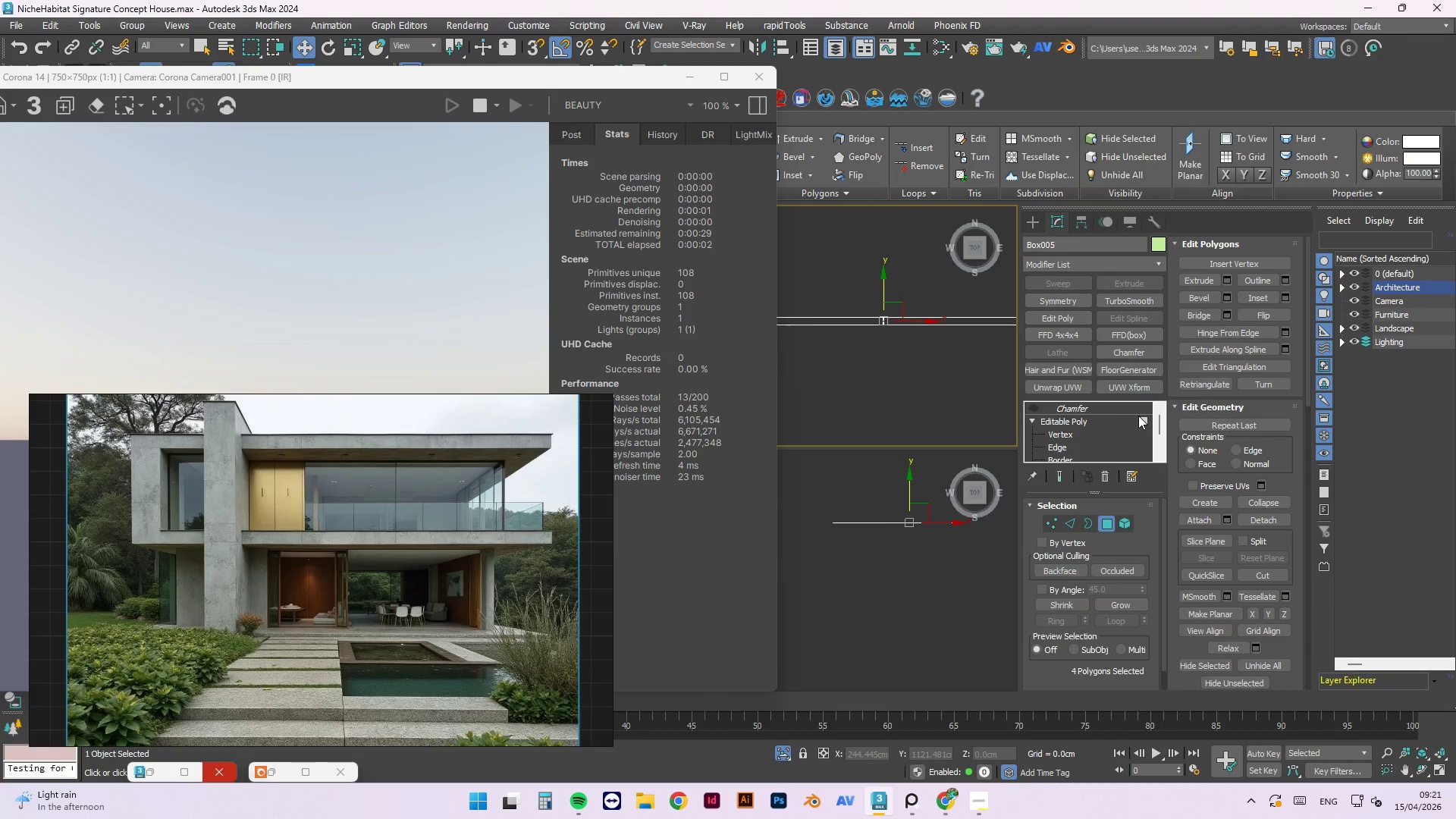 
left_click([1142, 419])
 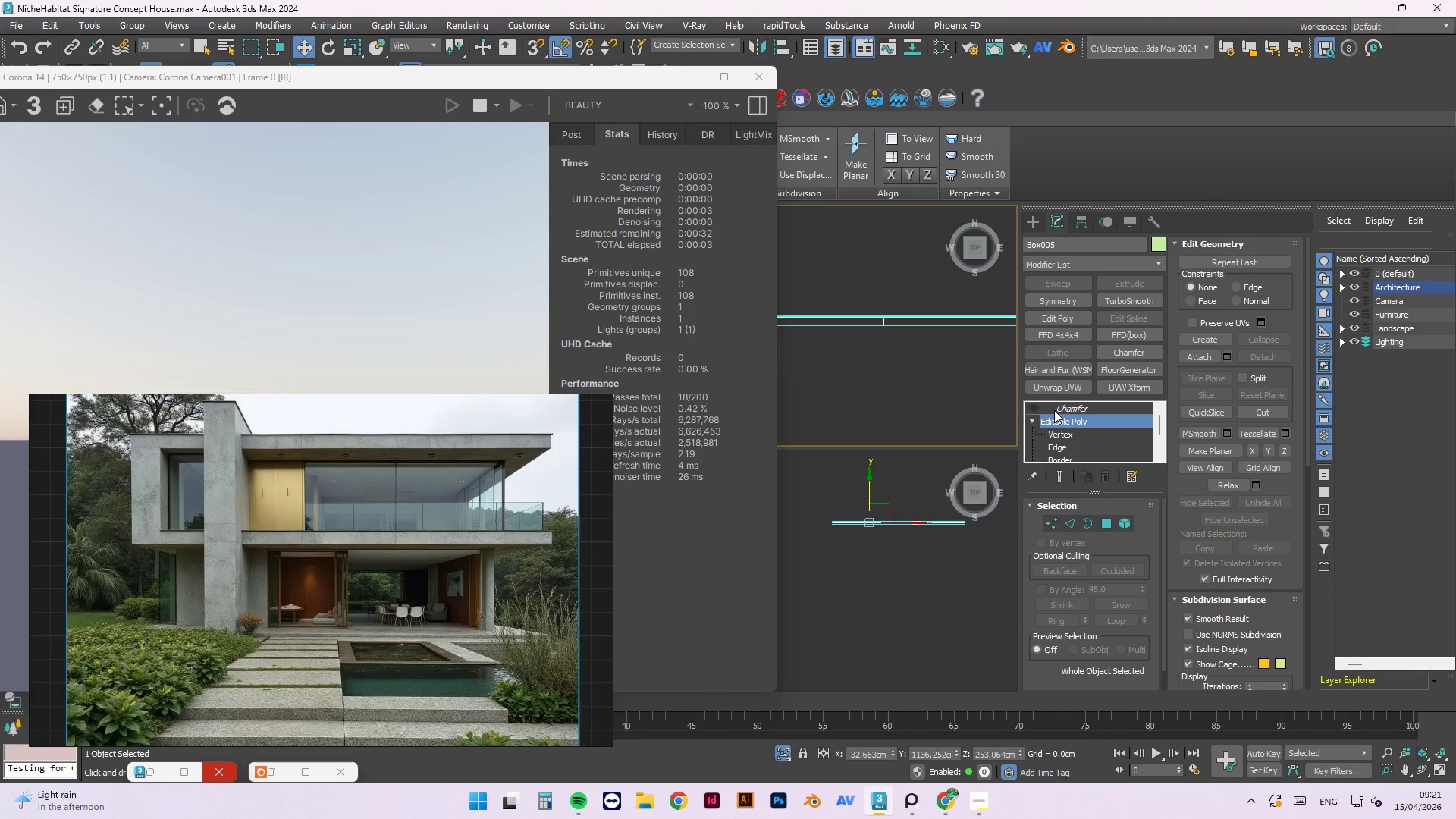 
left_click([1073, 410])
 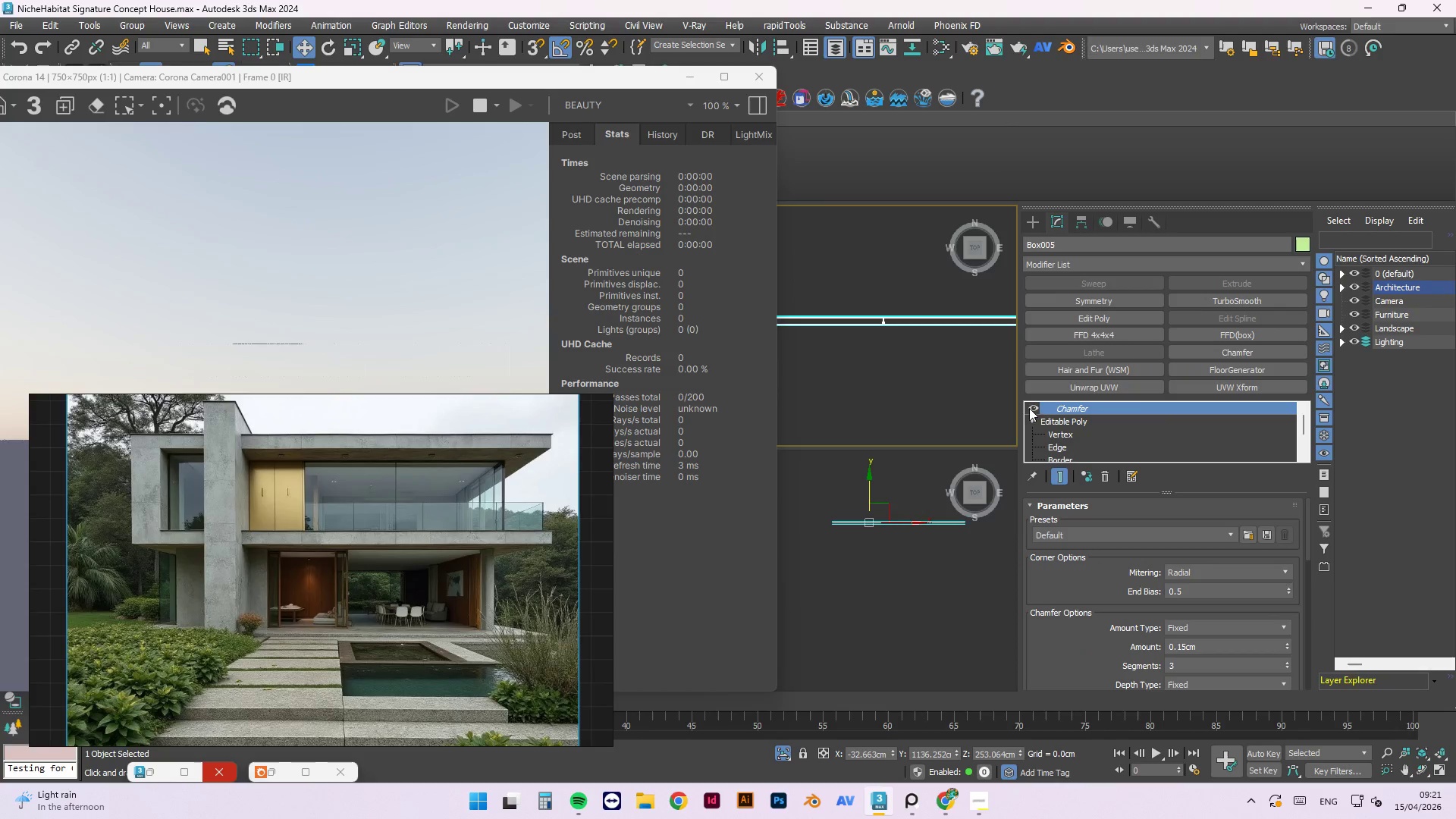 
double_click([902, 380])
 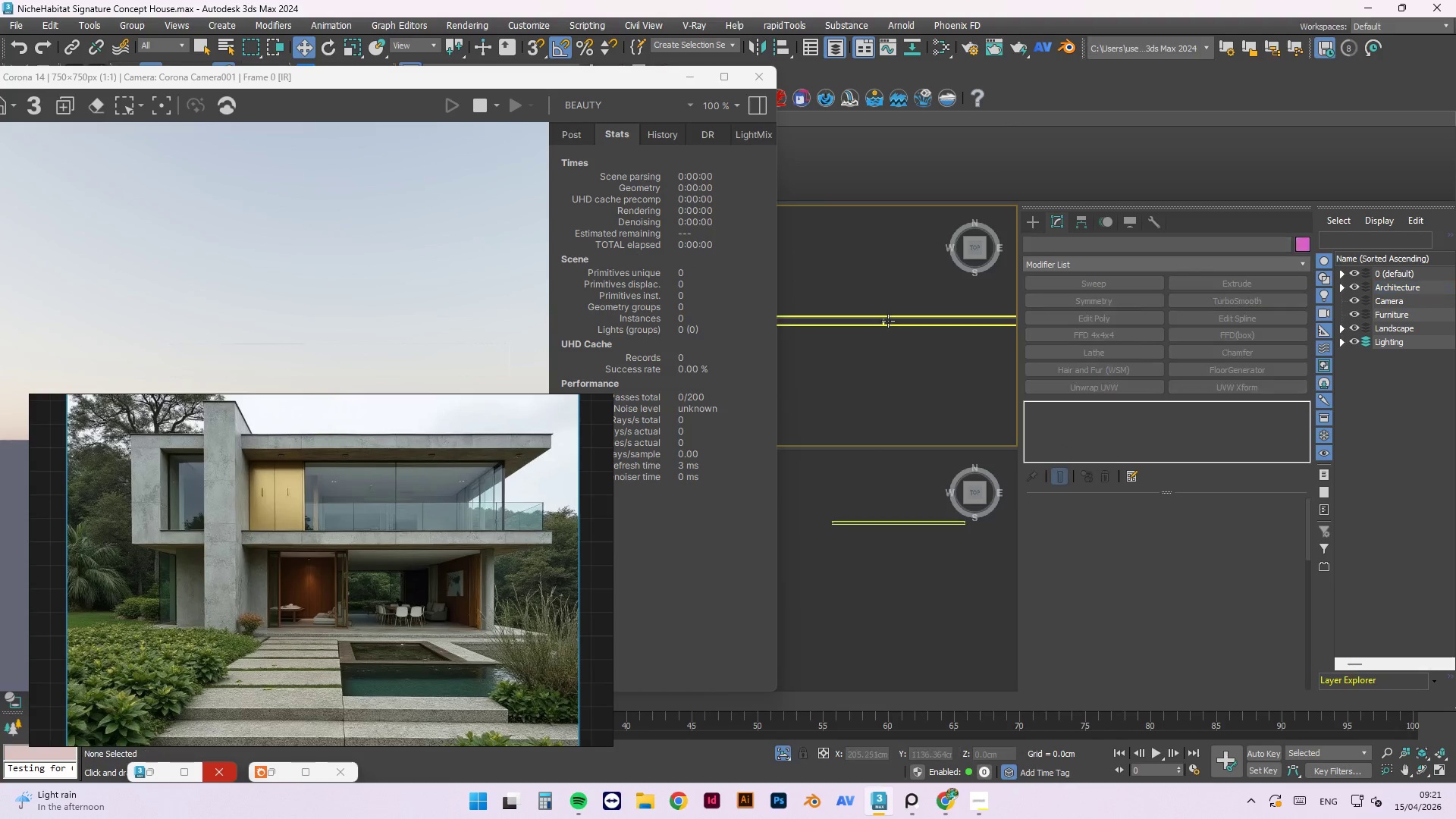 
scroll: coordinate [880, 328], scroll_direction: up, amount: 7.0
 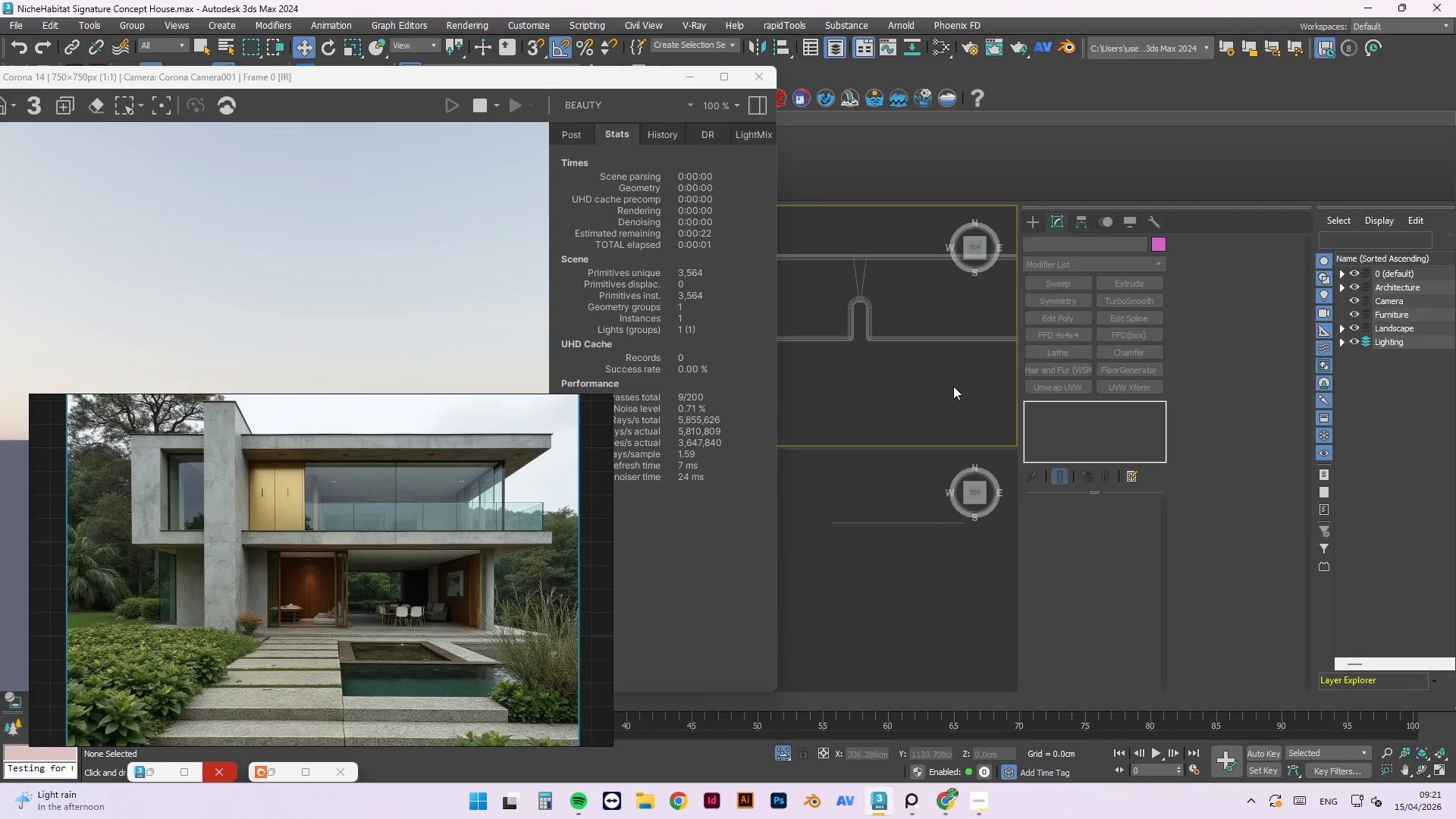 
scroll: coordinate [882, 372], scroll_direction: down, amount: 11.0
 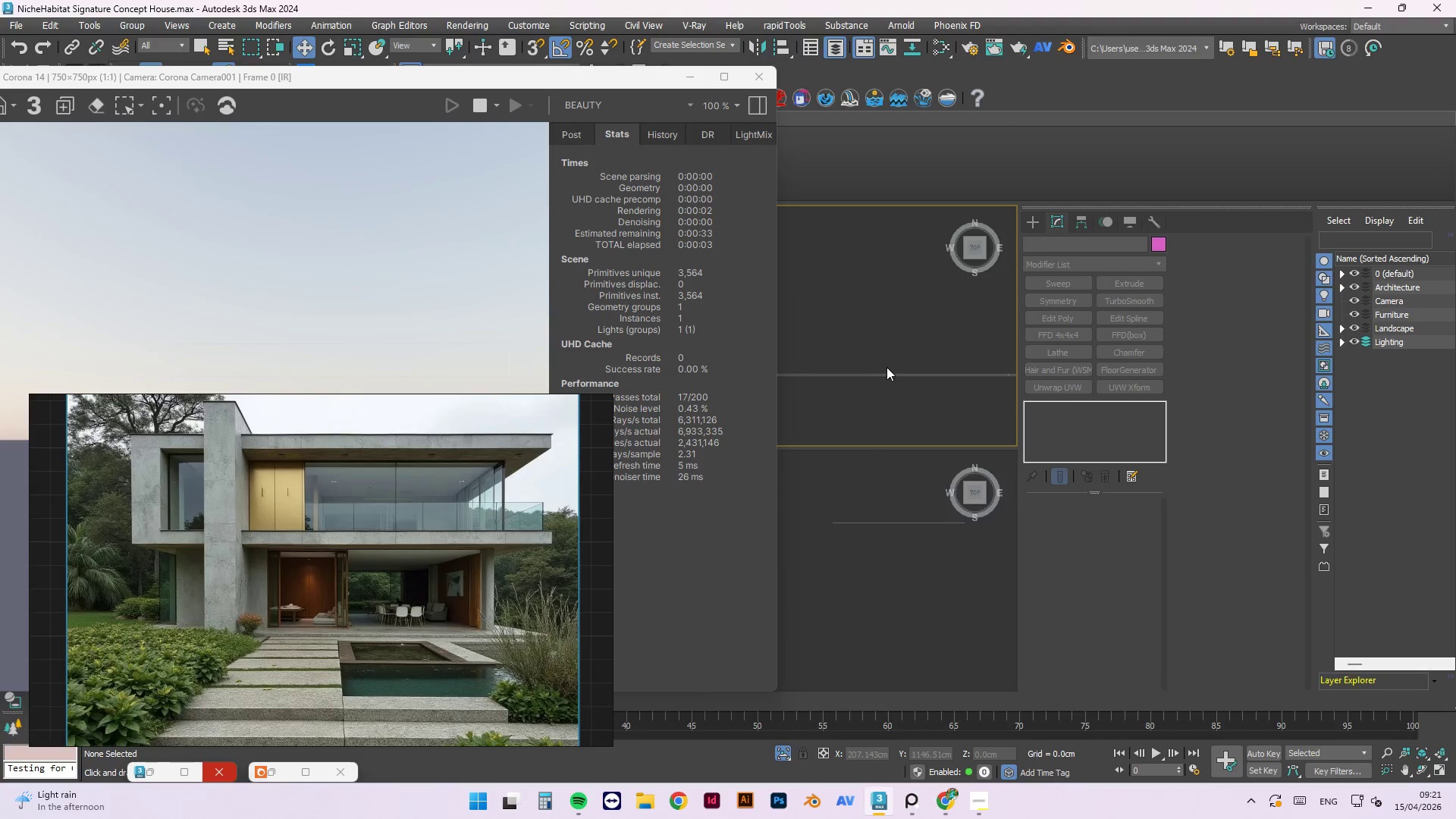 
key(Control+S)
 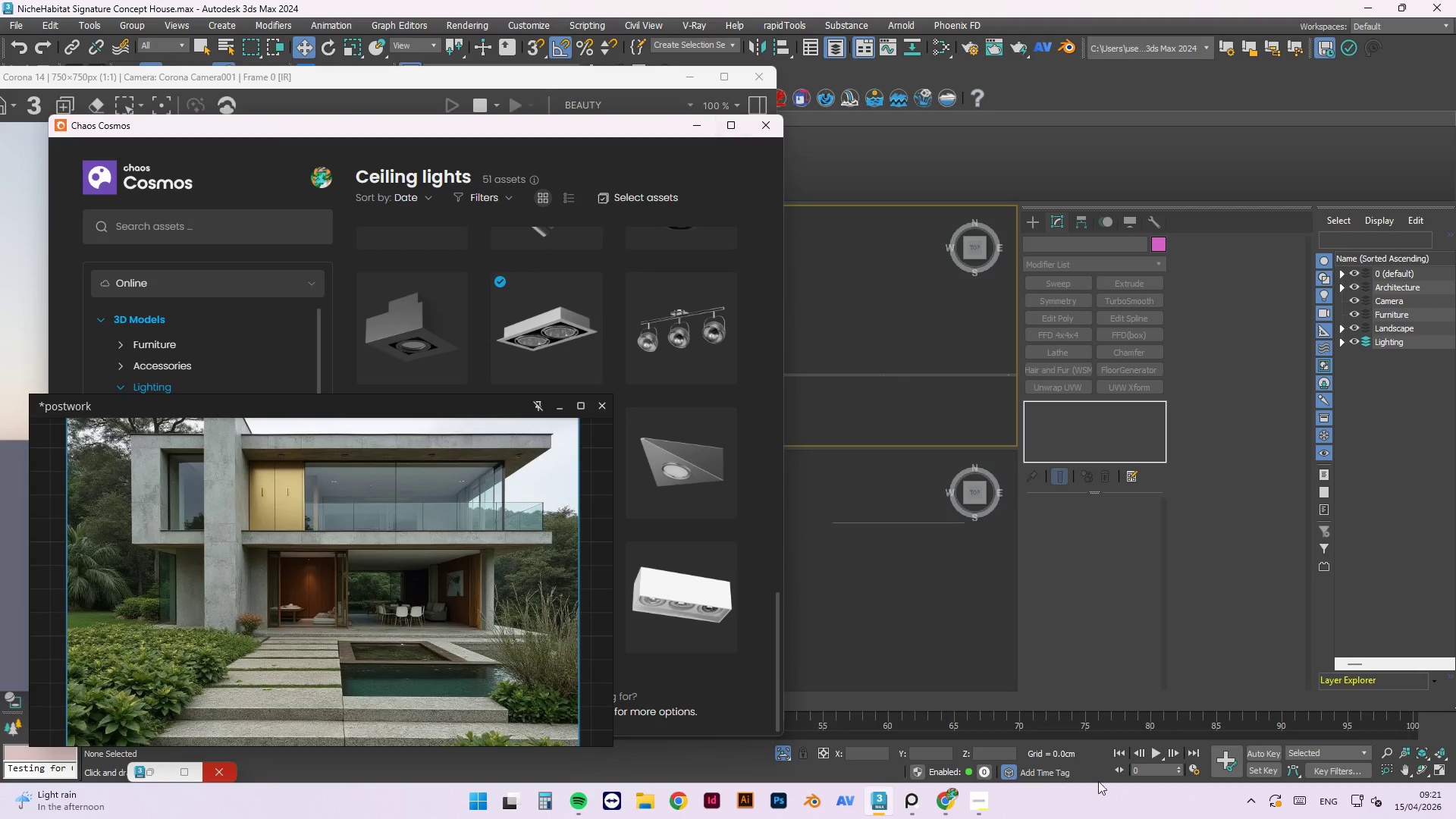 
left_click([705, 123])
 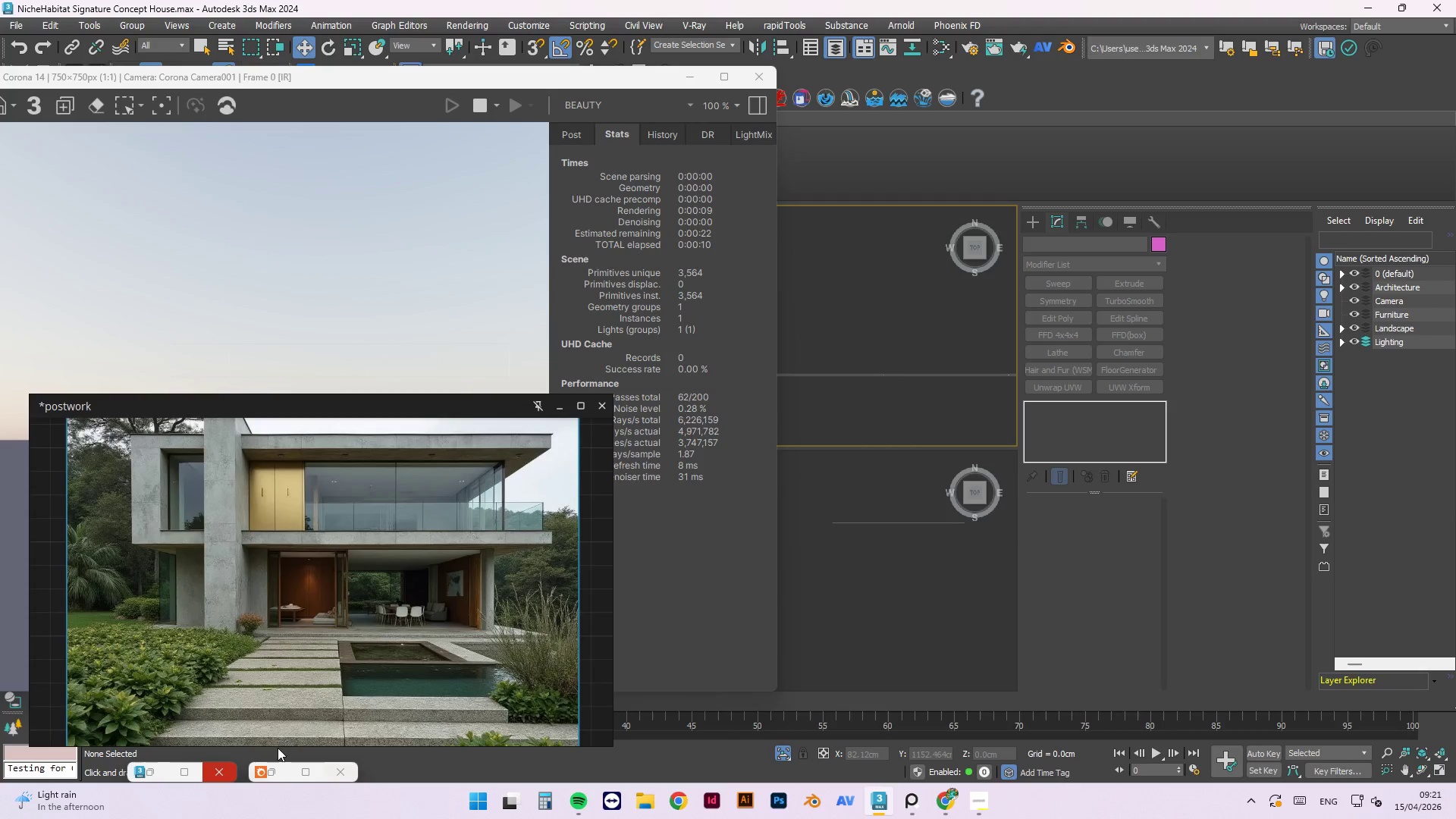 
left_click([280, 782])
 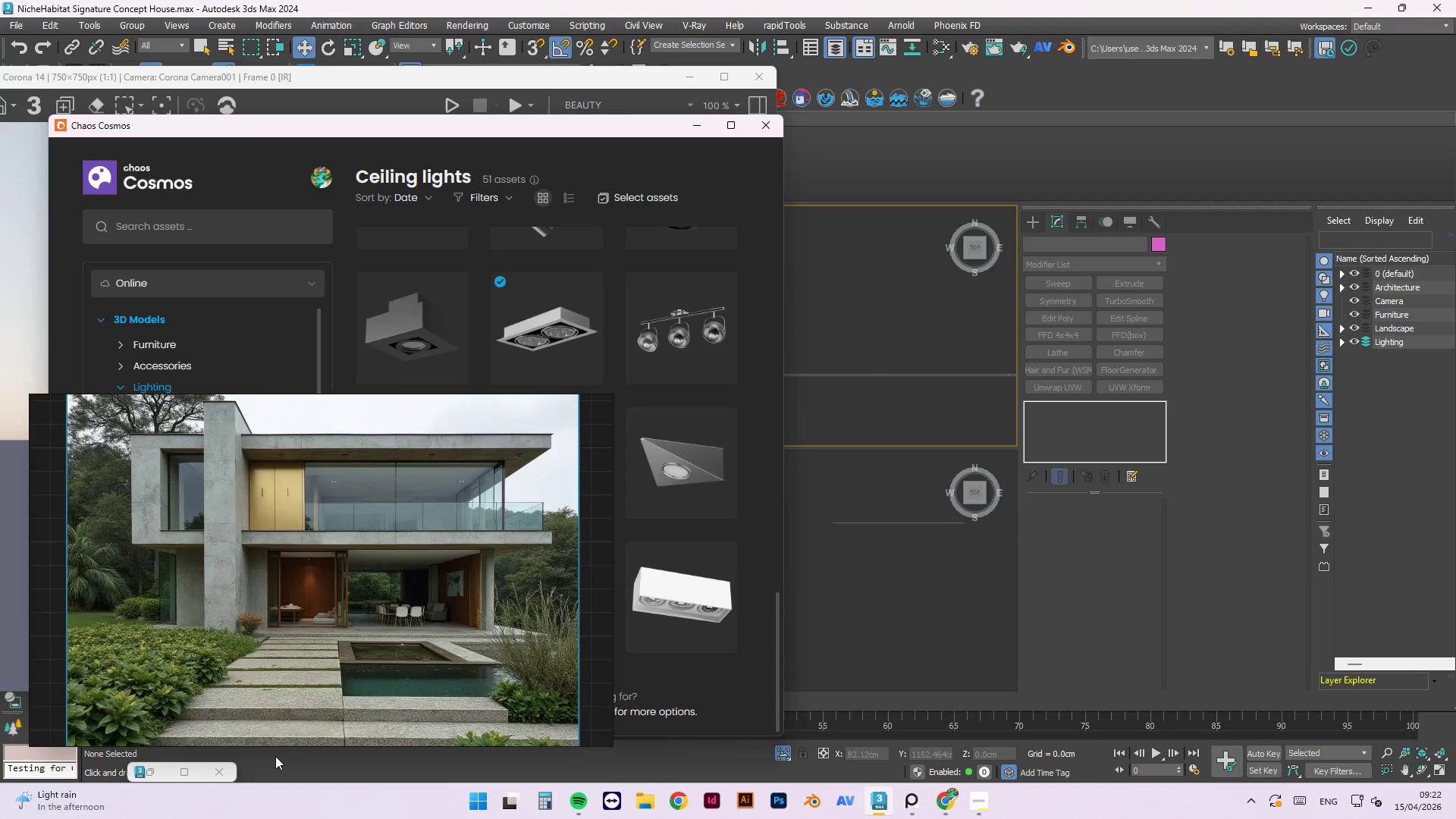 
wait(55.62)
 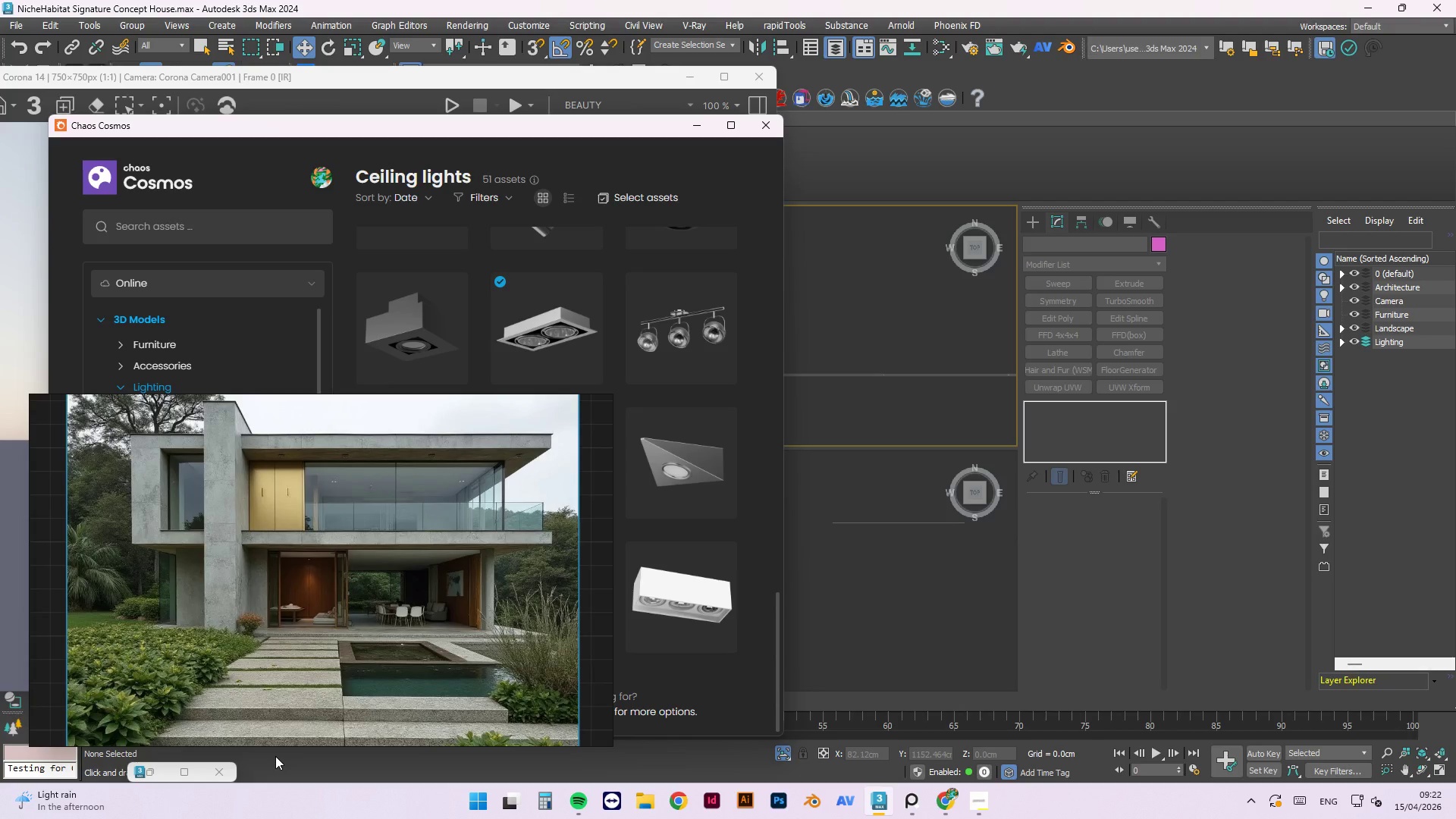 
left_click_drag(start_coordinate=[408, 414], to_coordinate=[1113, 331])
 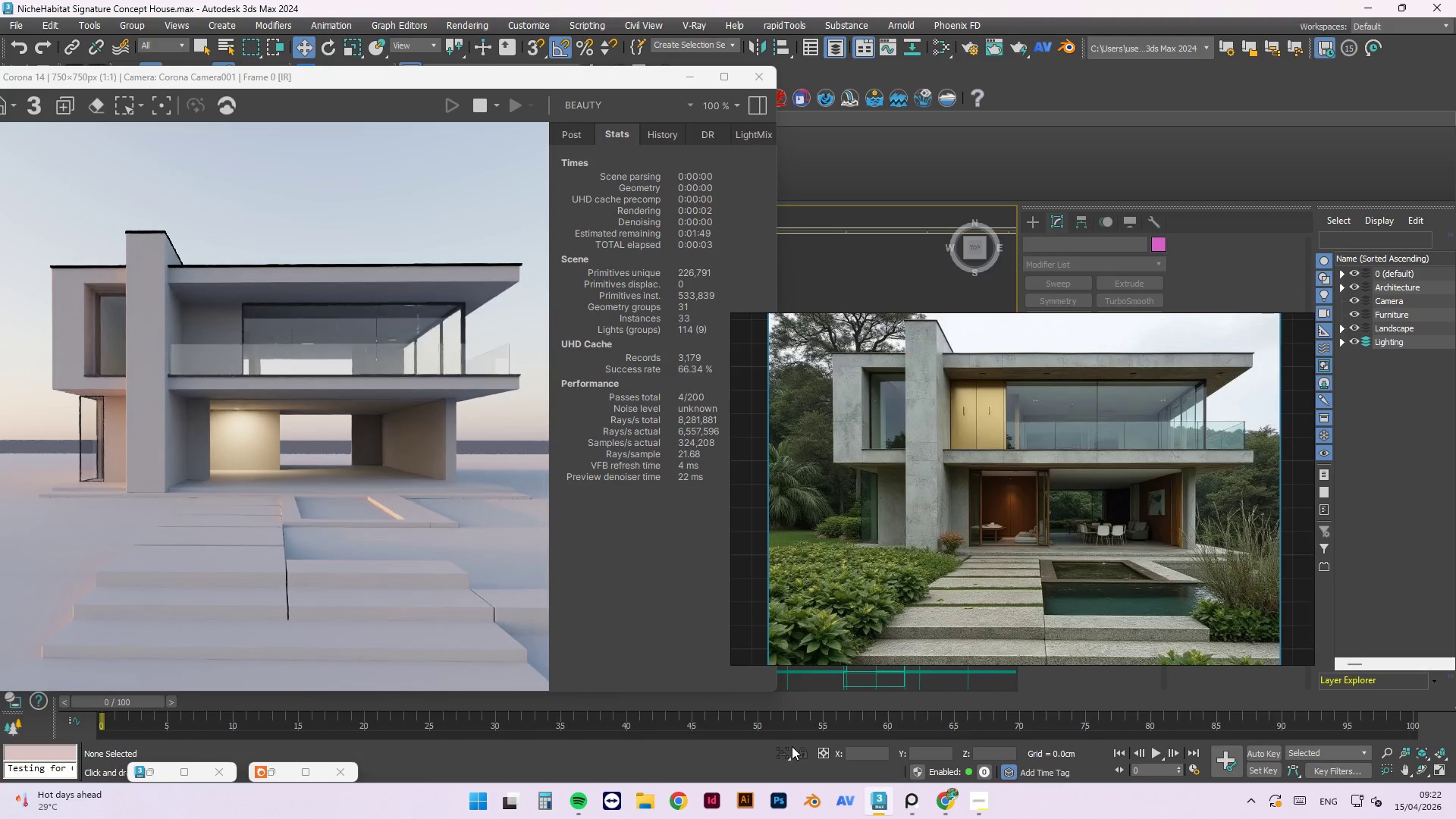 
wait(6.19)
 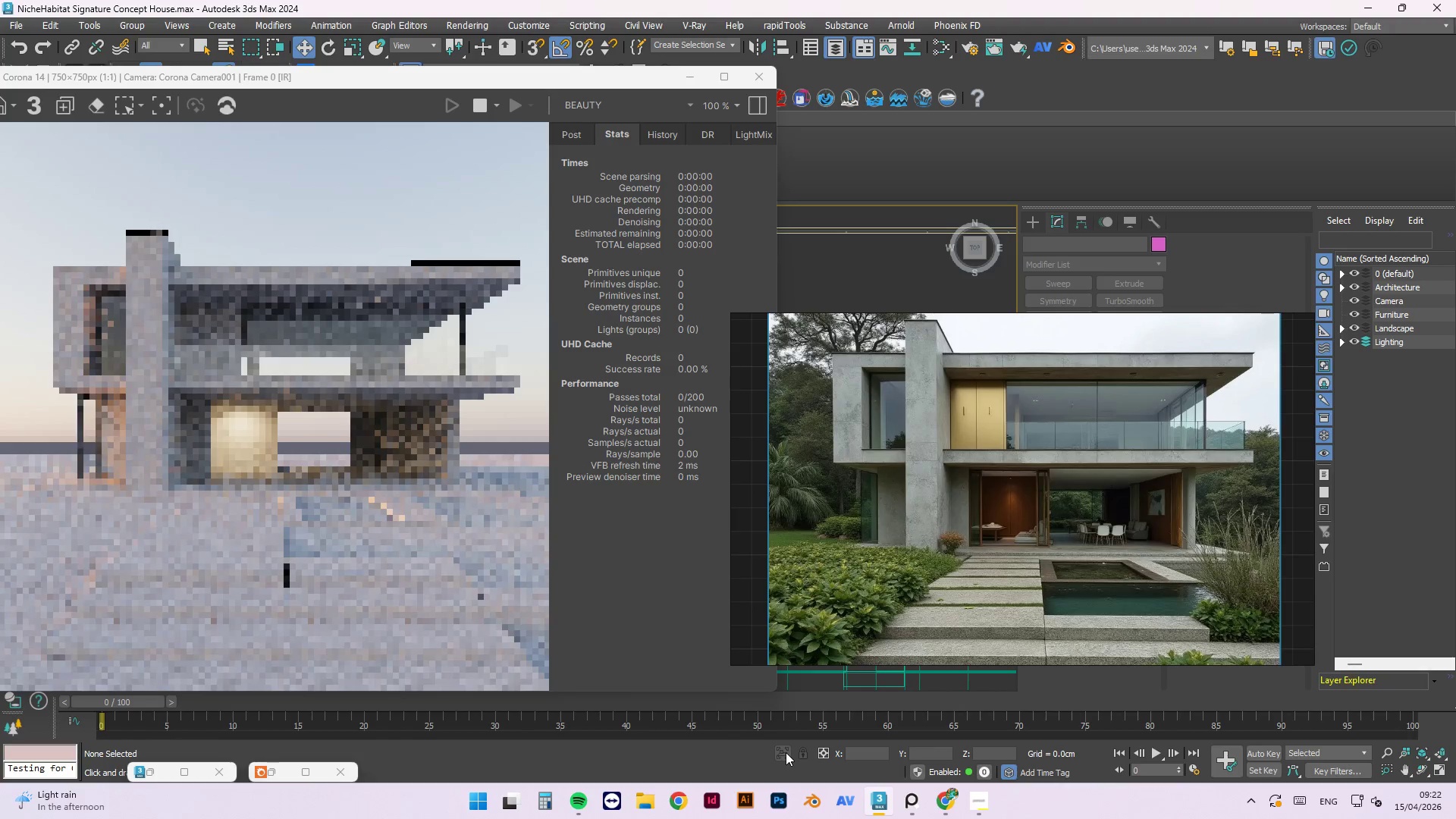 
scroll: coordinate [470, 329], scroll_direction: up, amount: 2.0
 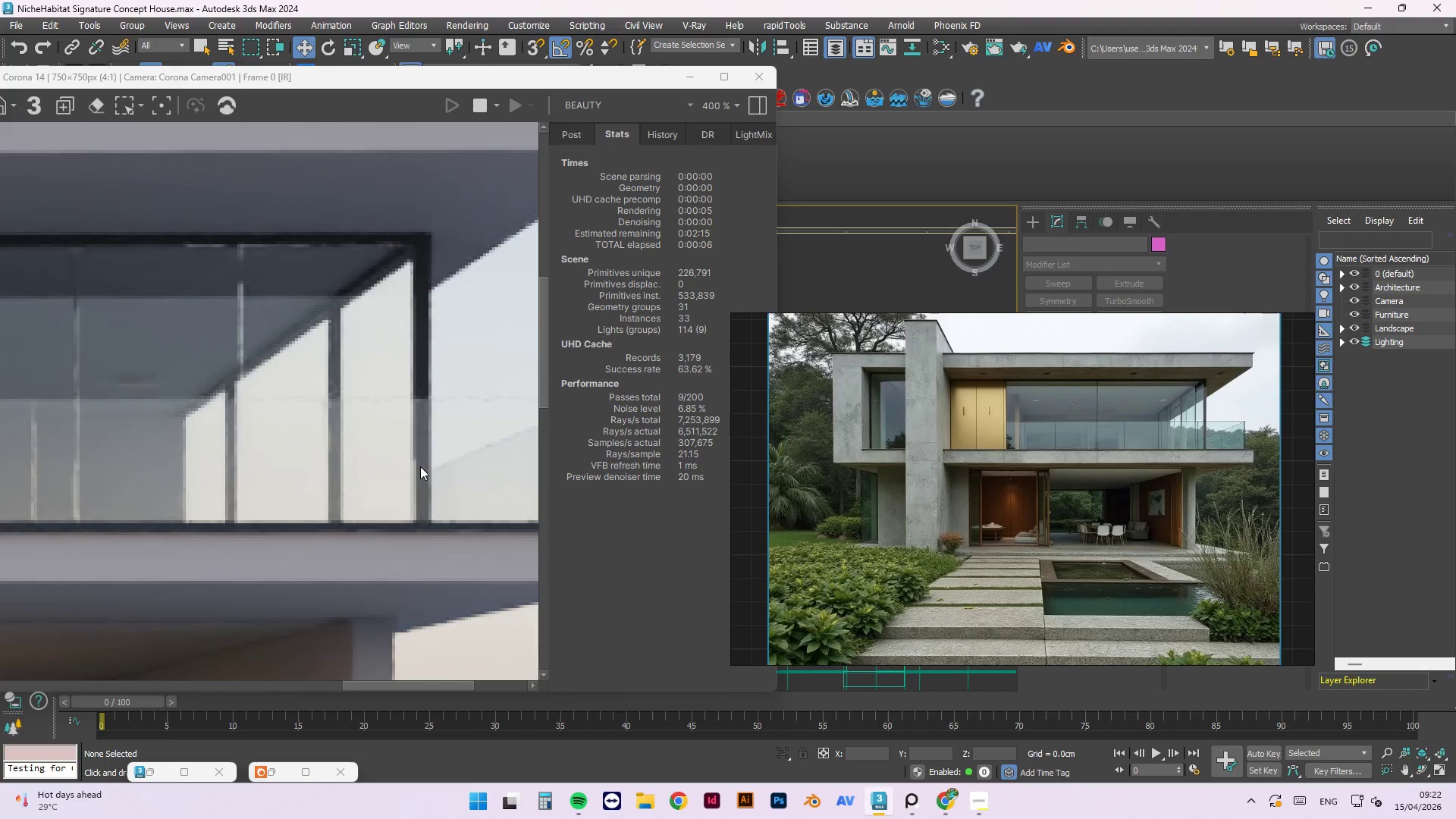 
scroll: coordinate [330, 385], scroll_direction: down, amount: 3.0
 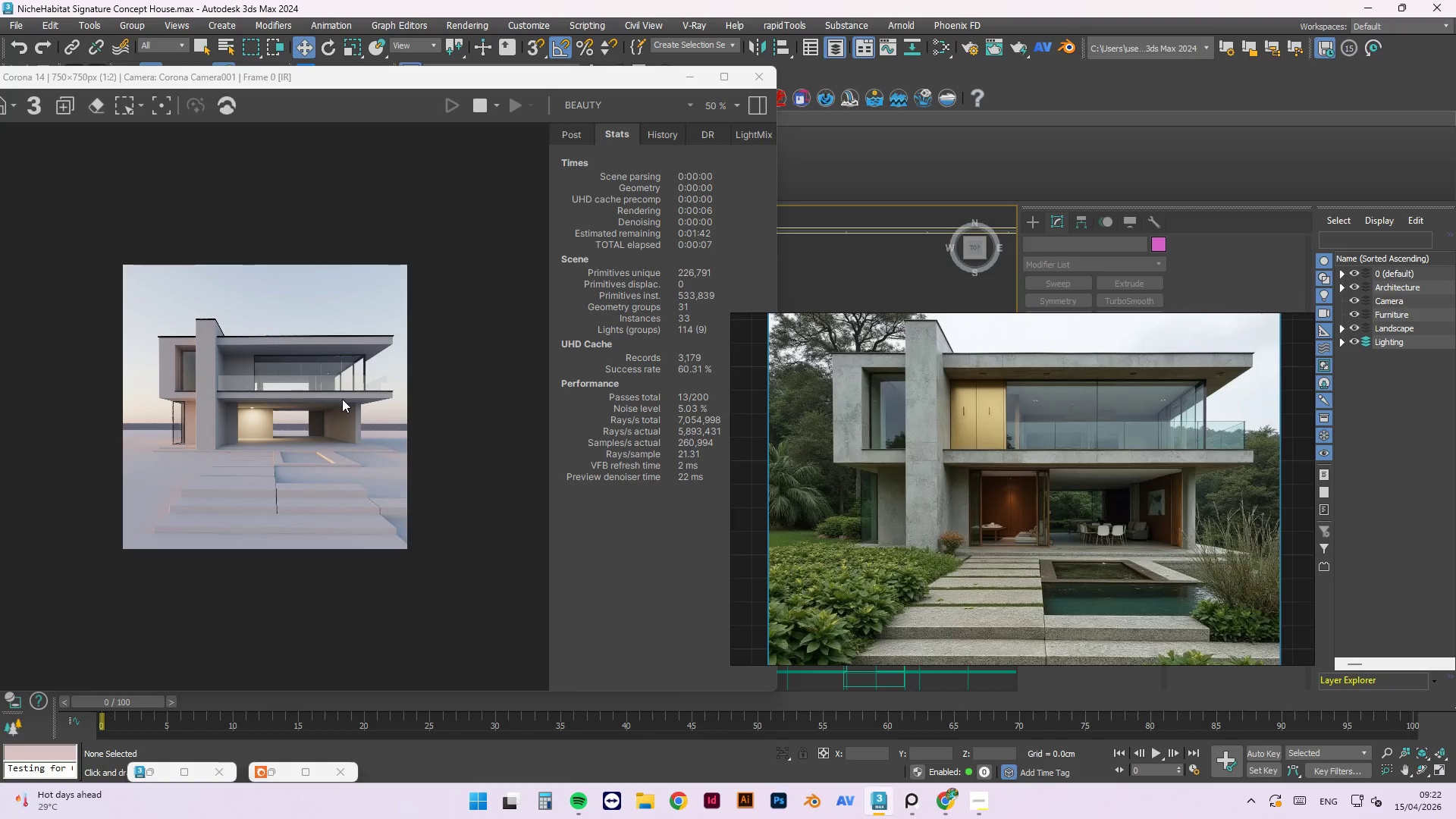 
scroll: coordinate [324, 369], scroll_direction: up, amount: 1.0
 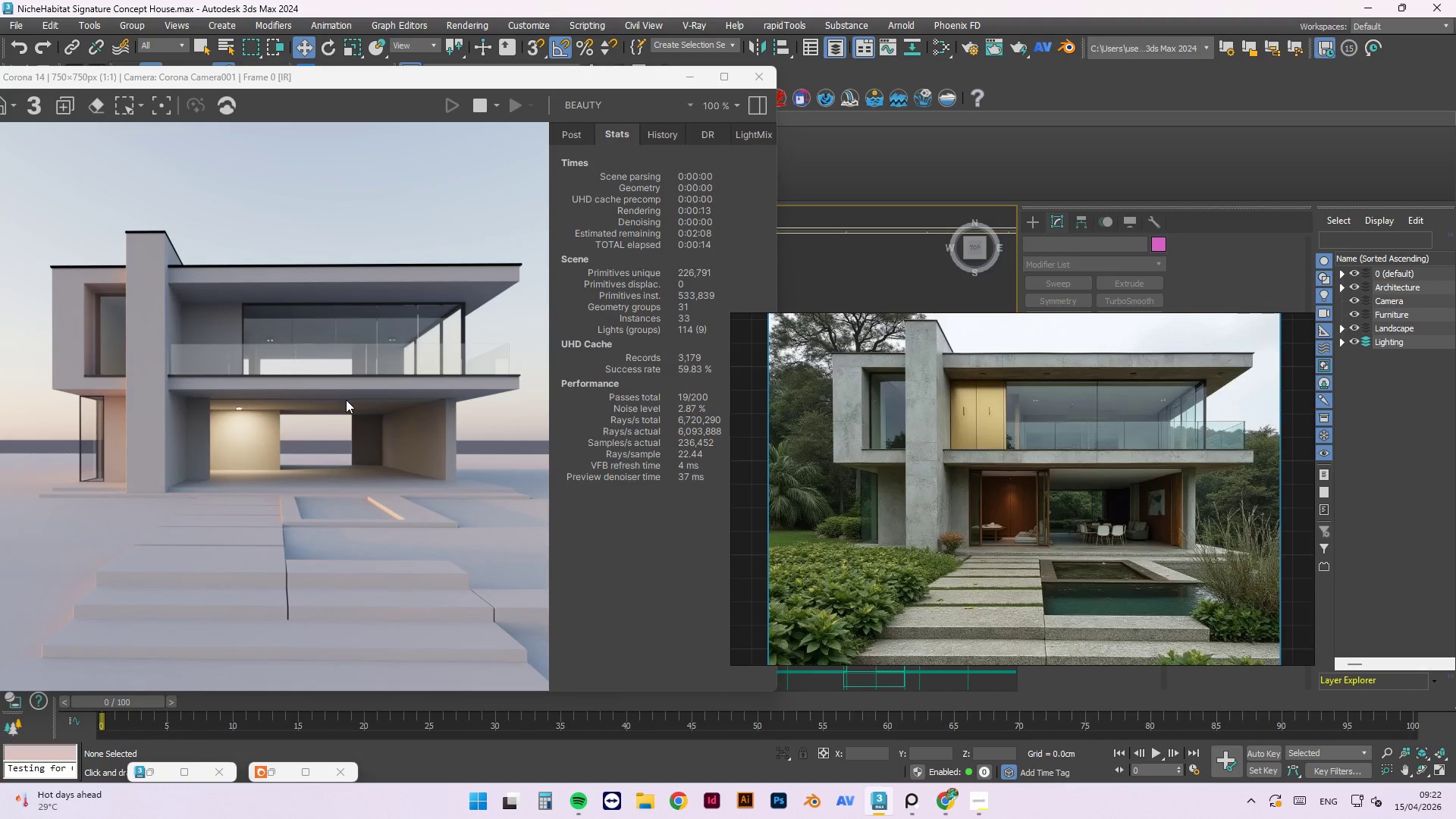 
wait(11.36)
 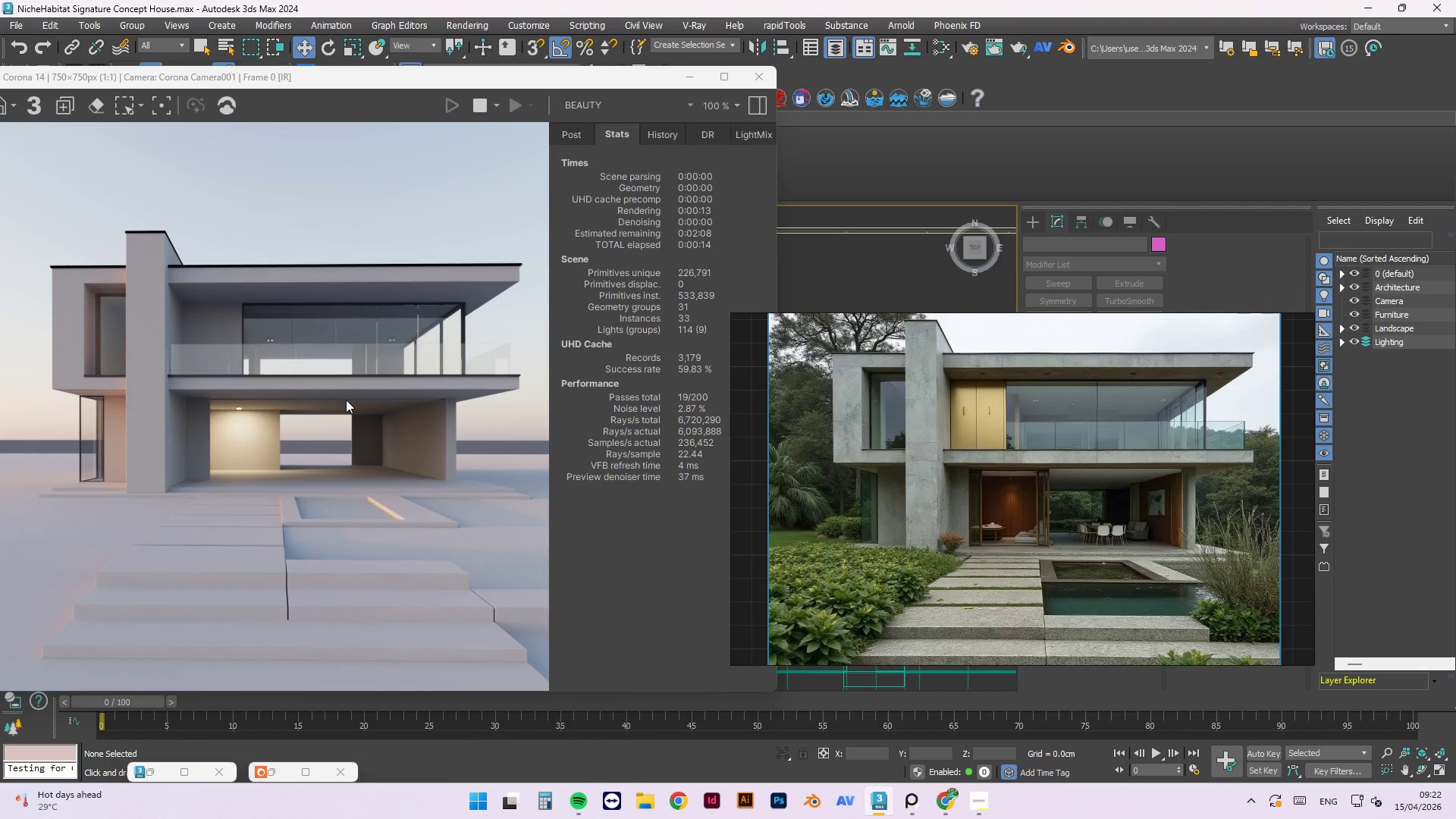 
left_click([746, 80])
 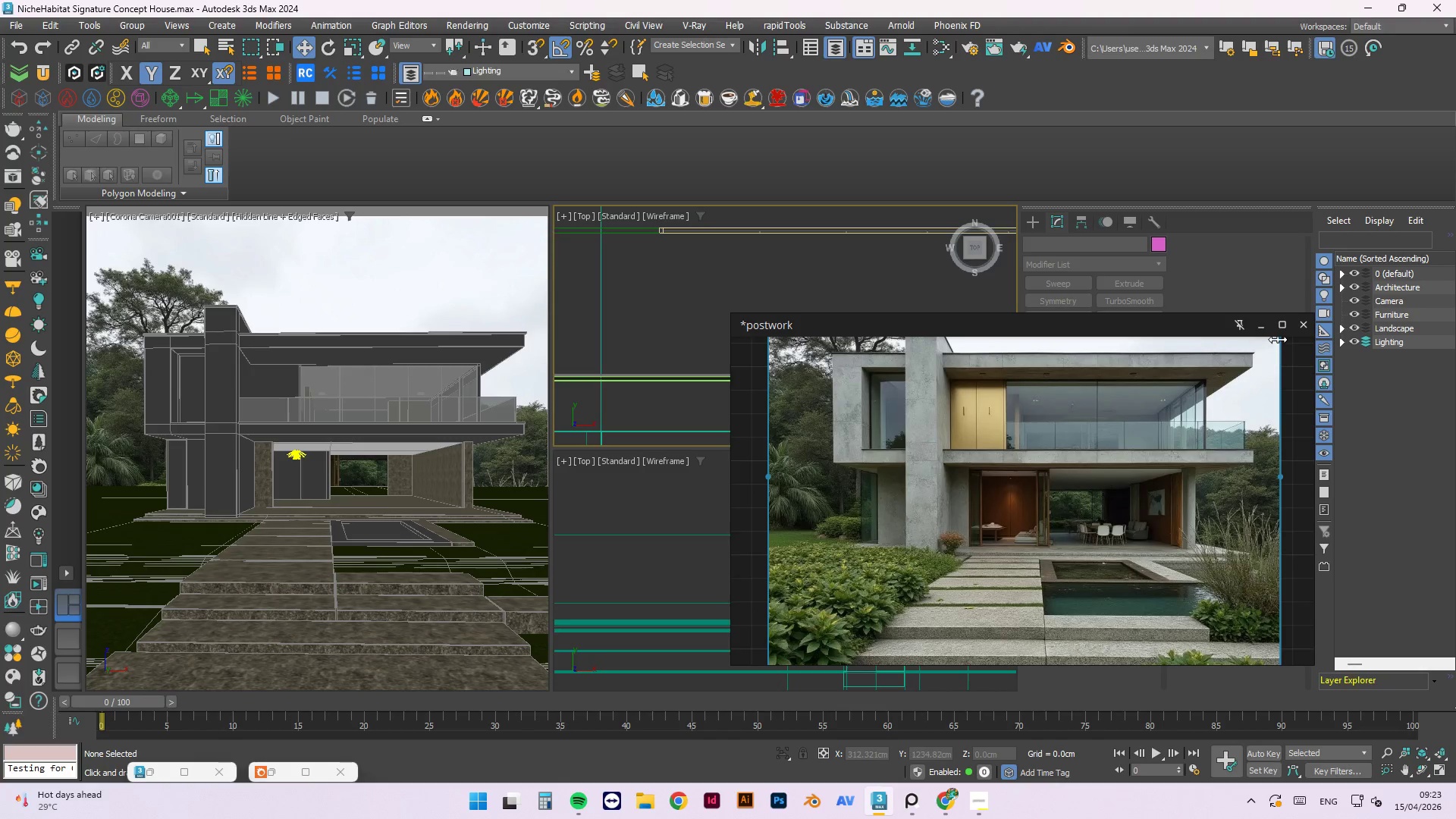 
left_click([1259, 331])
 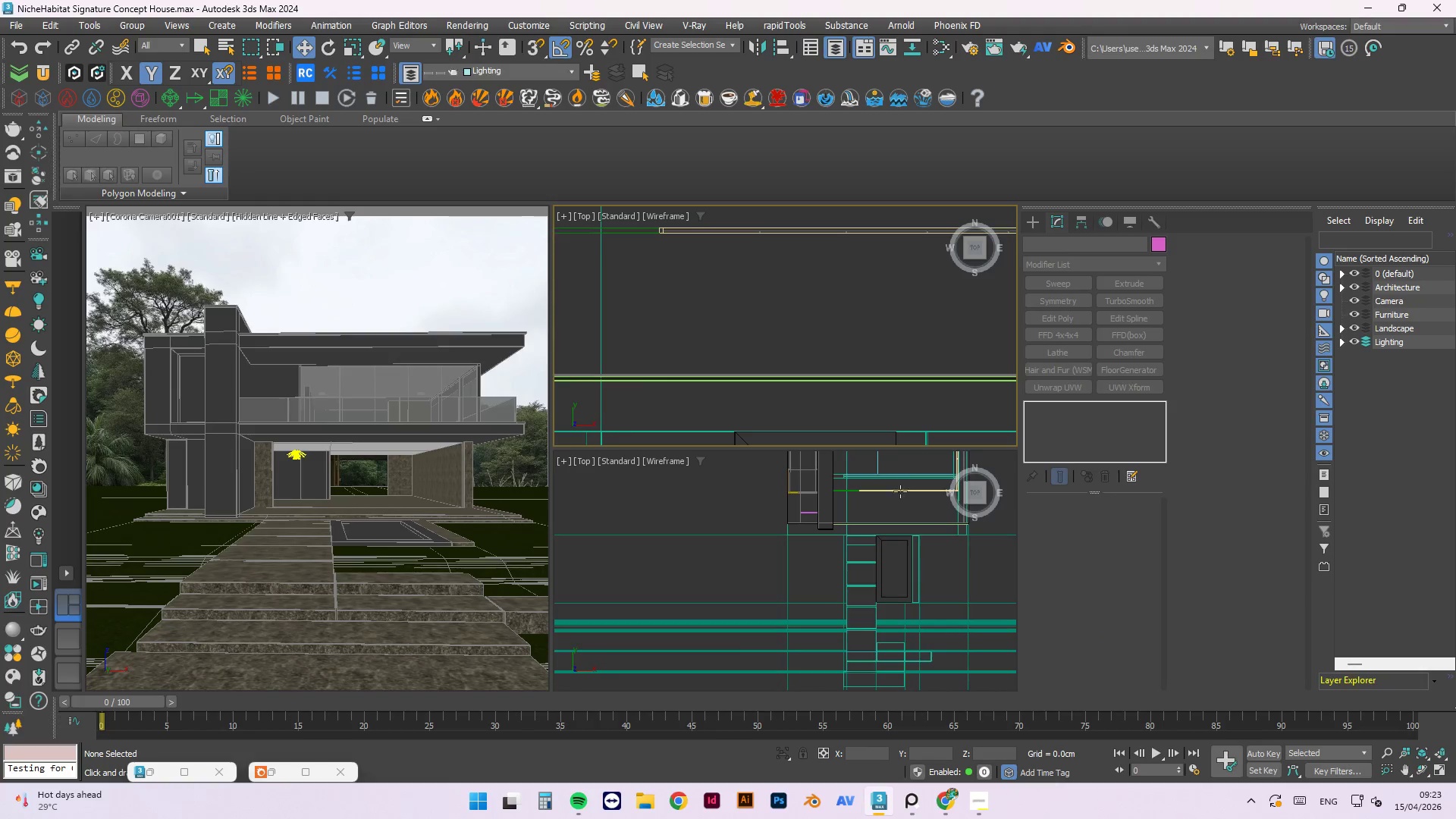 
scroll: coordinate [843, 427], scroll_direction: down, amount: 6.0
 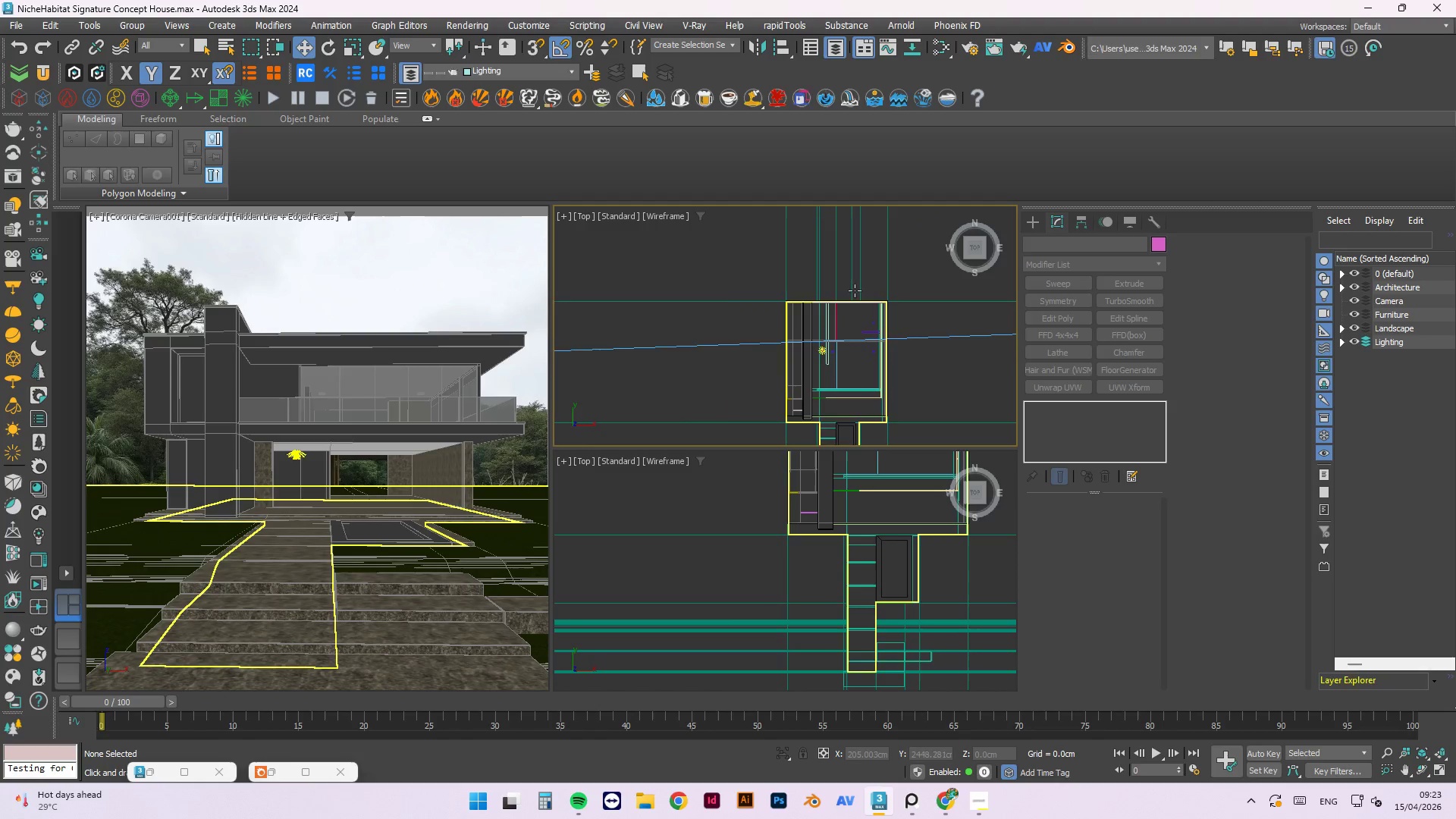 
left_click([929, 371])
 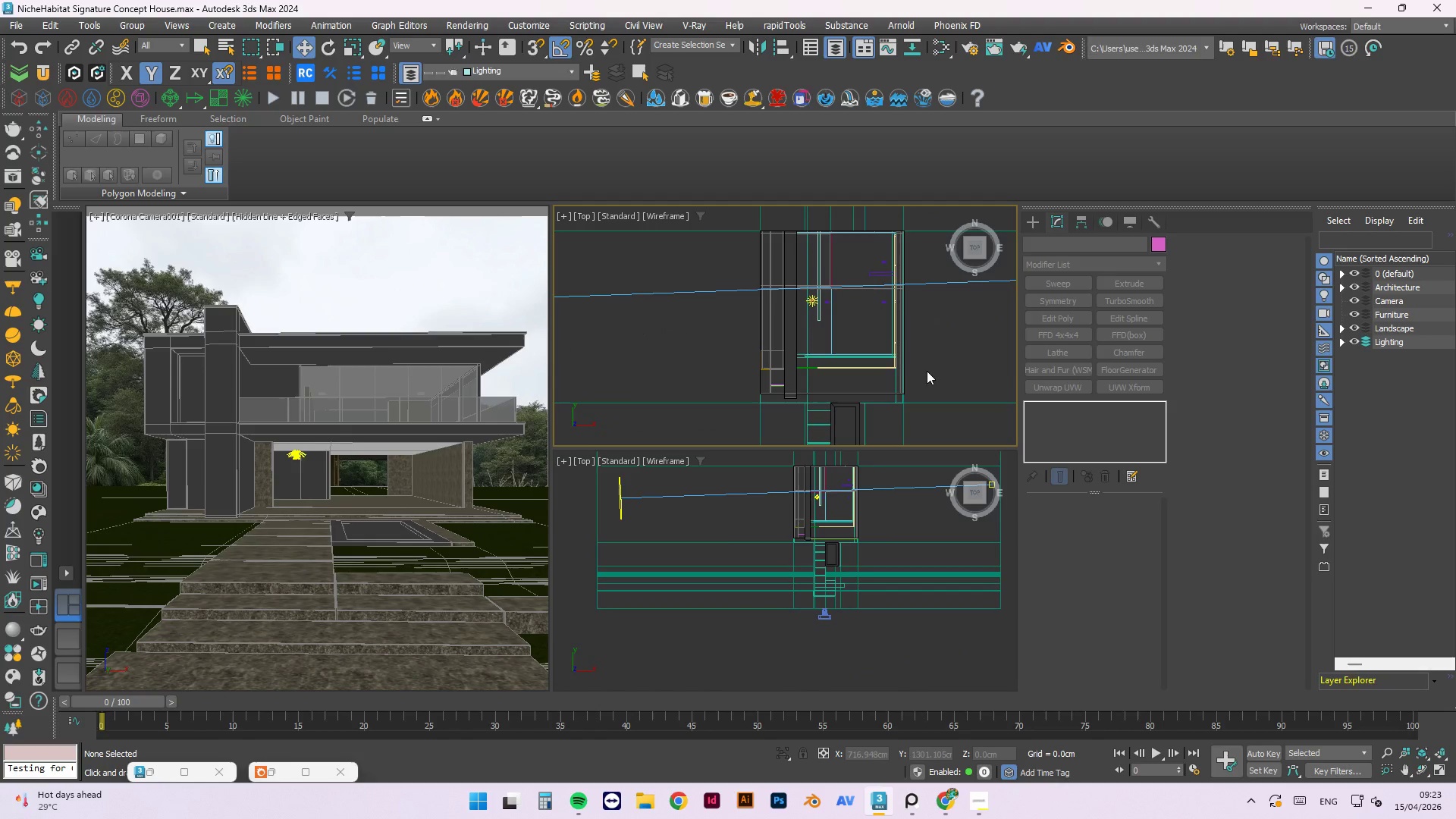 
scroll: coordinate [852, 364], scroll_direction: down, amount: 2.0
 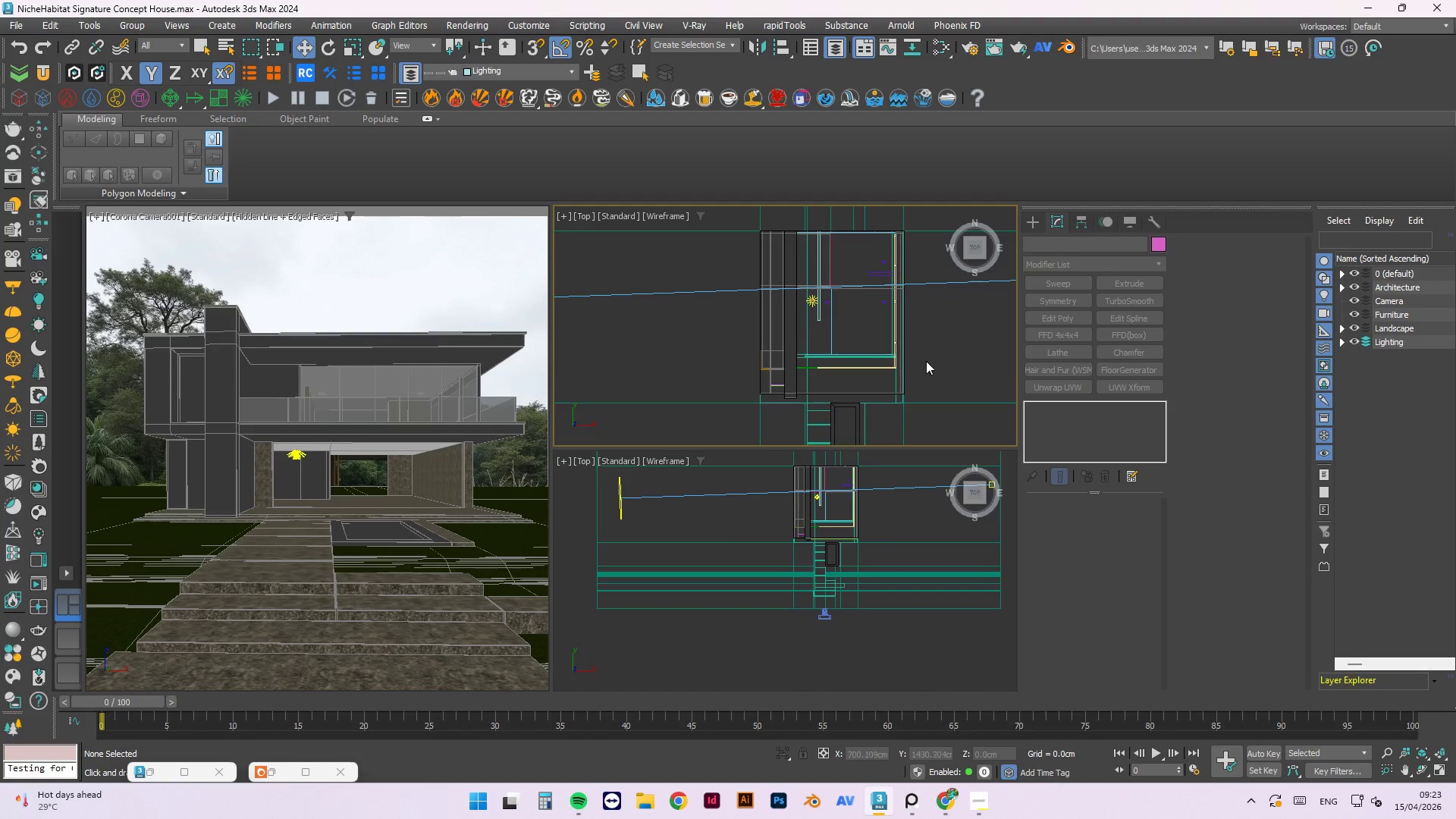 
key(F)
 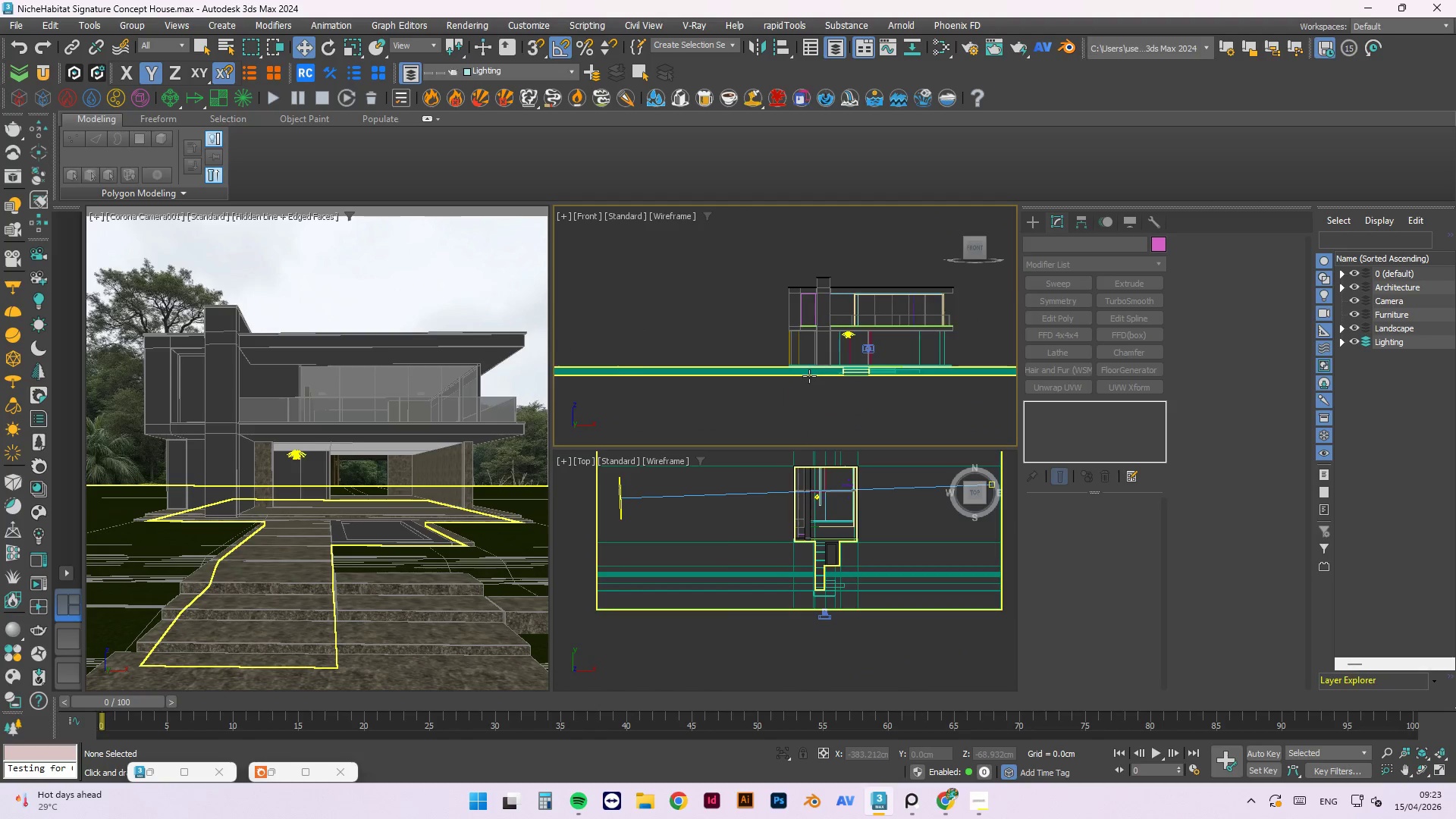 
hold_key(key=AltLeft, duration=0.83)
 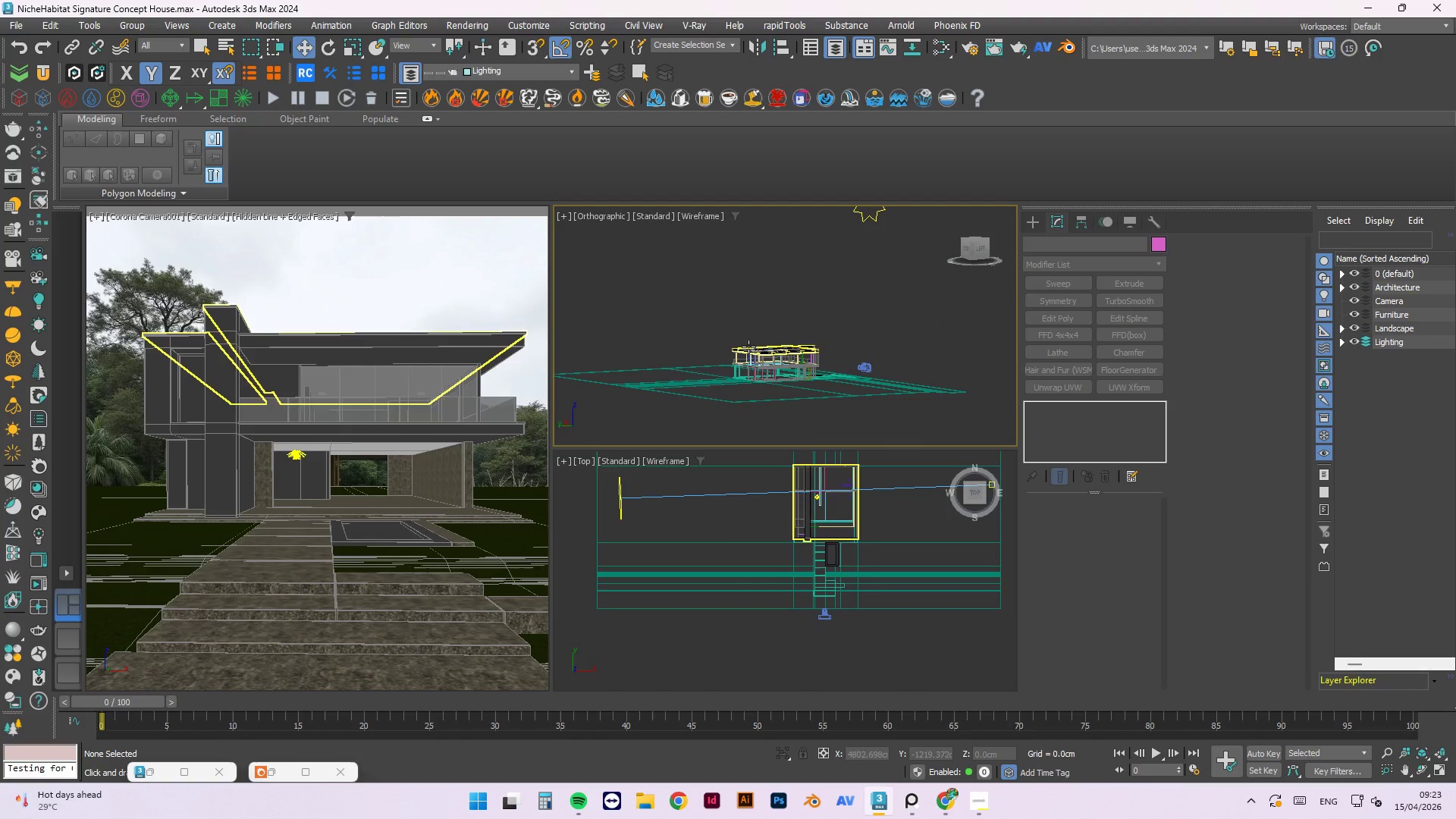 
scroll: coordinate [809, 376], scroll_direction: down, amount: 3.0
 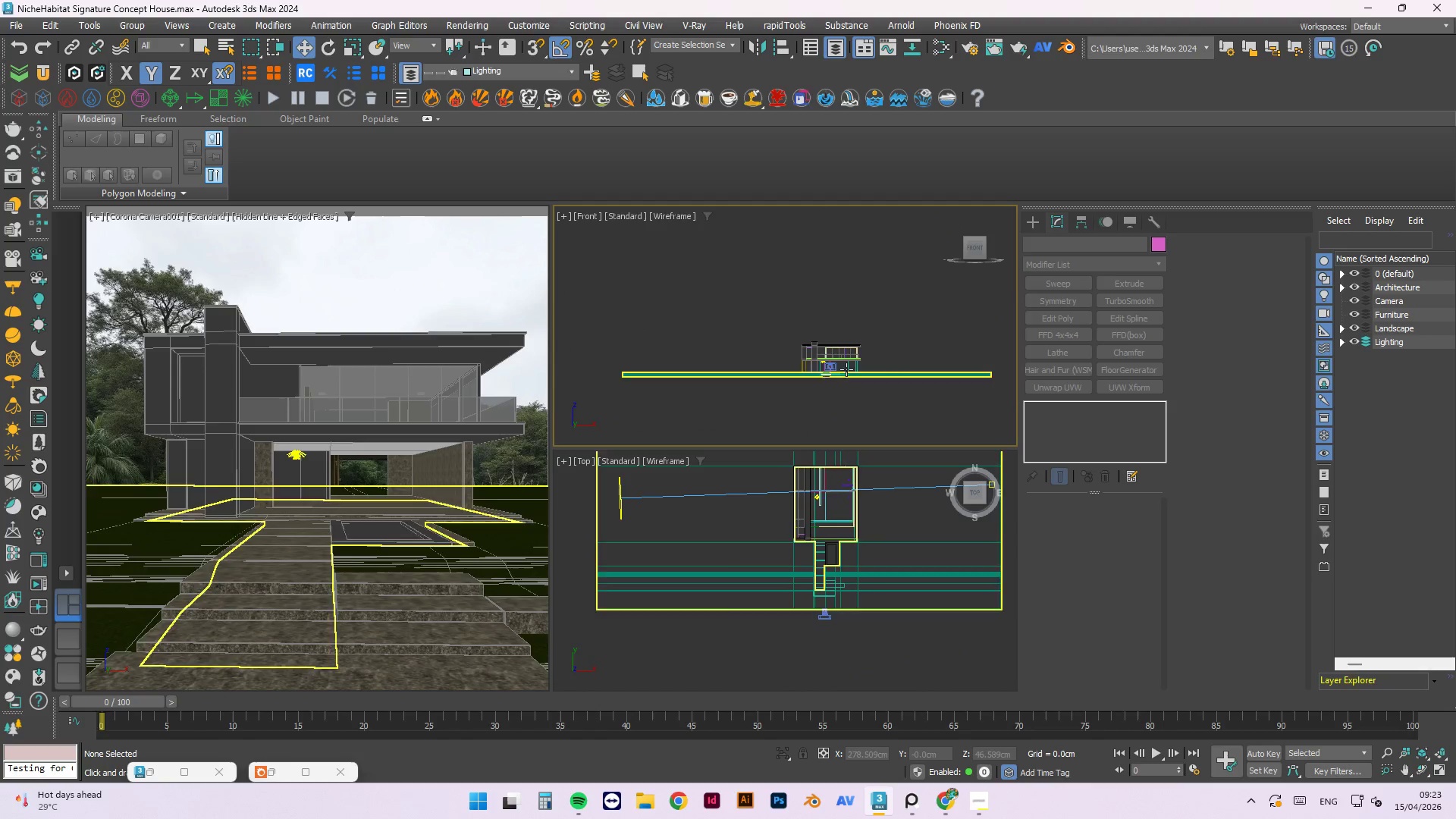 
hold_key(key=AltLeft, duration=1.03)
 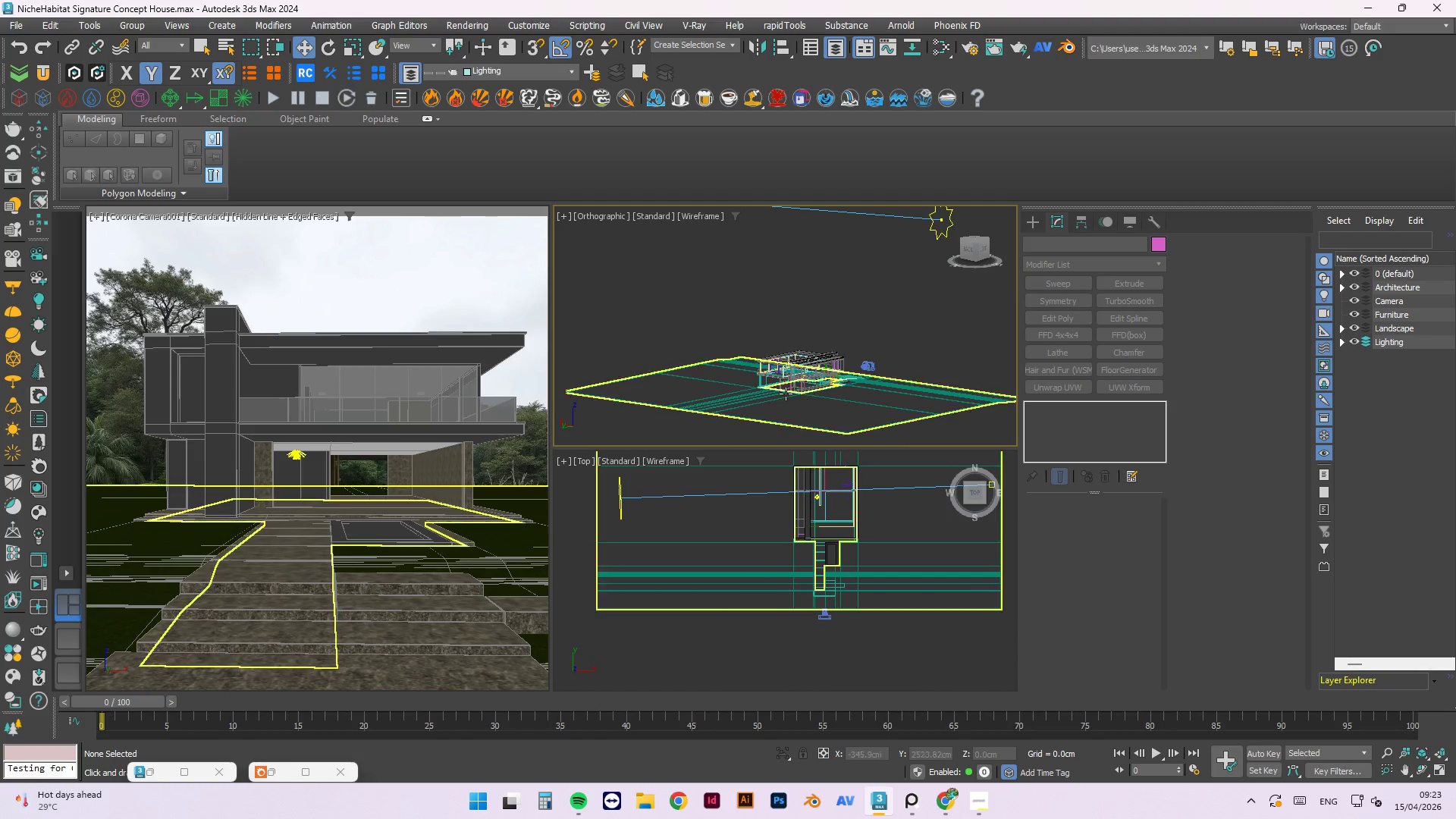 
scroll: coordinate [882, 377], scroll_direction: up, amount: 17.0
 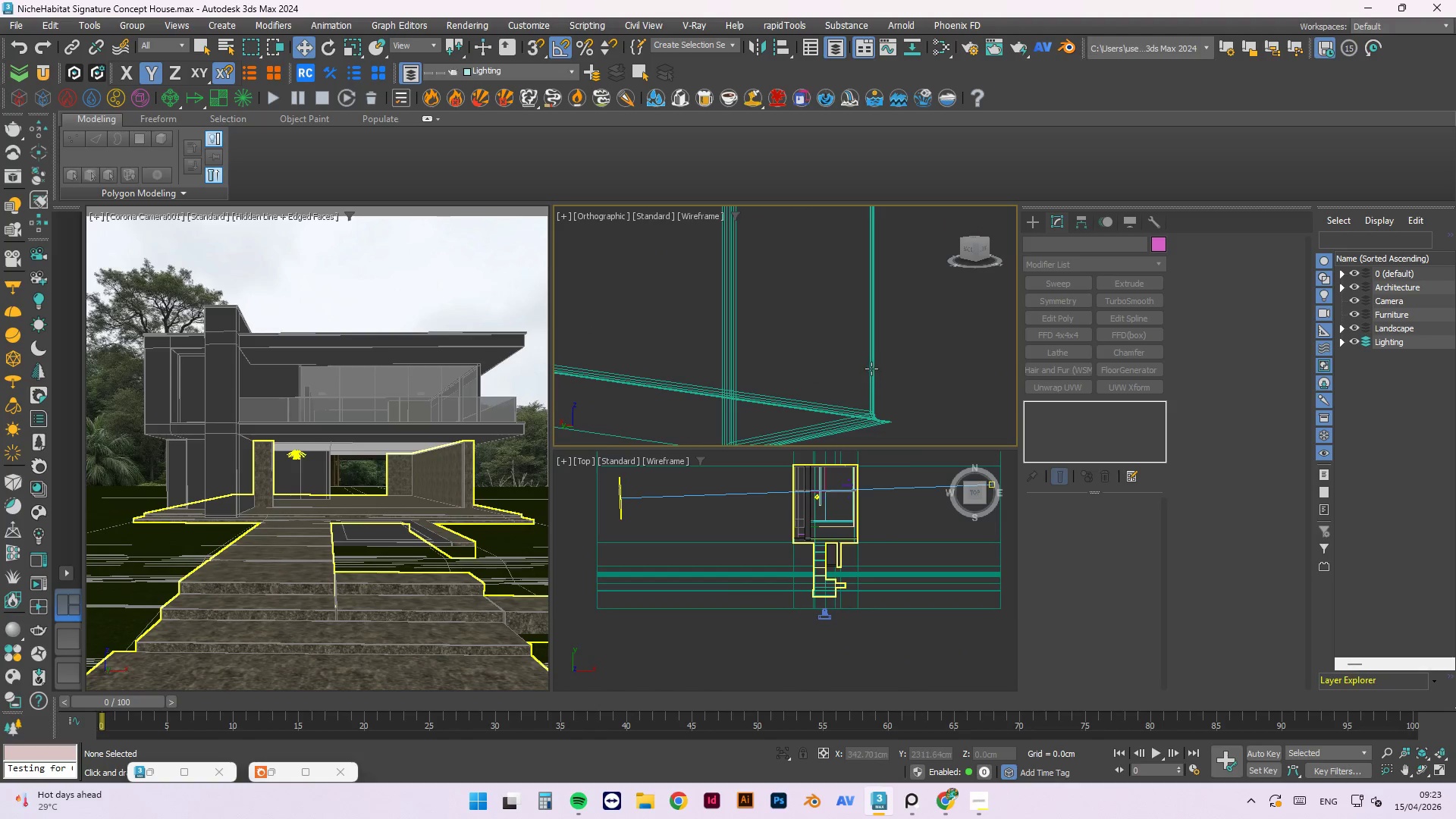 
left_click([871, 369])
 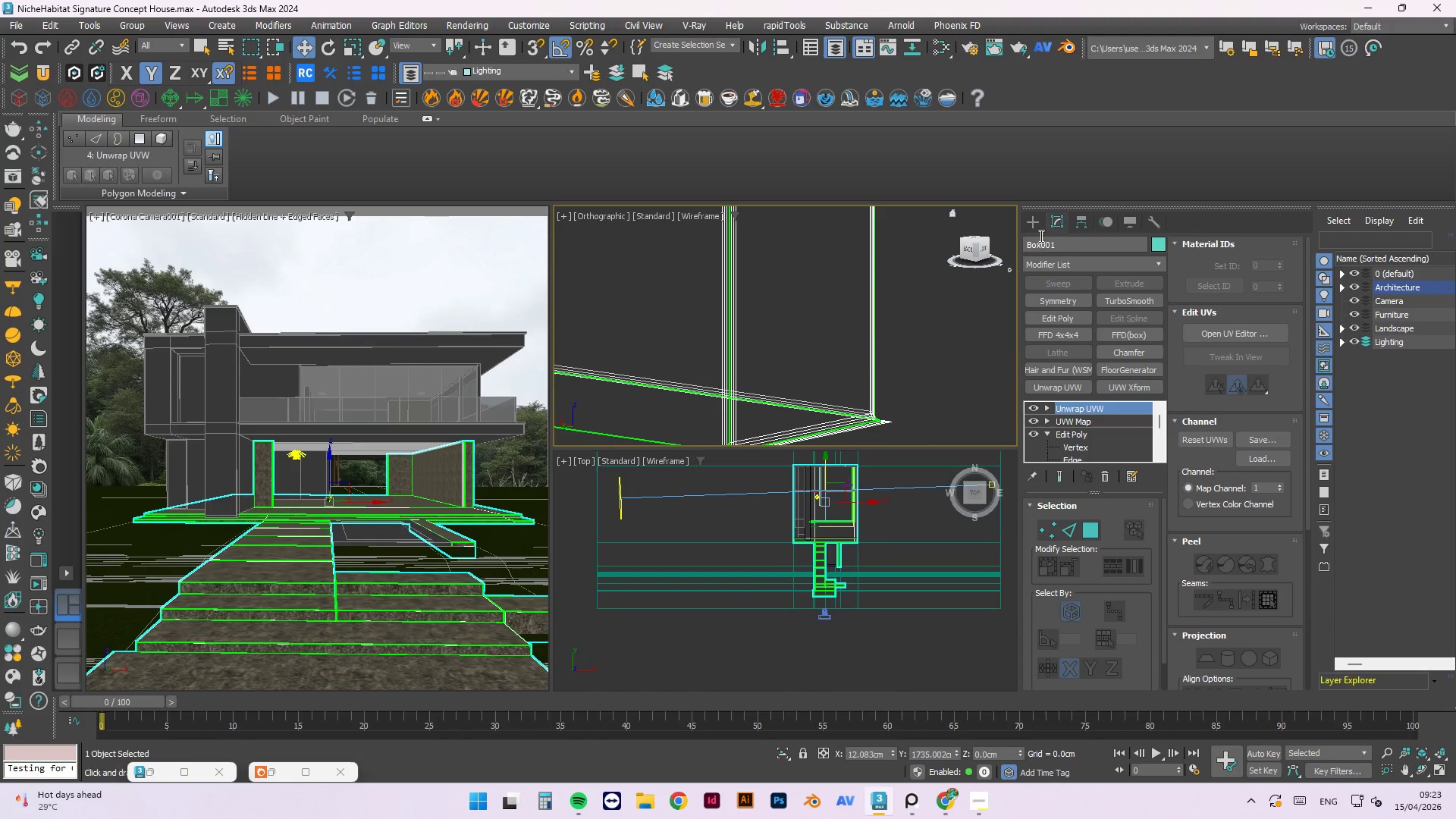 
left_click([1034, 228])
 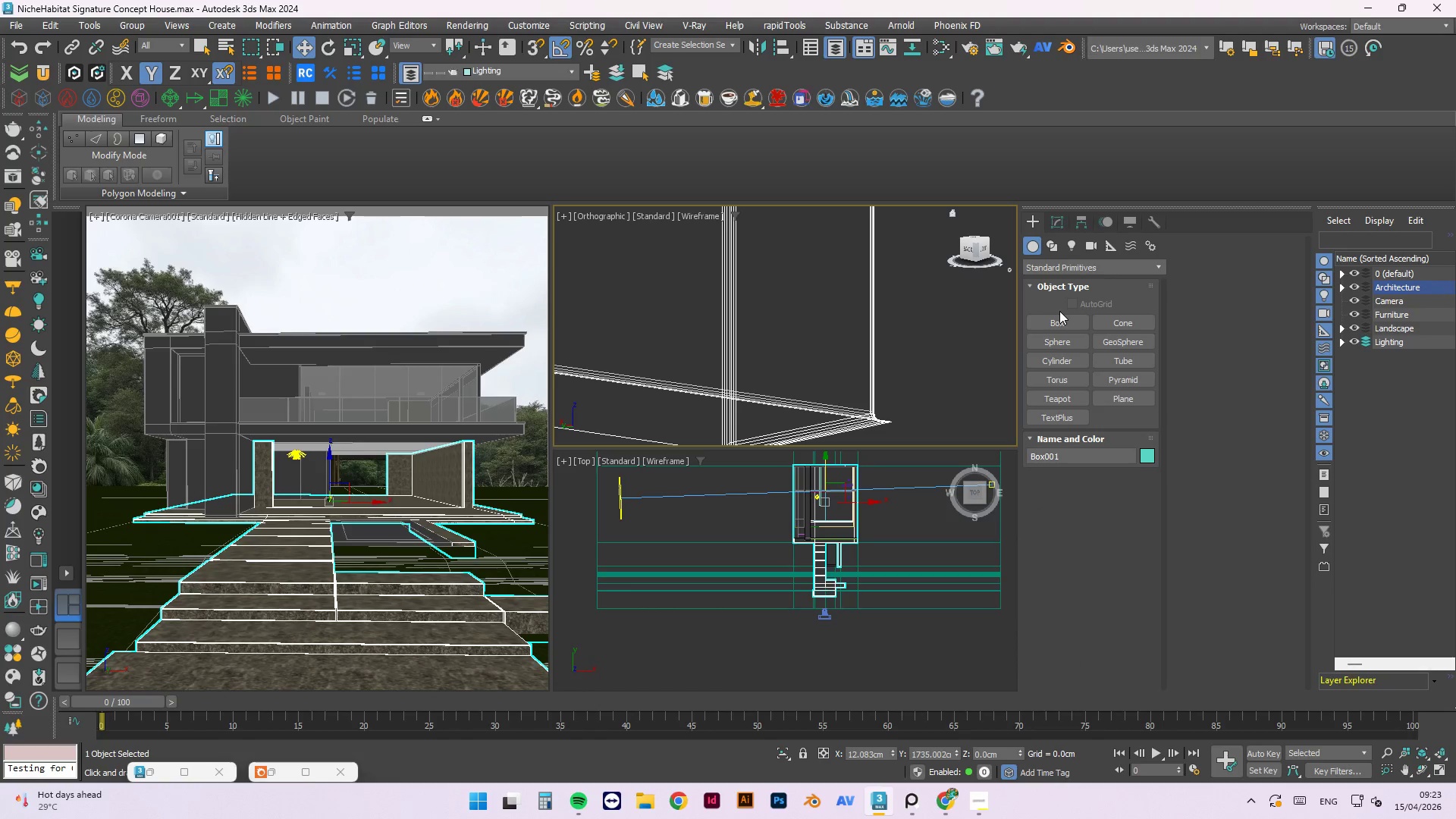 
left_click([1065, 318])
 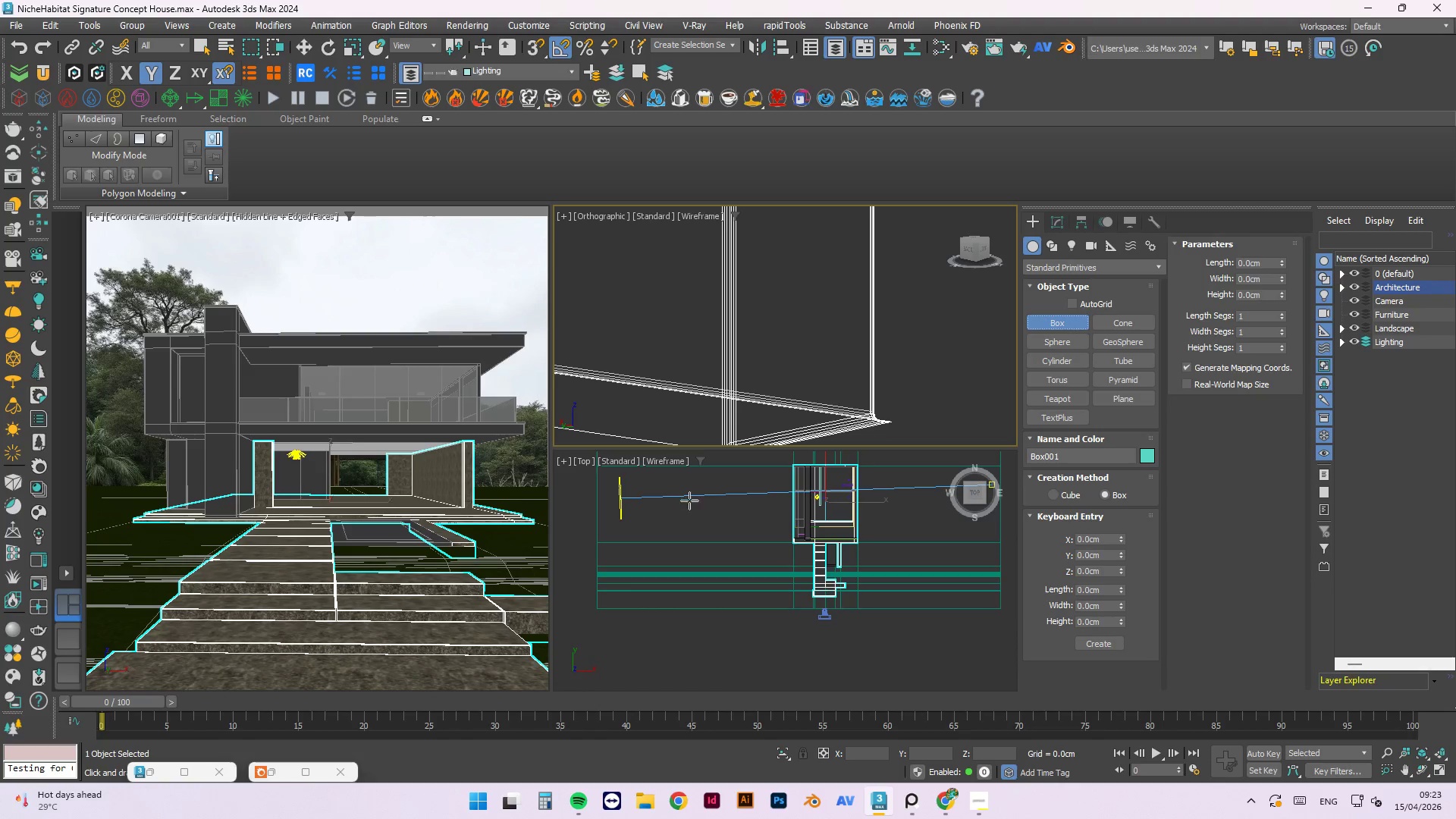 
scroll: coordinate [840, 318], scroll_direction: down, amount: 2.0
 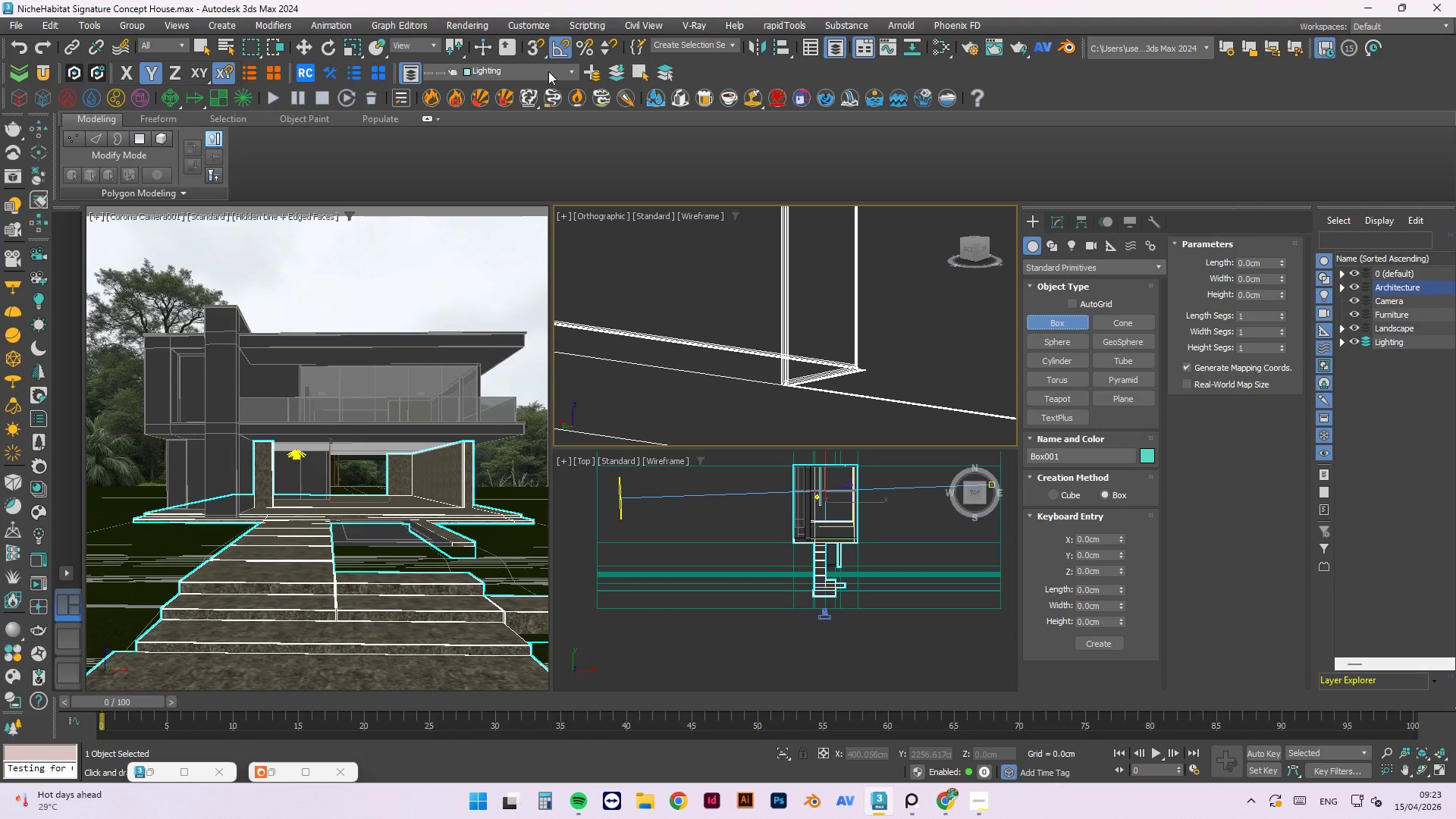 
left_click([542, 52])
 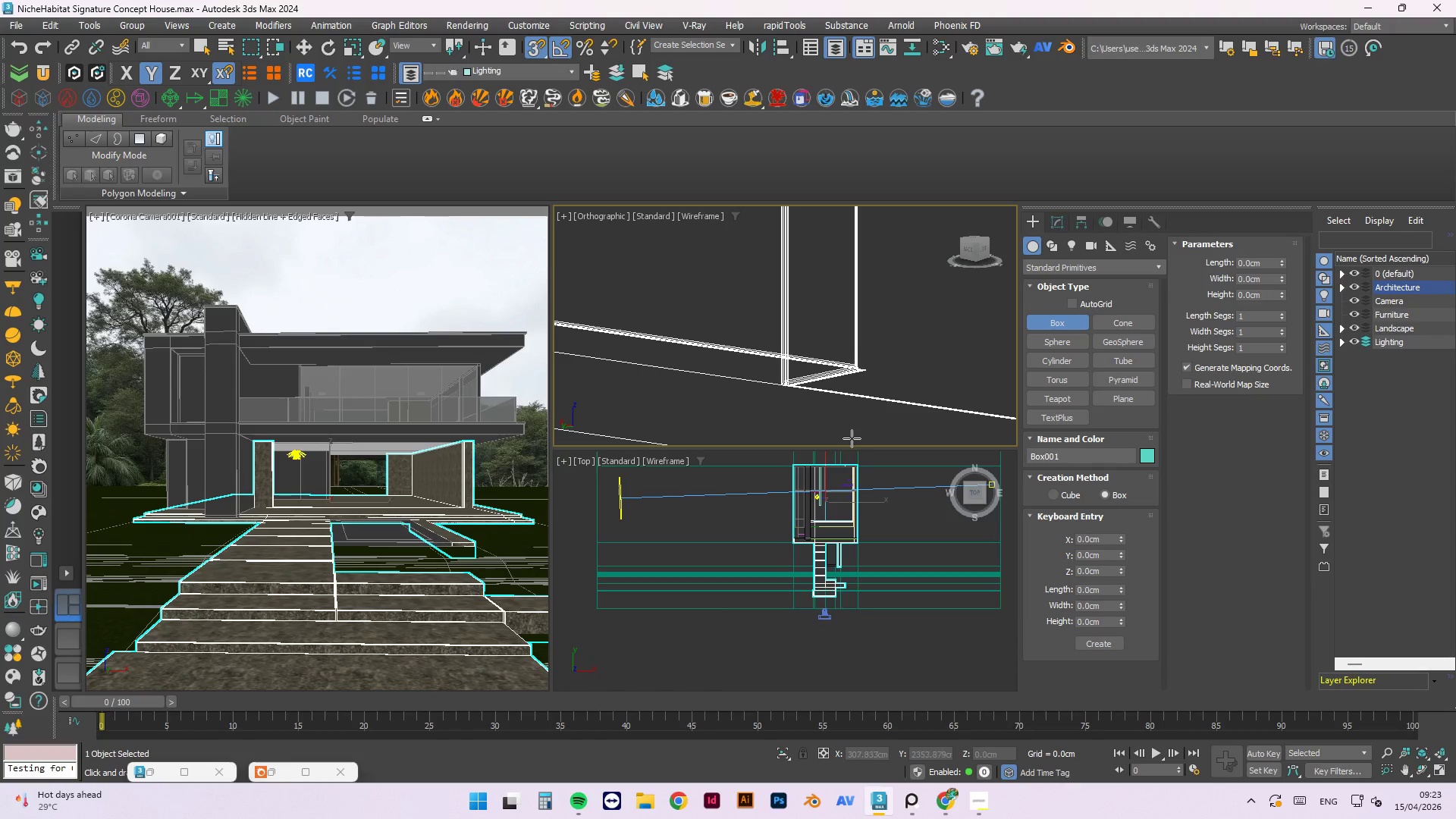 
wait(21.66)
 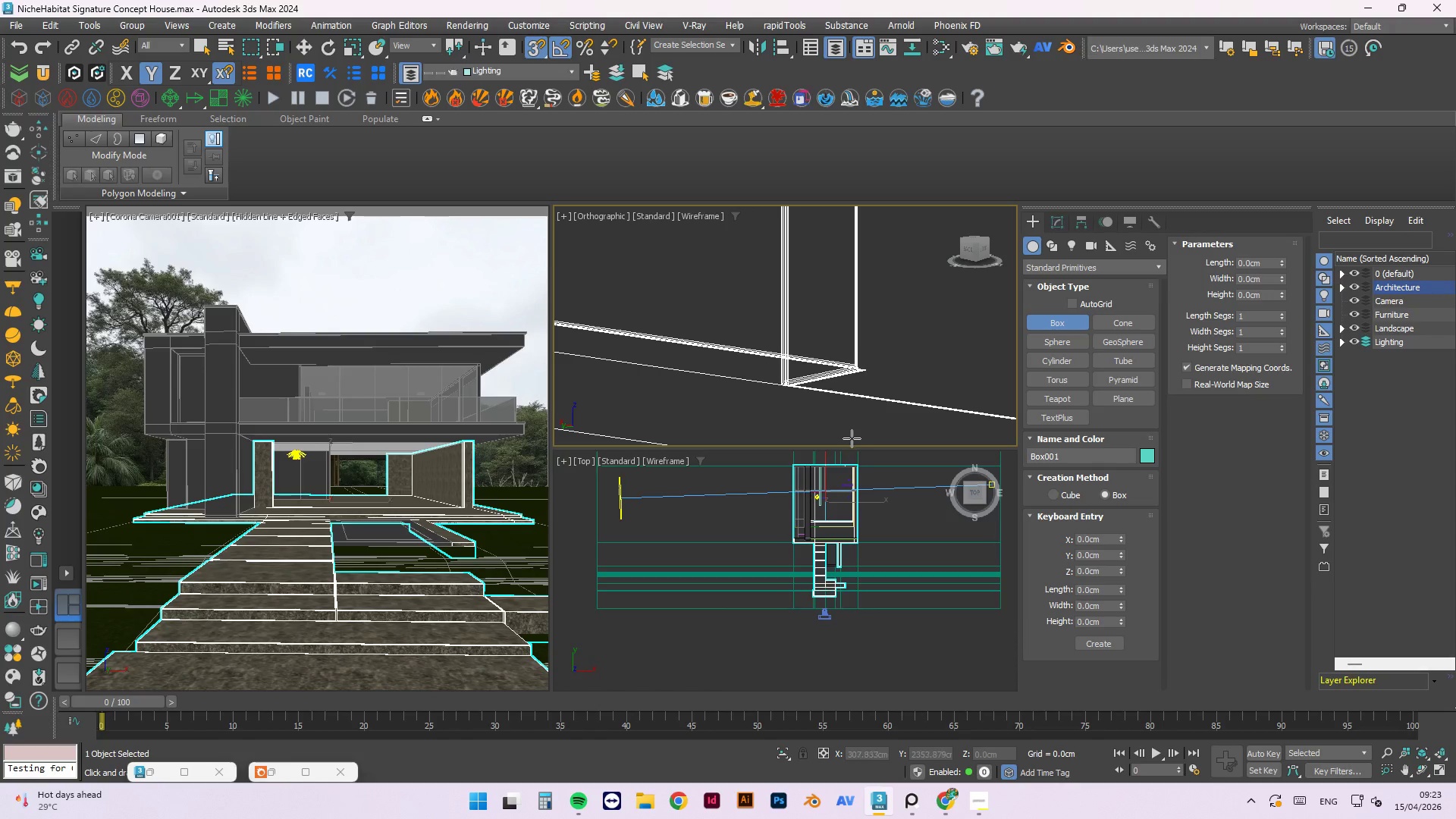 
scroll: coordinate [1032, 818], scroll_direction: up, amount: 1.0
 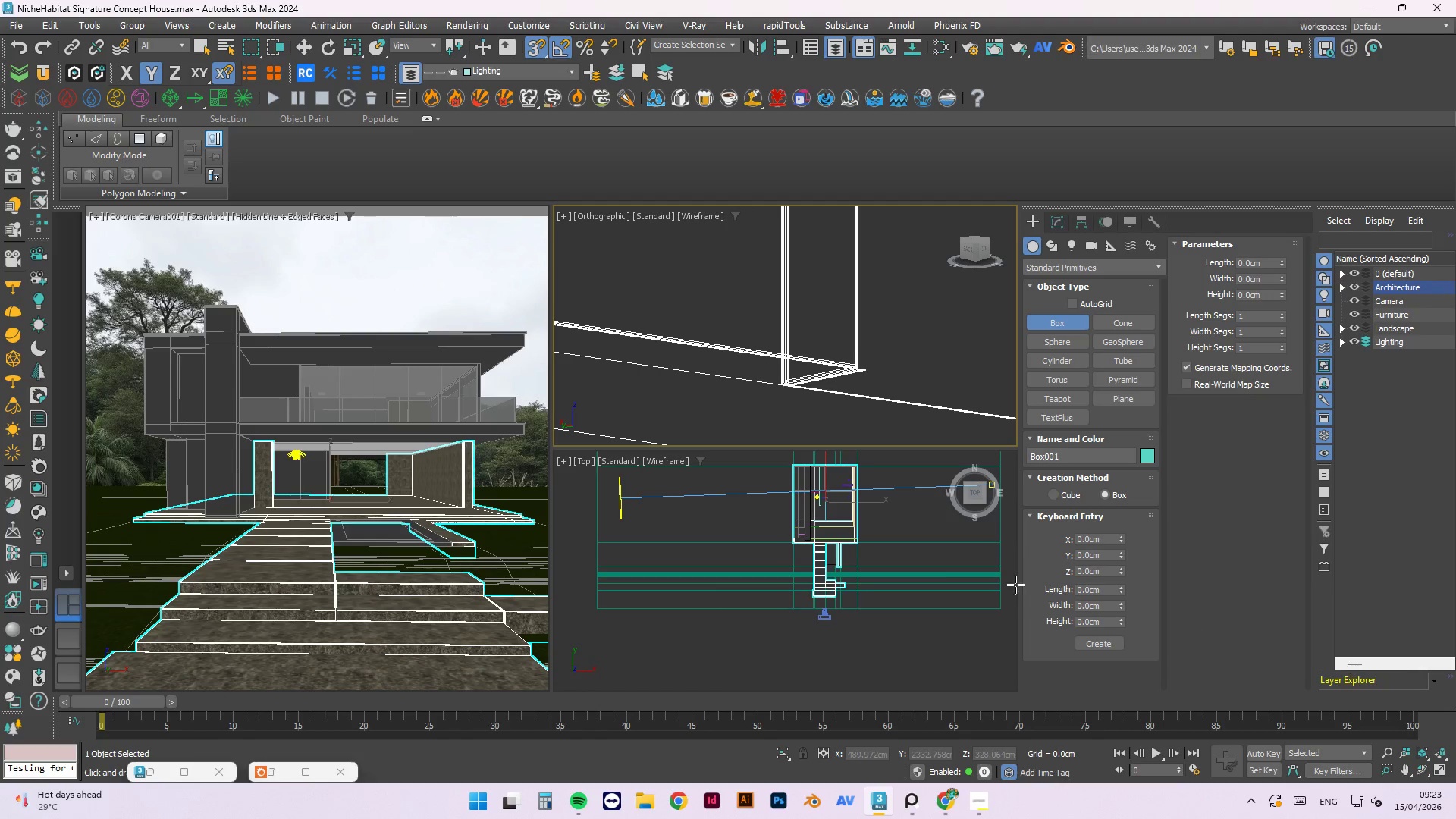 
mouse_move([940, 563])
 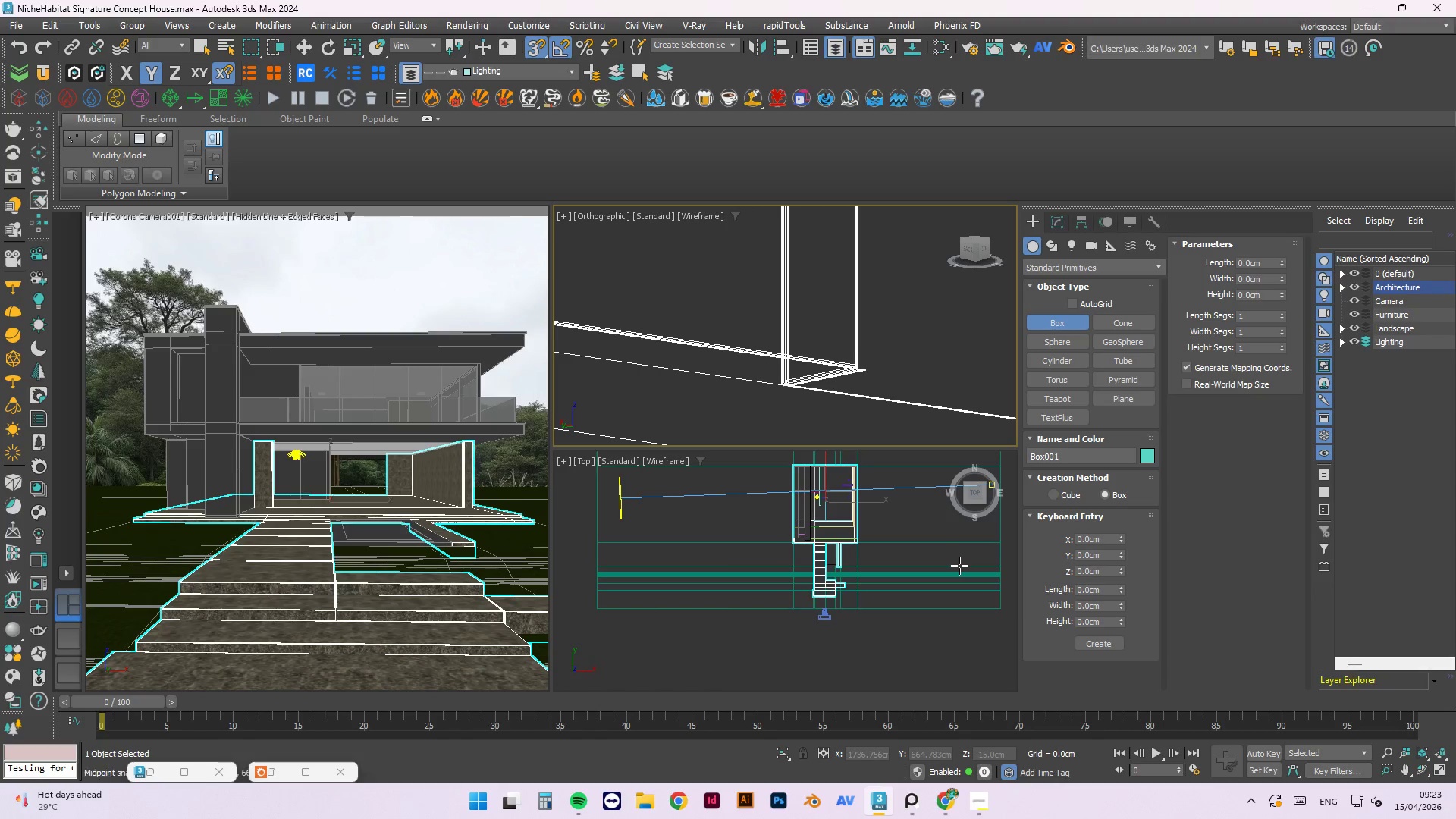 
wait(20.79)
 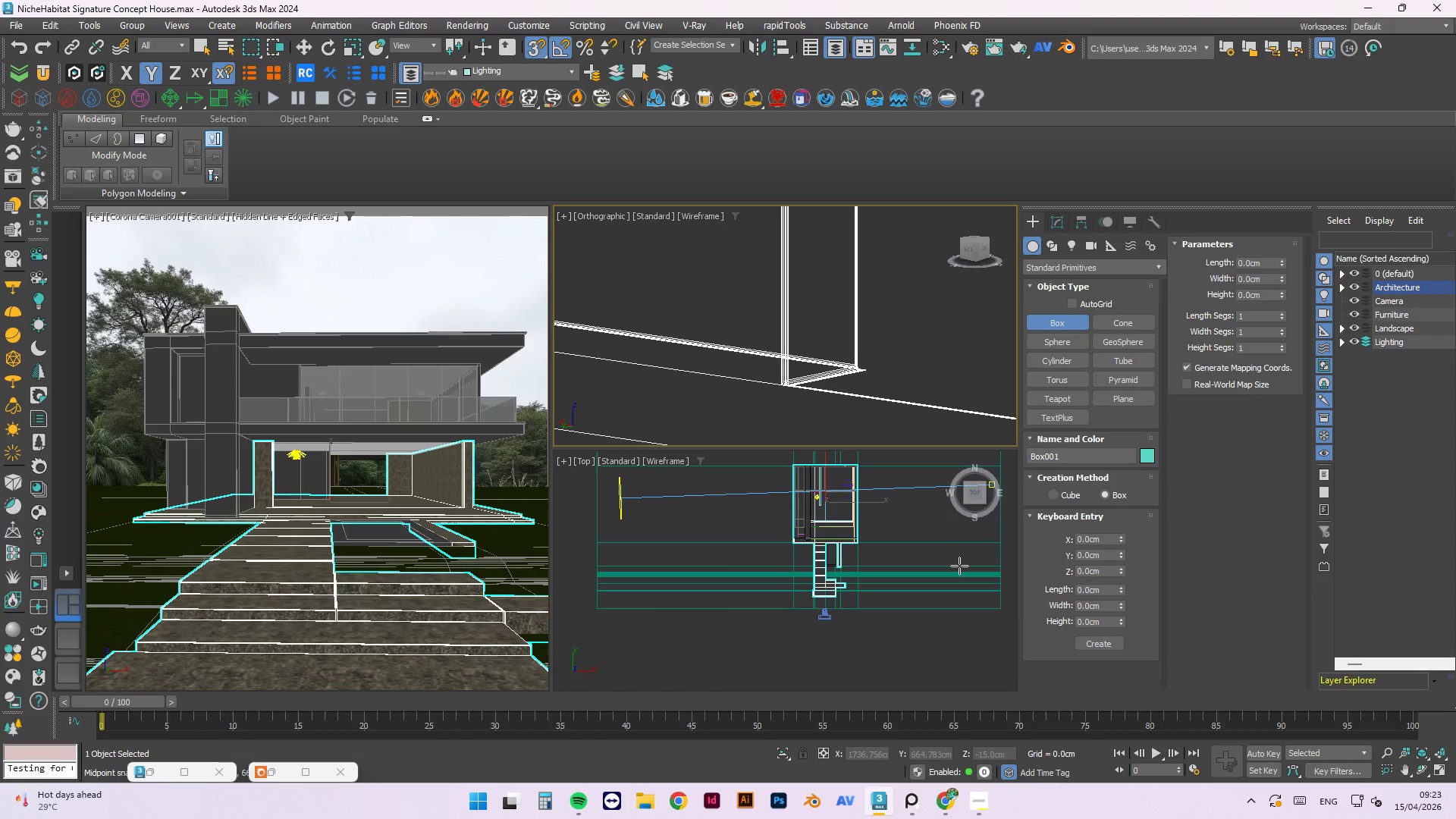 
scroll: coordinate [790, 372], scroll_direction: up, amount: 13.0
 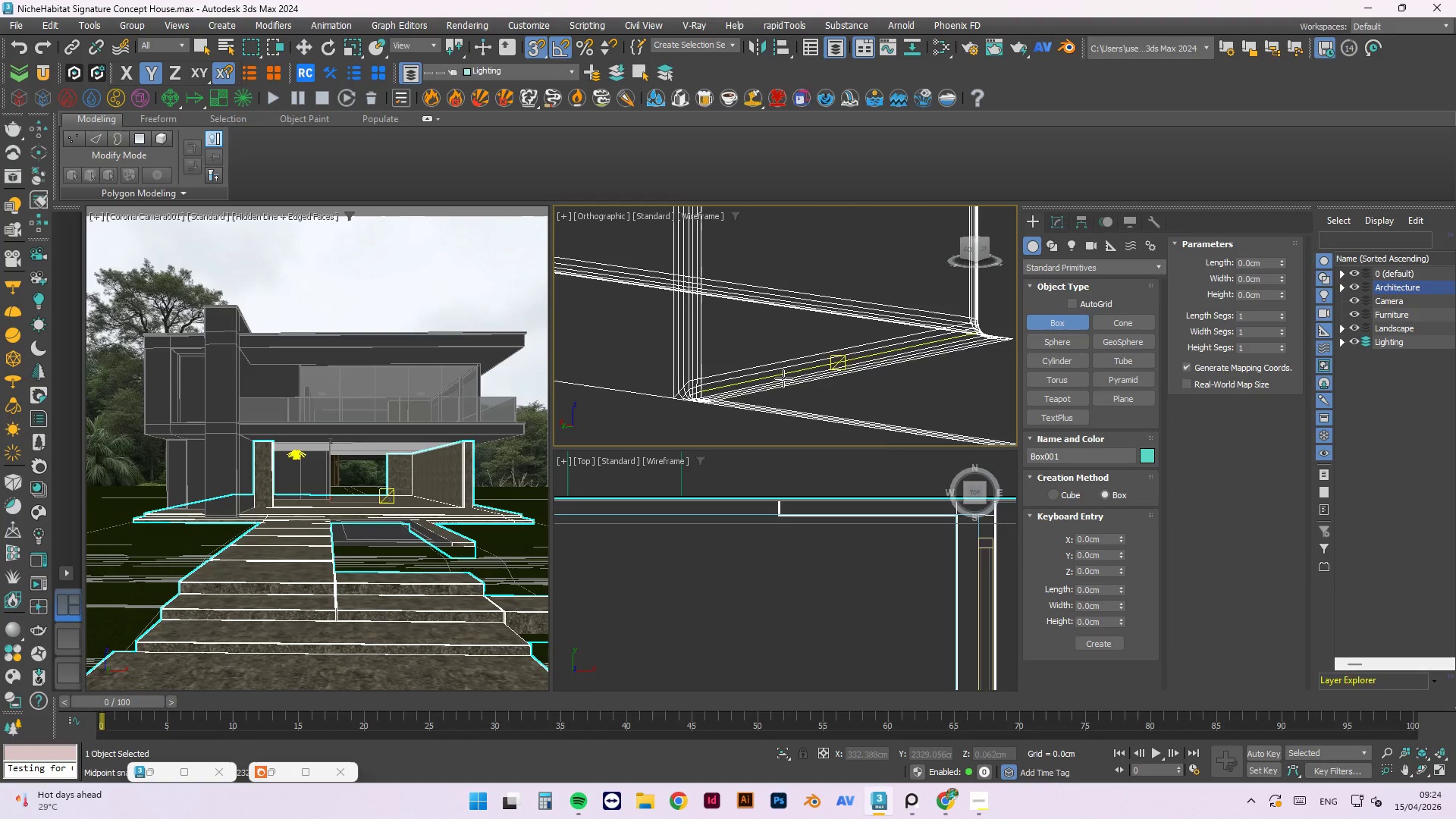 
scroll: coordinate [692, 411], scroll_direction: up, amount: 4.0
 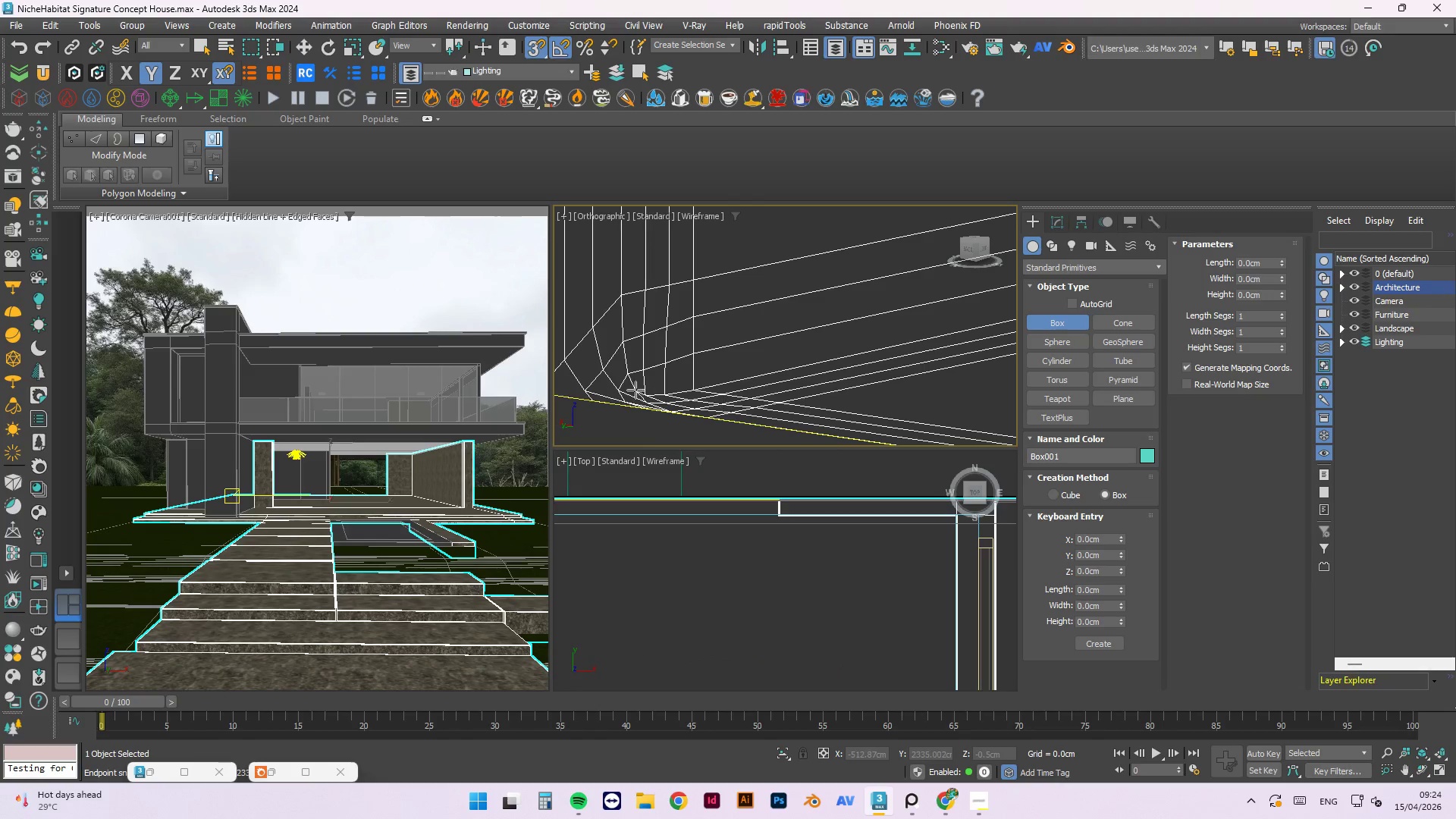 
scroll: coordinate [805, 371], scroll_direction: down, amount: 5.0
 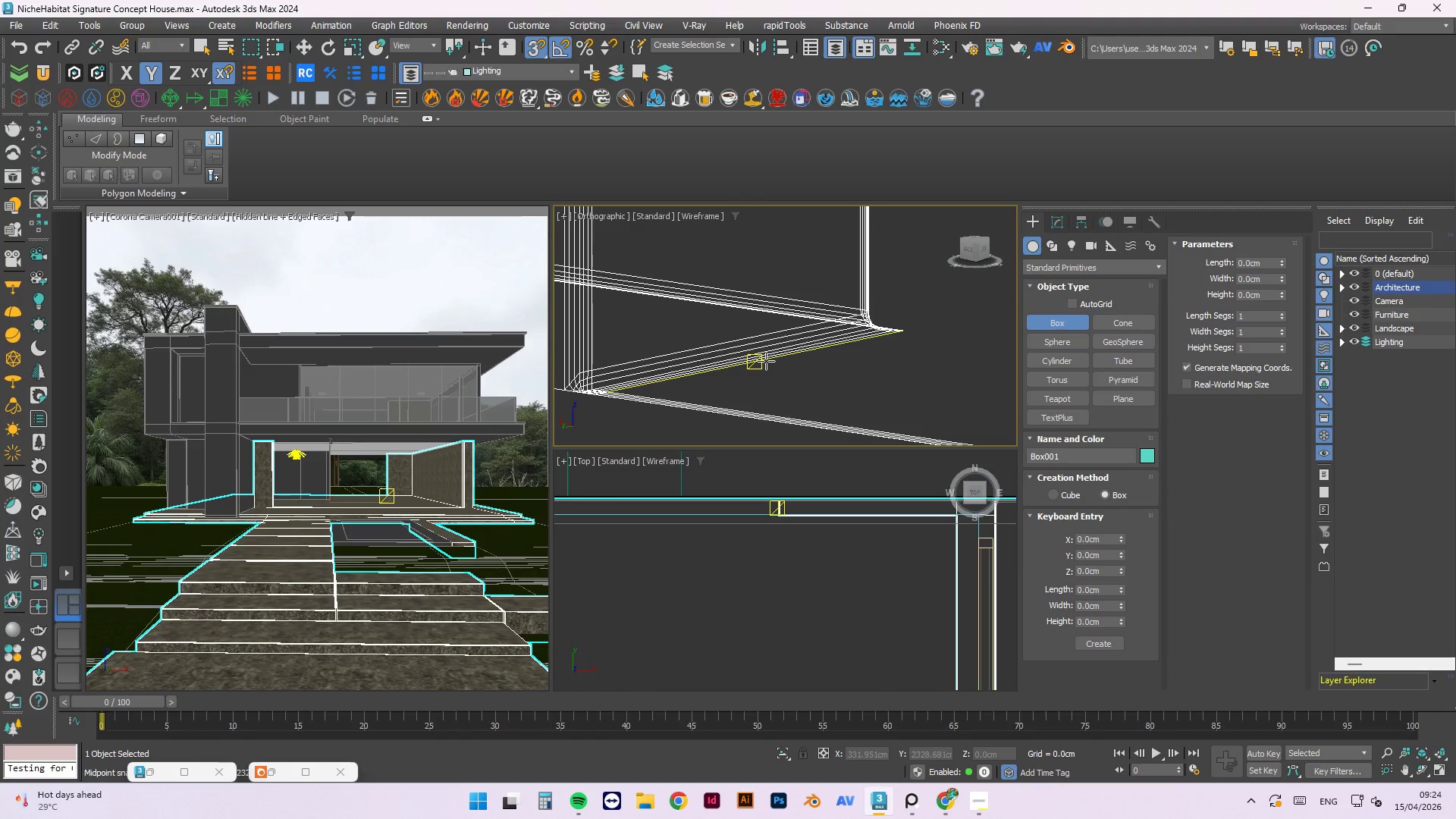 
scroll: coordinate [766, 361], scroll_direction: up, amount: 2.0
 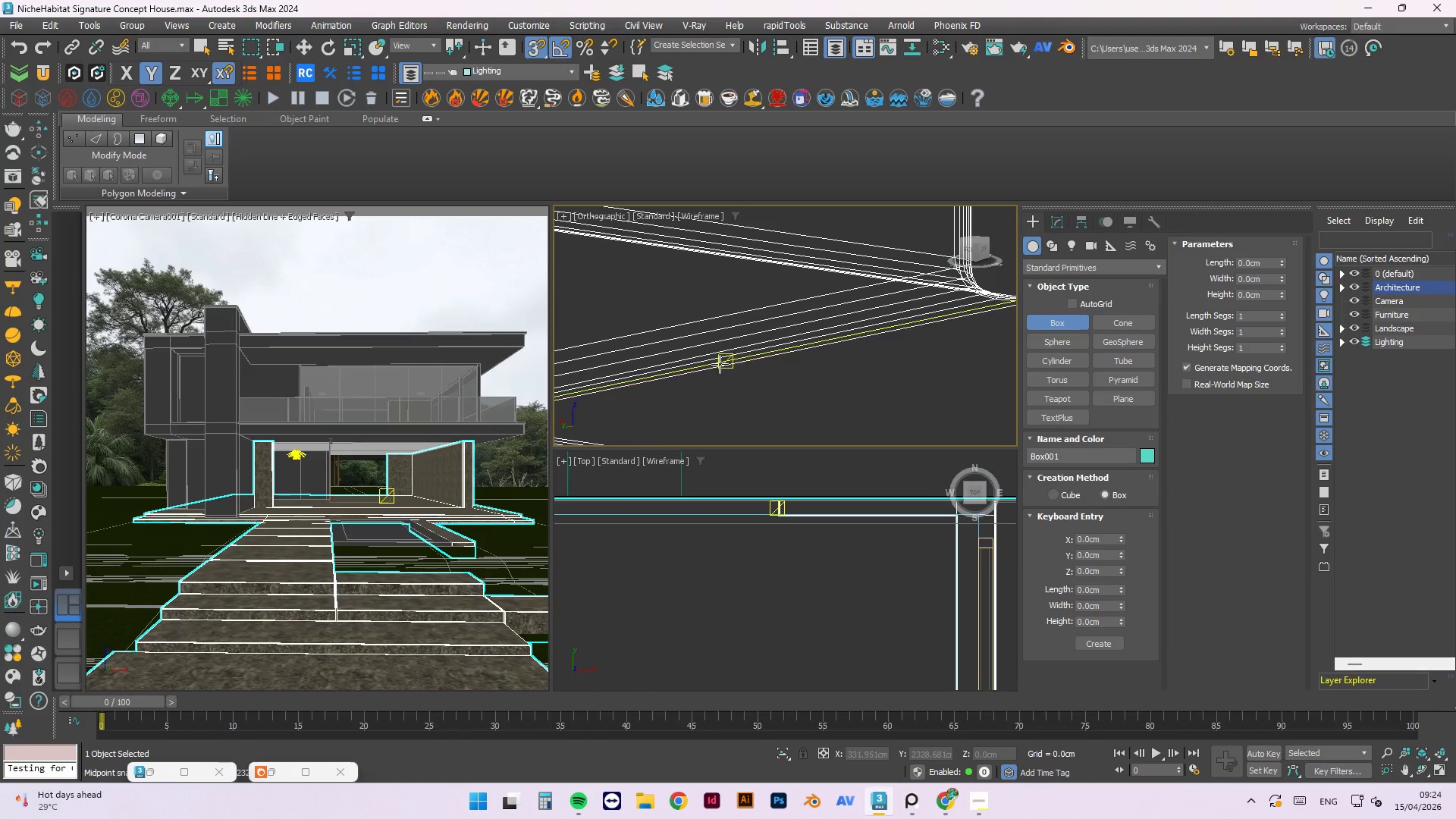 
hold_key(key=AltLeft, duration=1.34)
 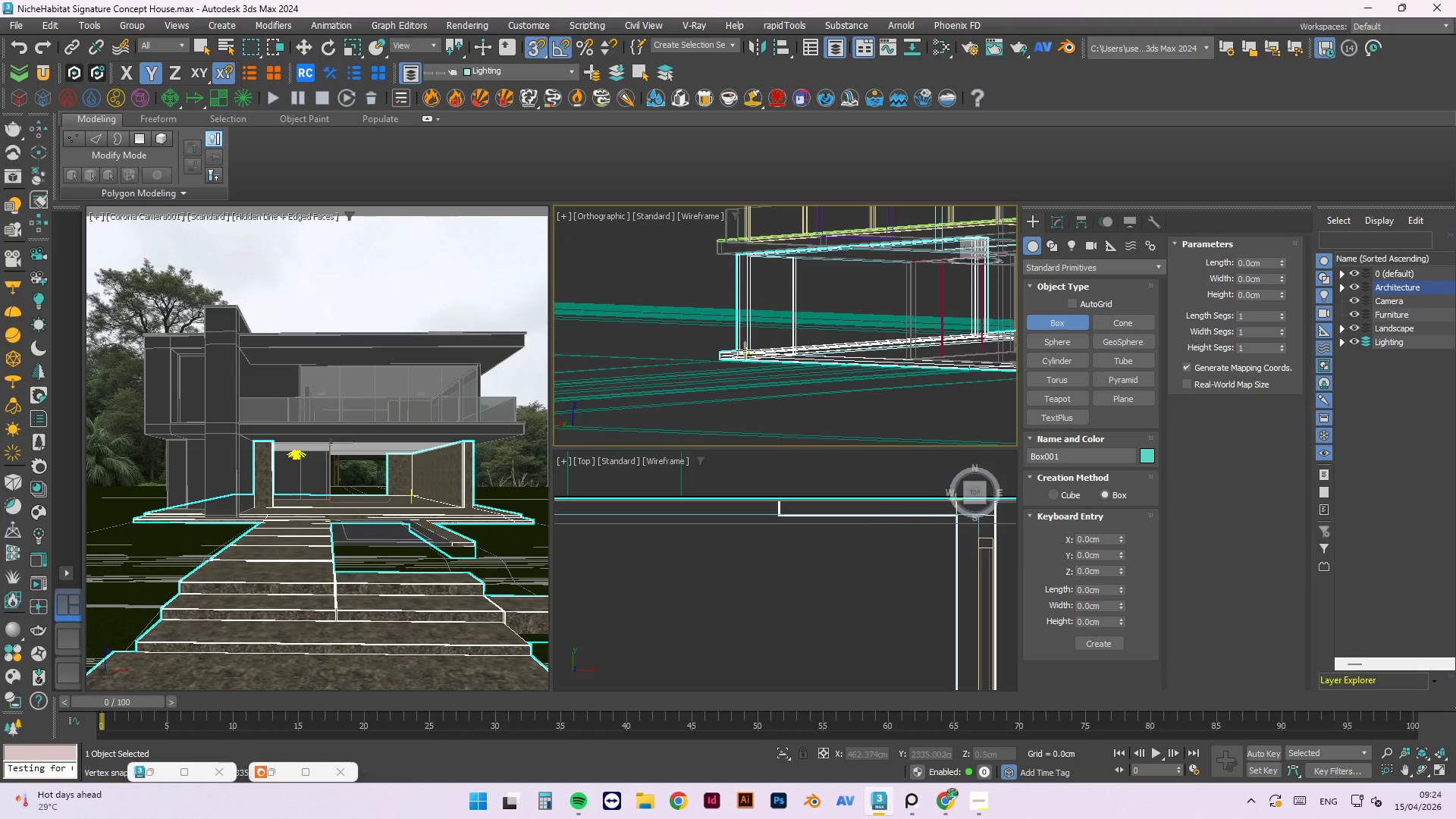 
scroll: coordinate [781, 388], scroll_direction: down, amount: 15.0
 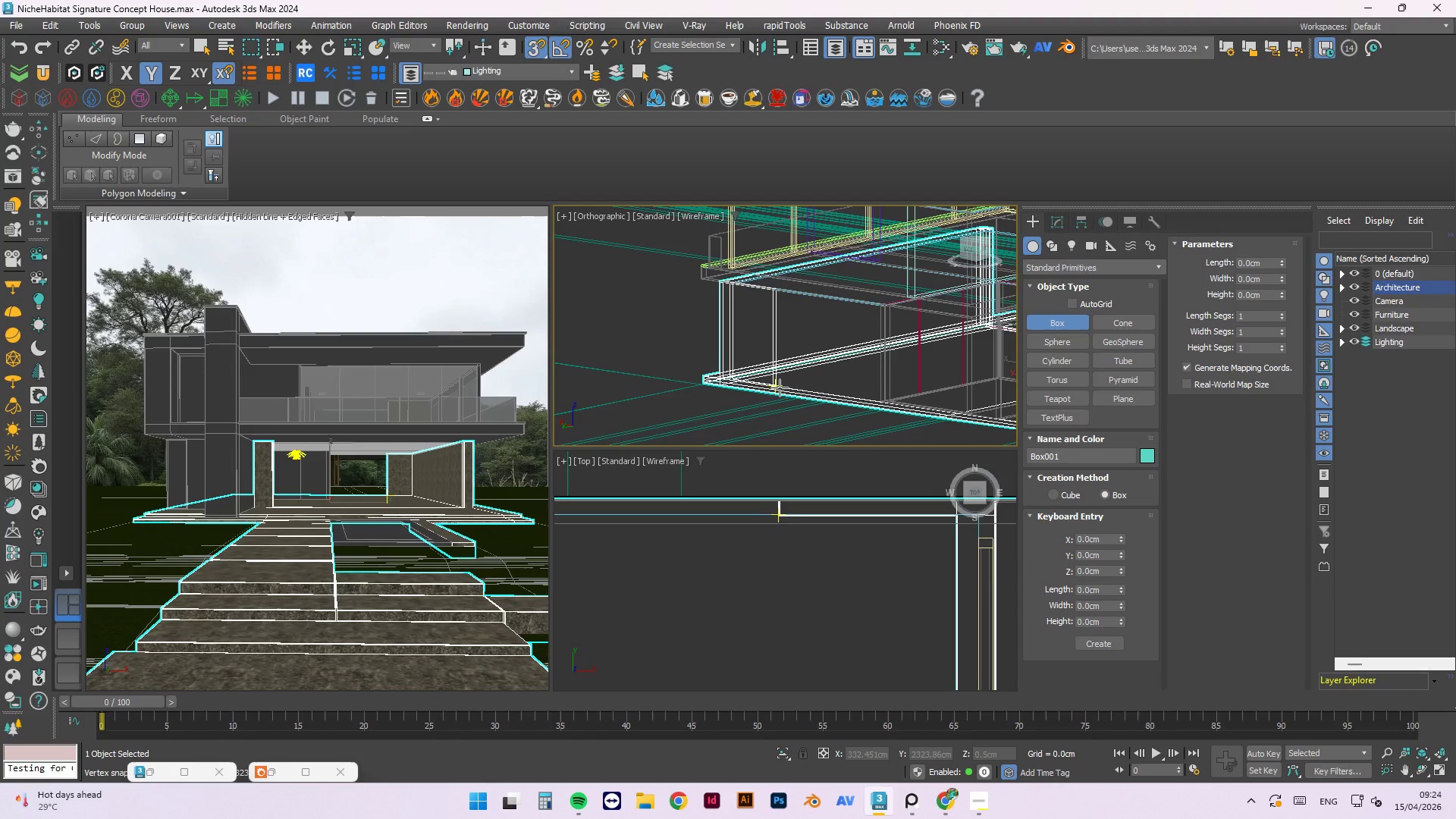 
hold_key(key=AltLeft, duration=1.52)
scroll: coordinate [744, 354], scroll_direction: down, amount: 3.0
 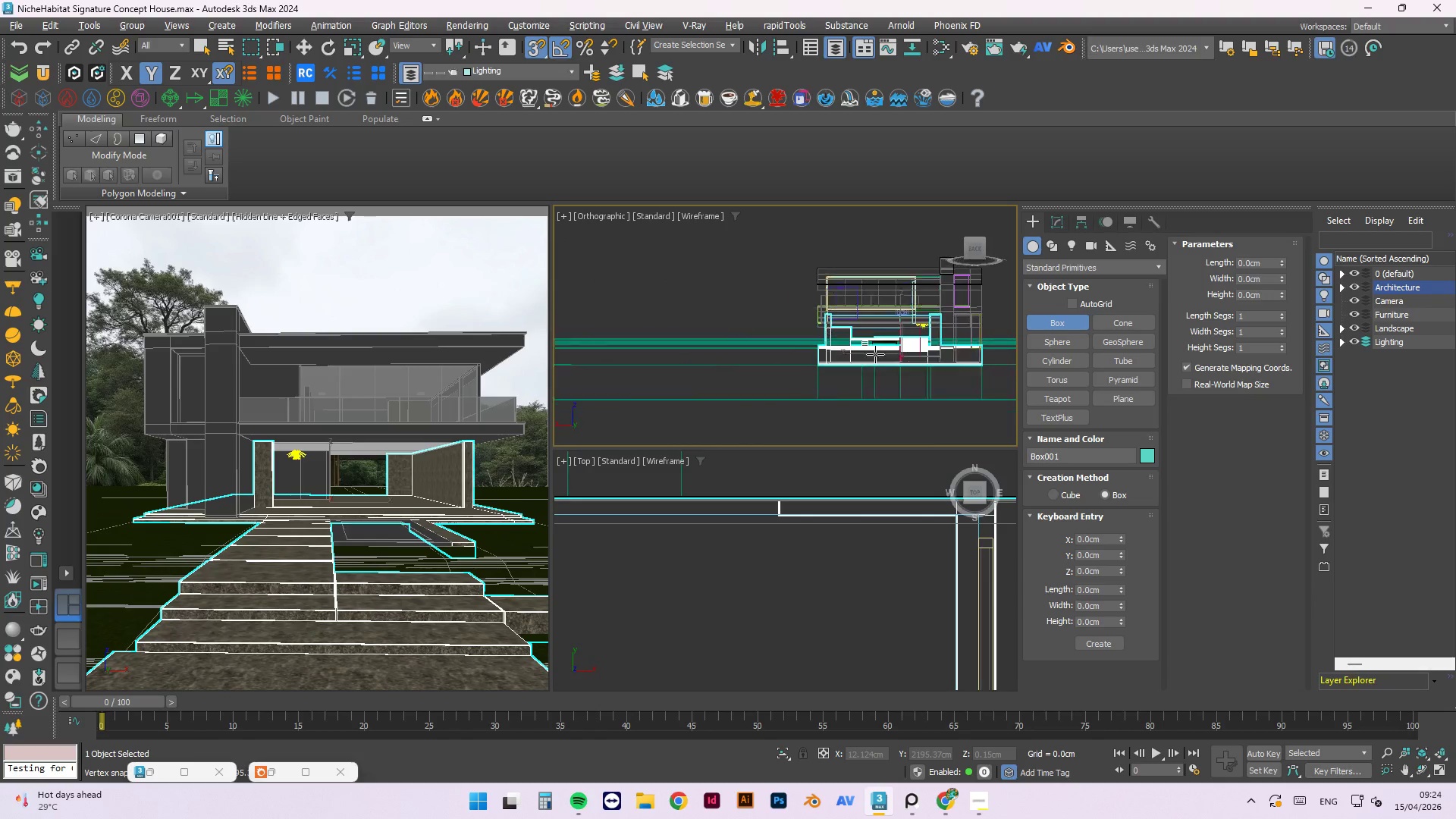 
hold_key(key=AltLeft, duration=0.98)
 